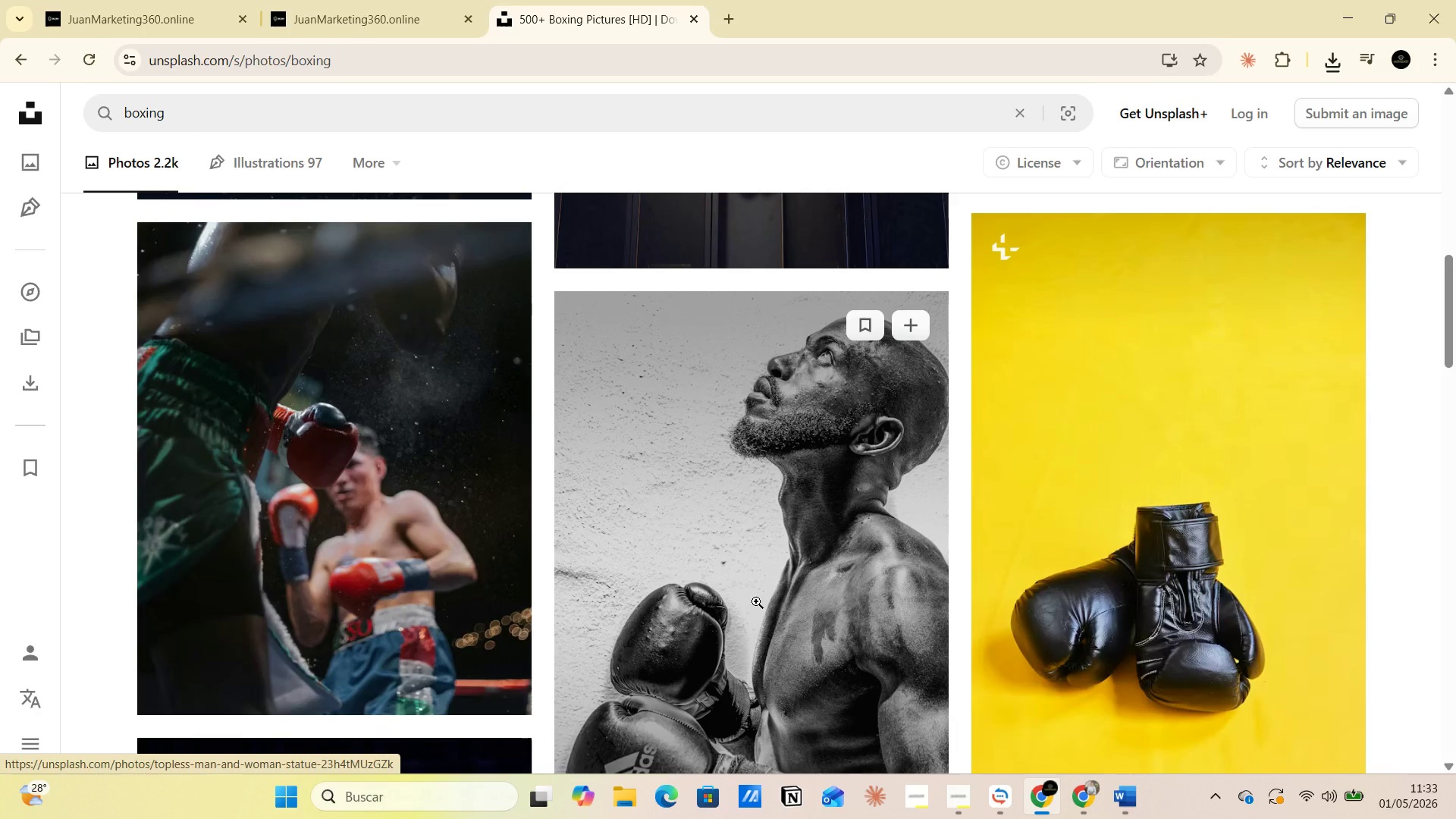 
scroll: coordinate [425, 604], scroll_direction: up, amount: 9.0
 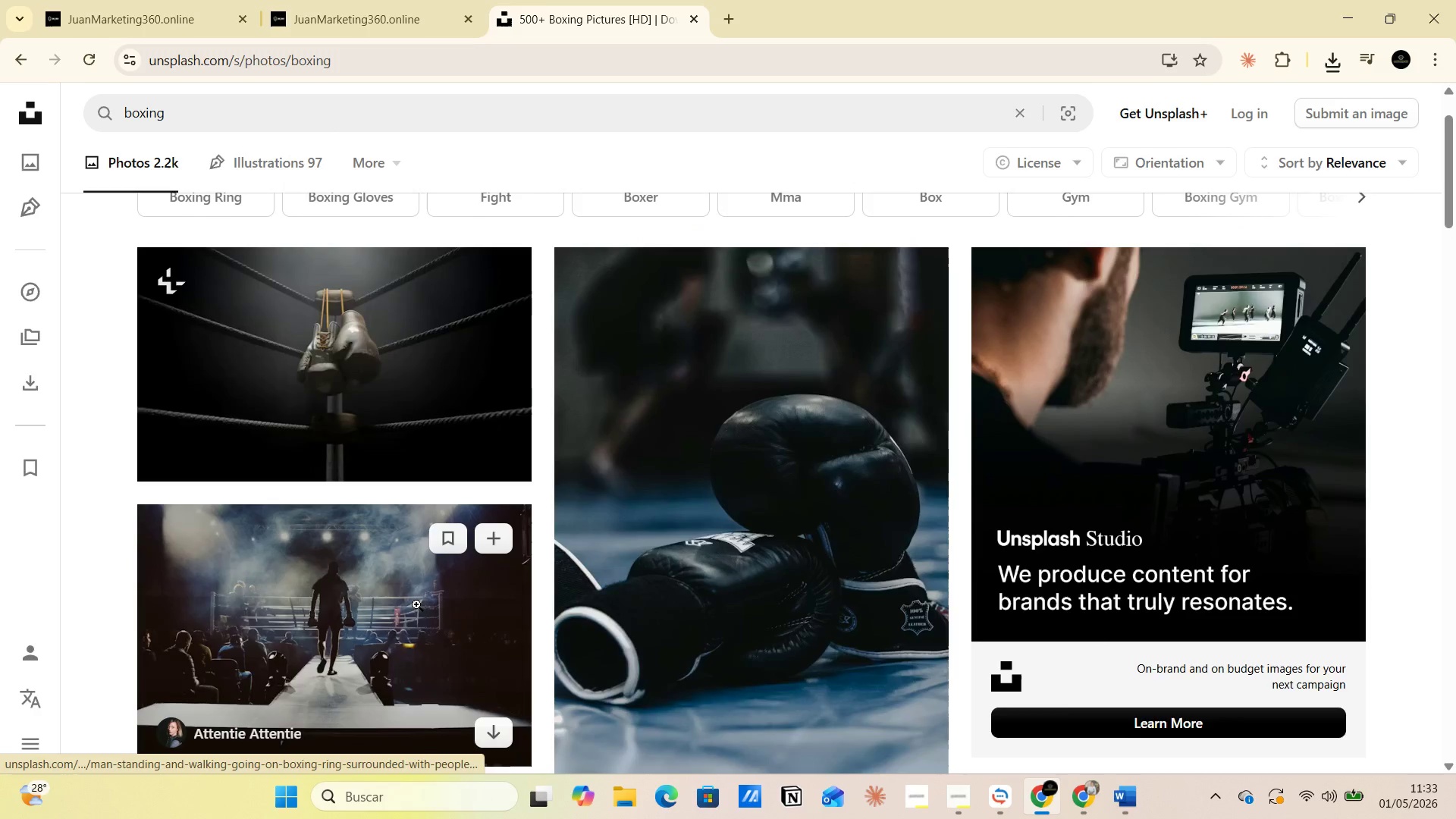 
scroll: coordinate [416, 604], scroll_direction: down, amount: 1.0
 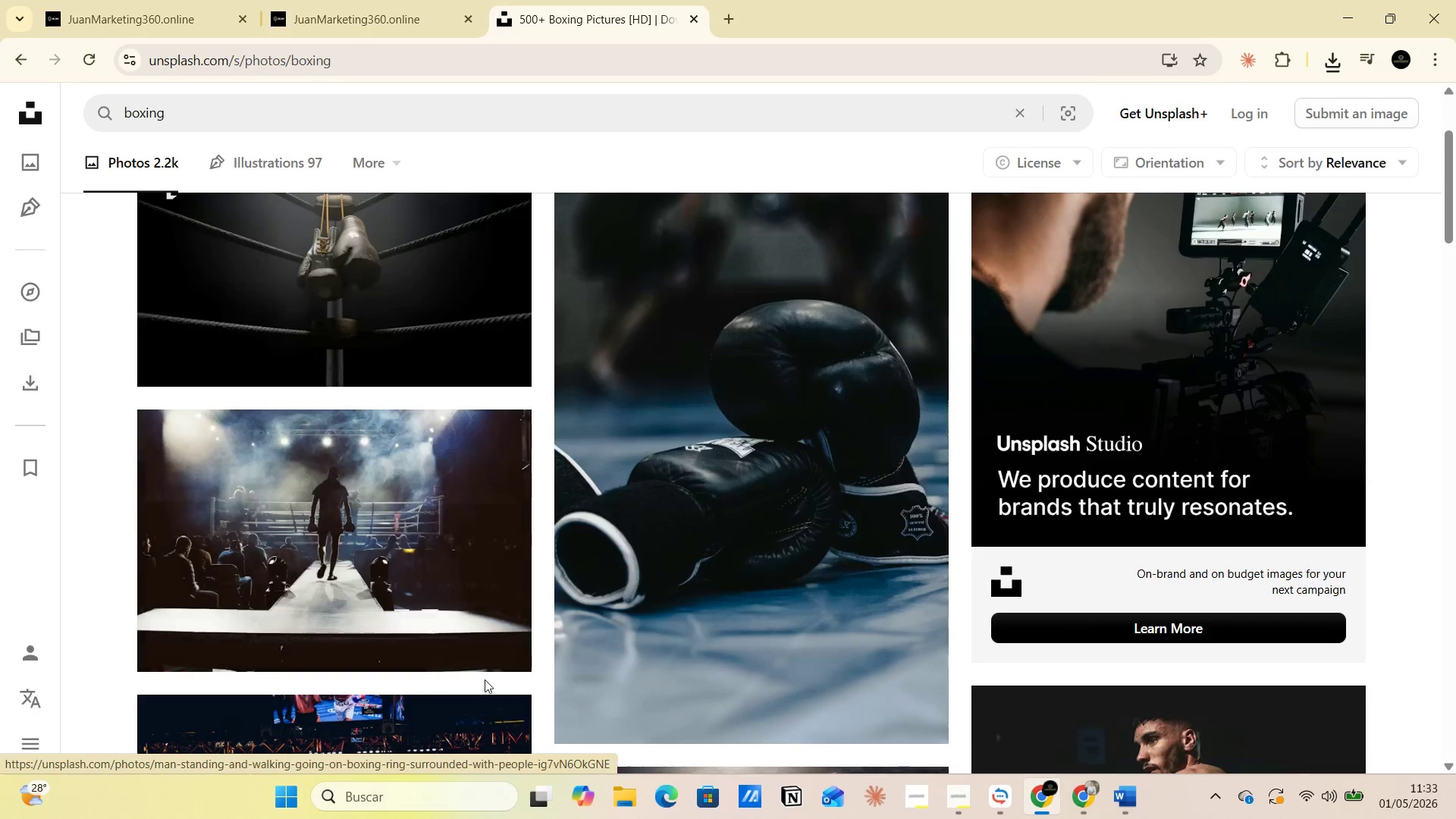 
left_click([492, 640])
 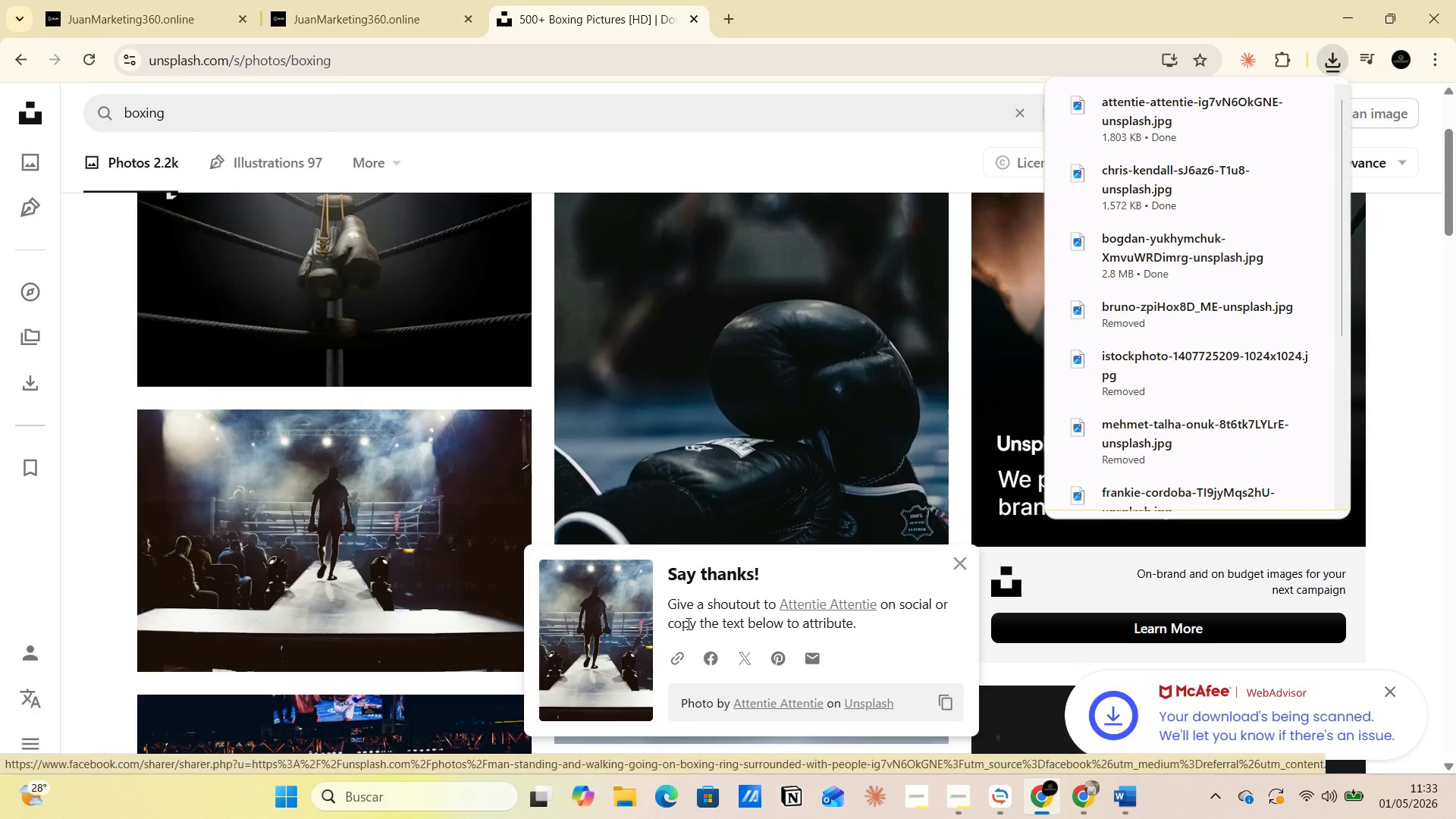 
left_click_drag(start_coordinate=[665, 601], to_coordinate=[860, 632])
 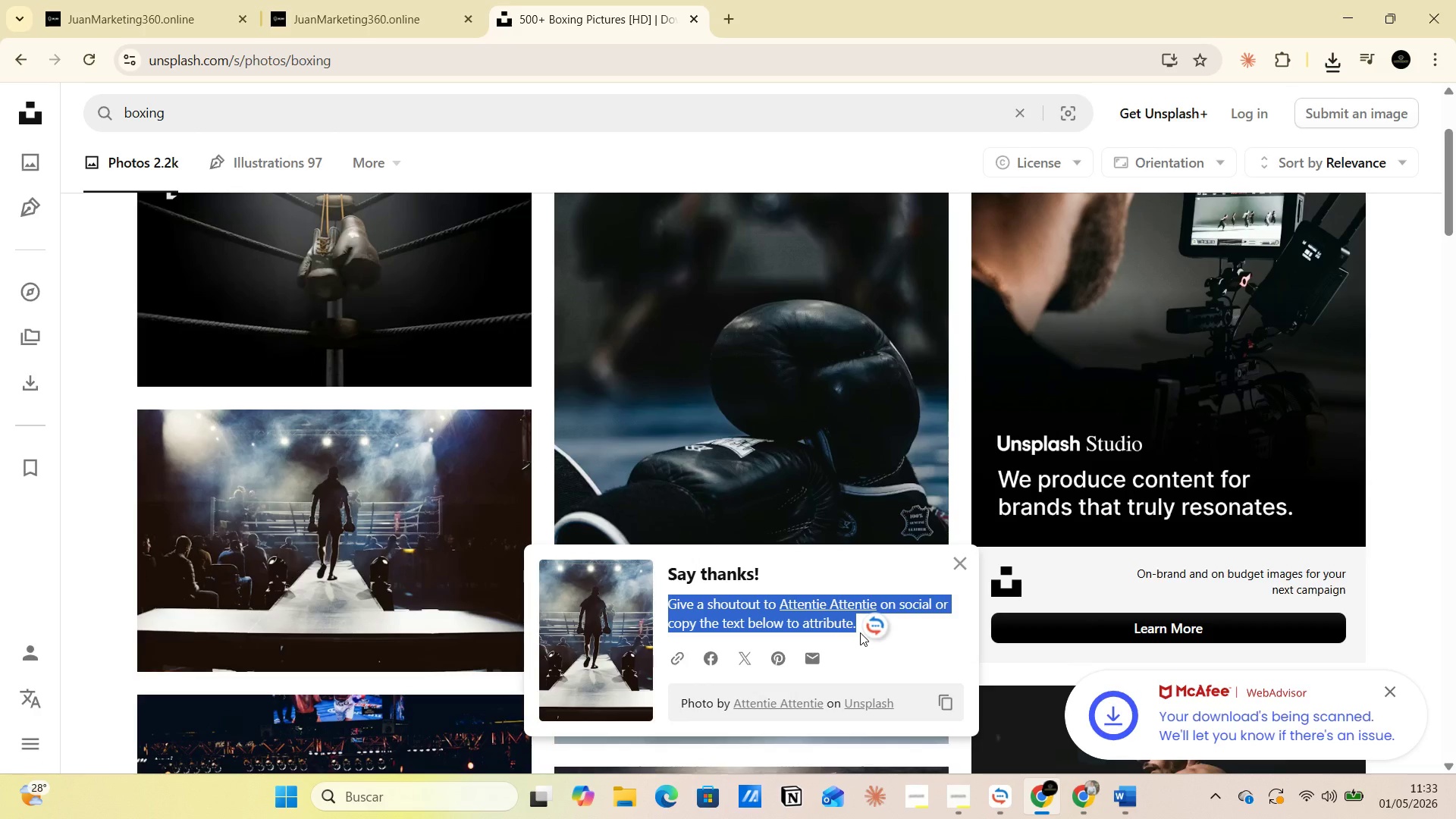 
key(Control+C)
 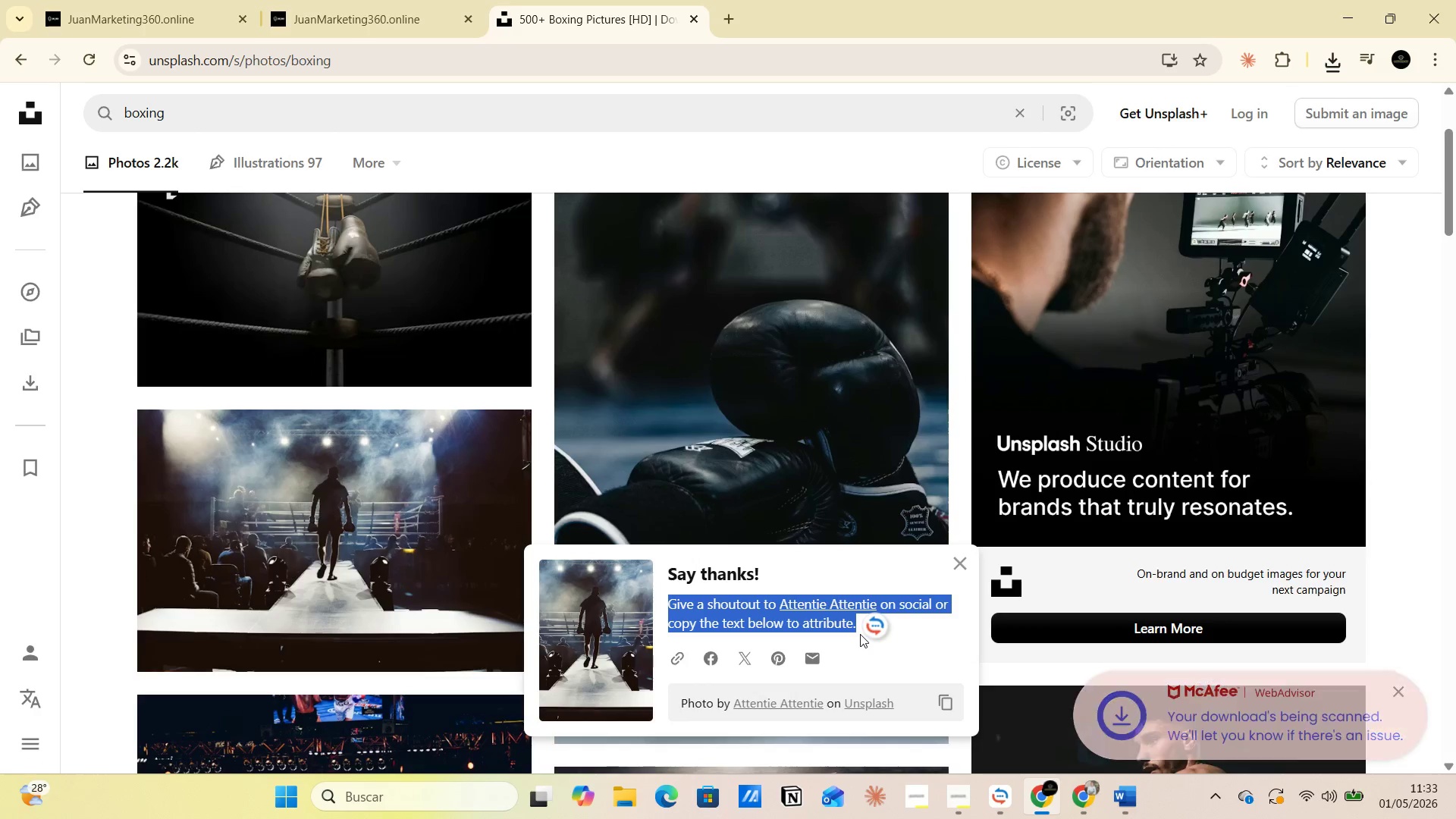 
key(Alt+AltLeft)
 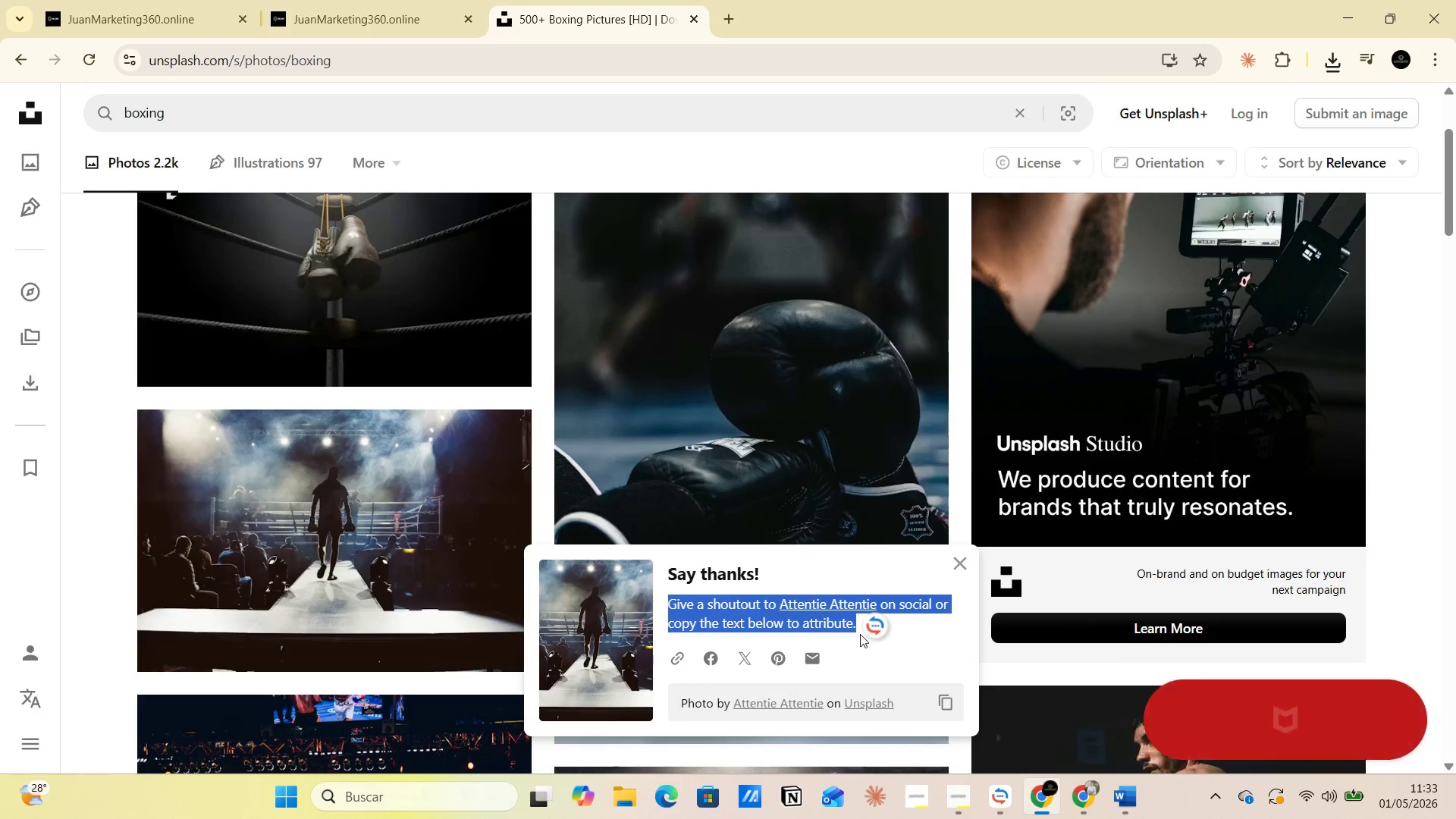 
key(Alt+Tab)
 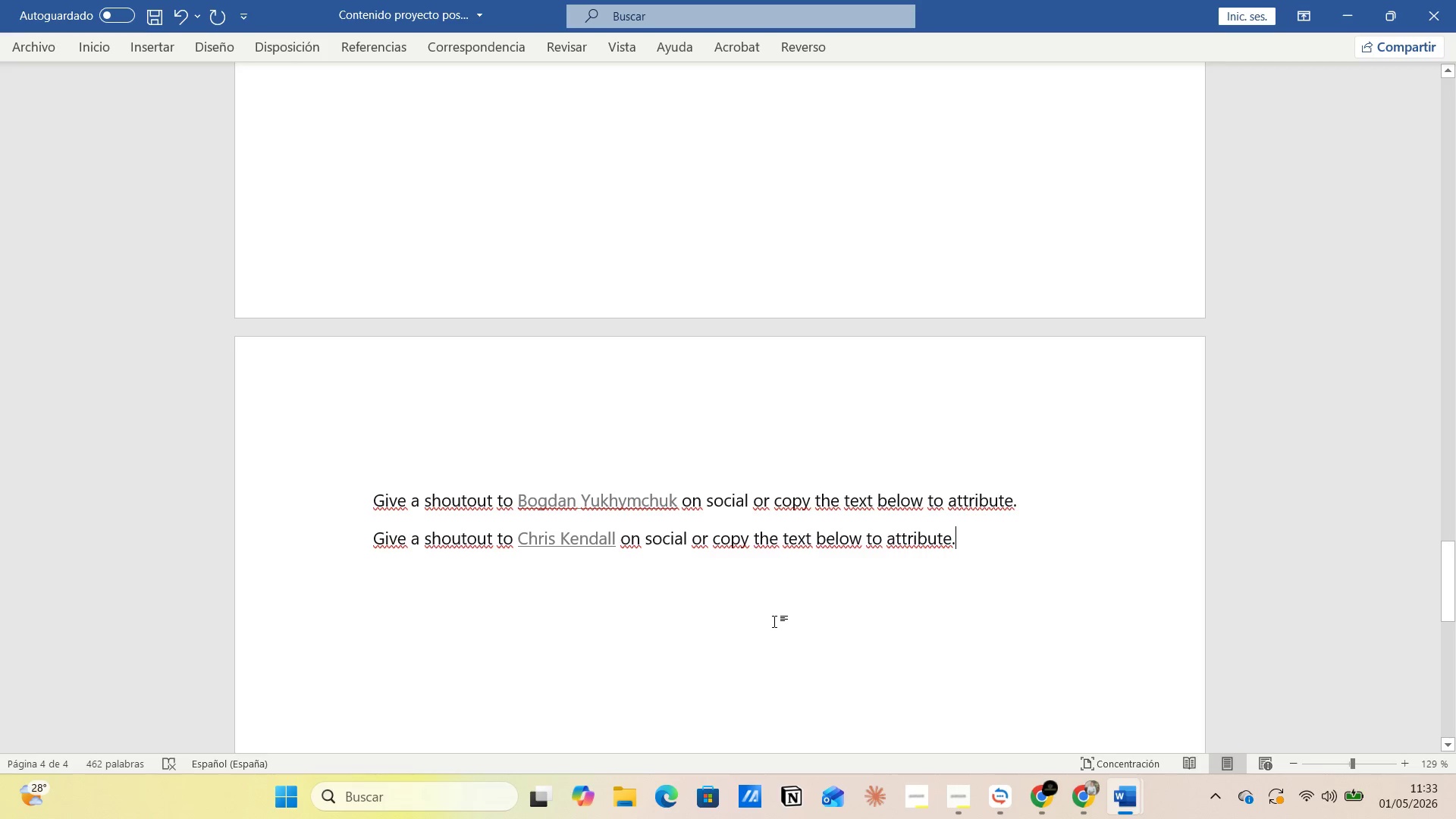 
key(Enter)
 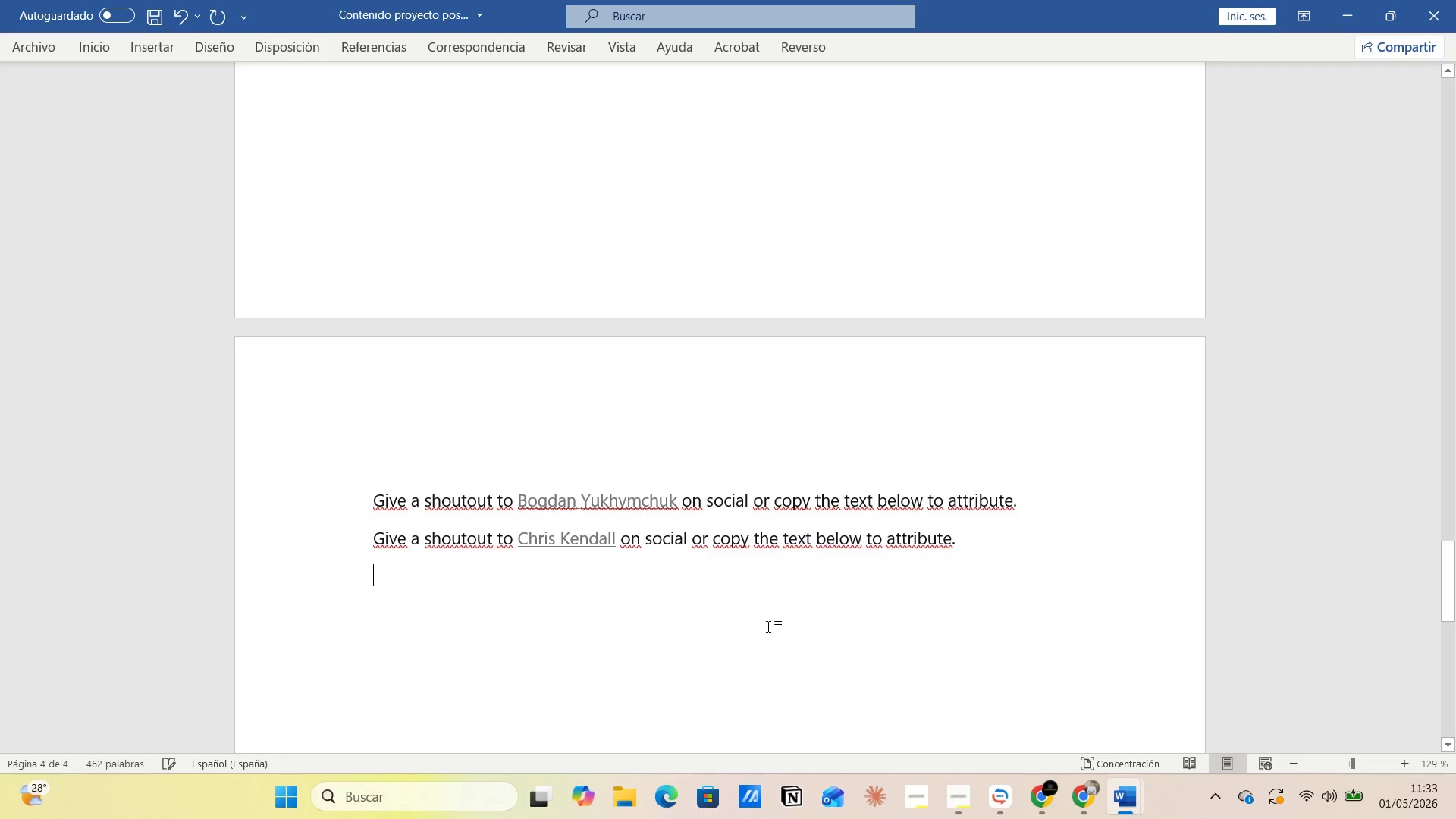 
key(Control+V)
 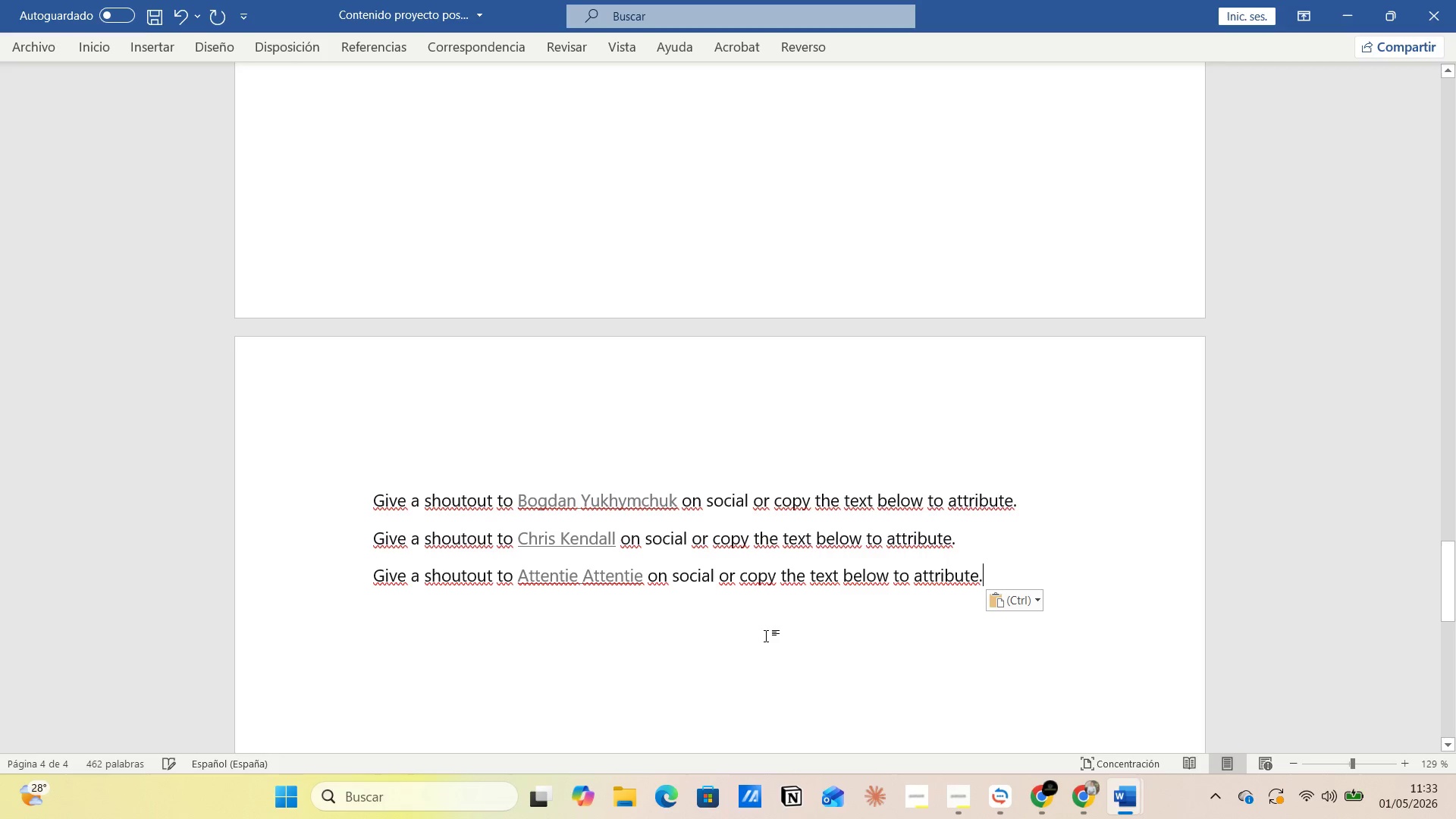 
key(Alt+AltLeft)
 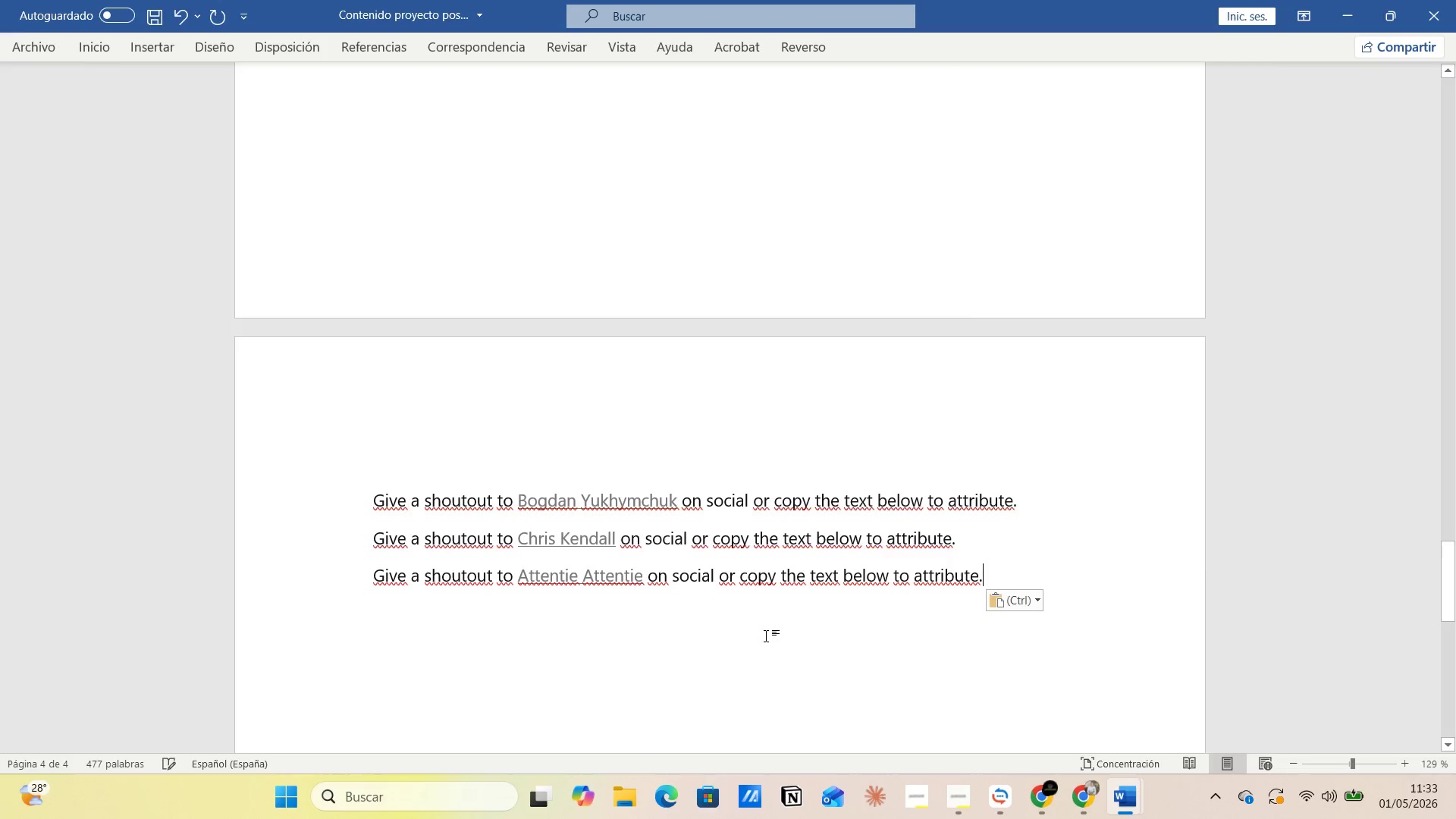 
key(Alt+Tab)
 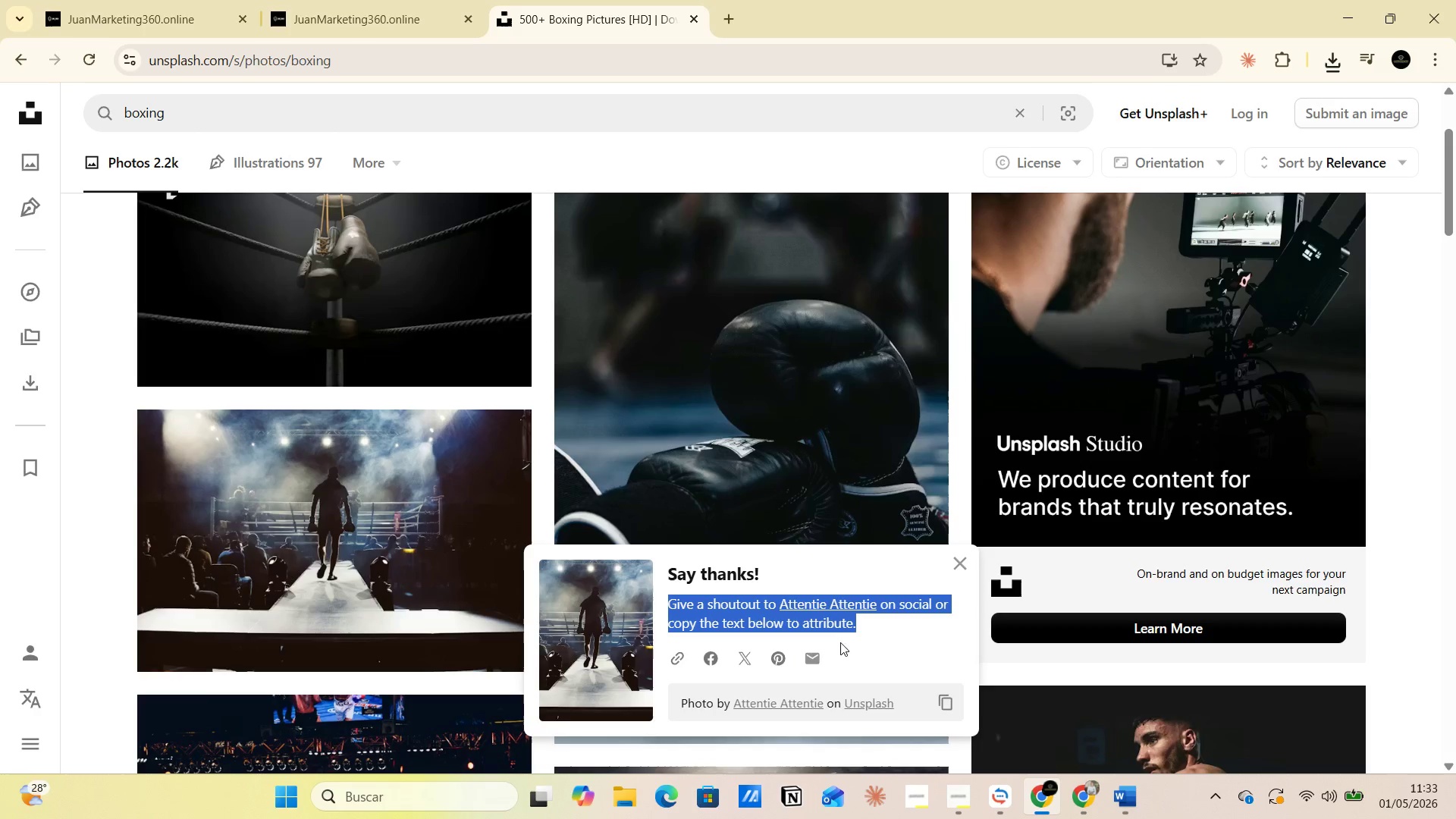 
scroll: coordinate [902, 632], scroll_direction: down, amount: 6.0
 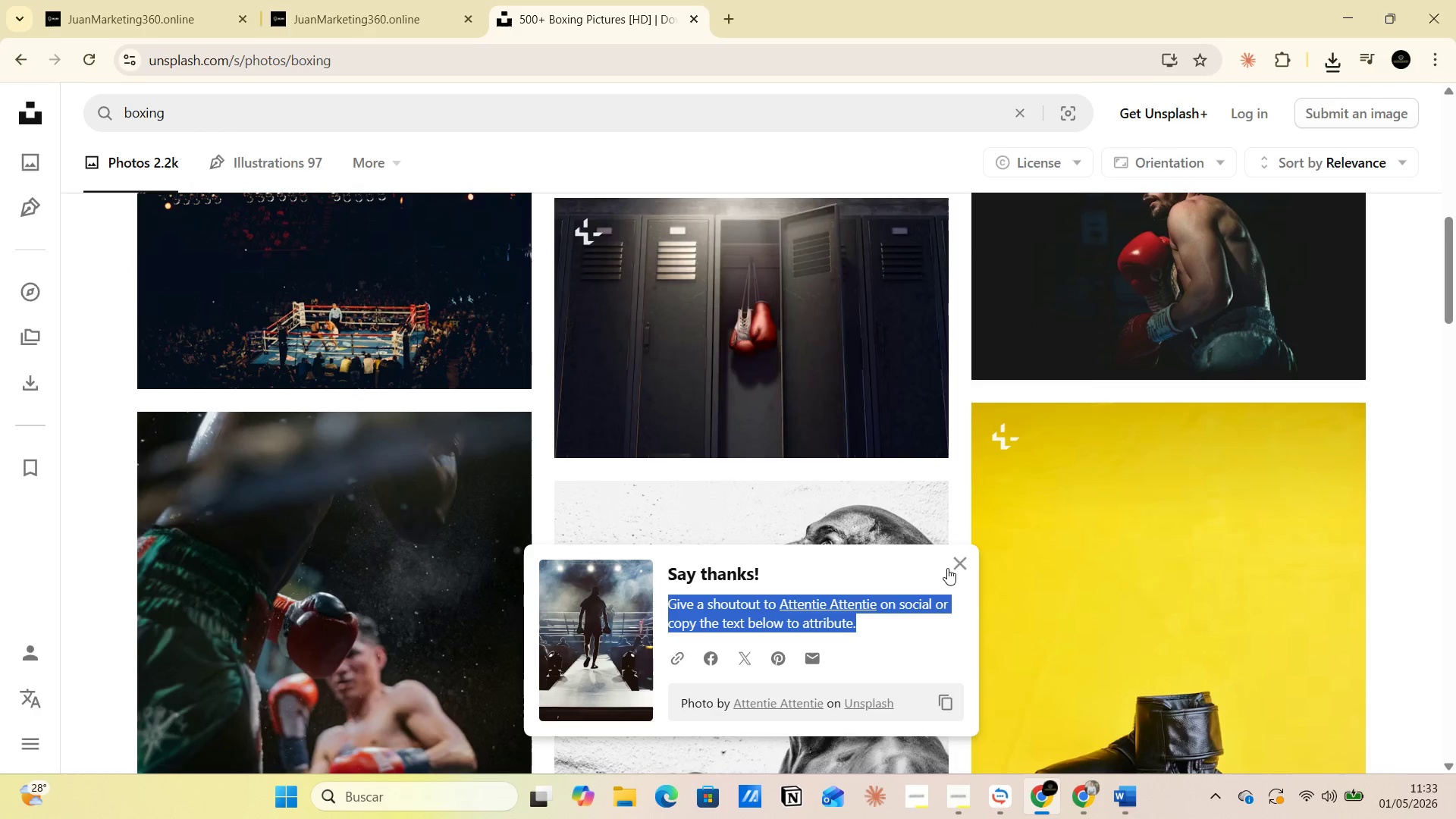 
left_click([963, 558])
 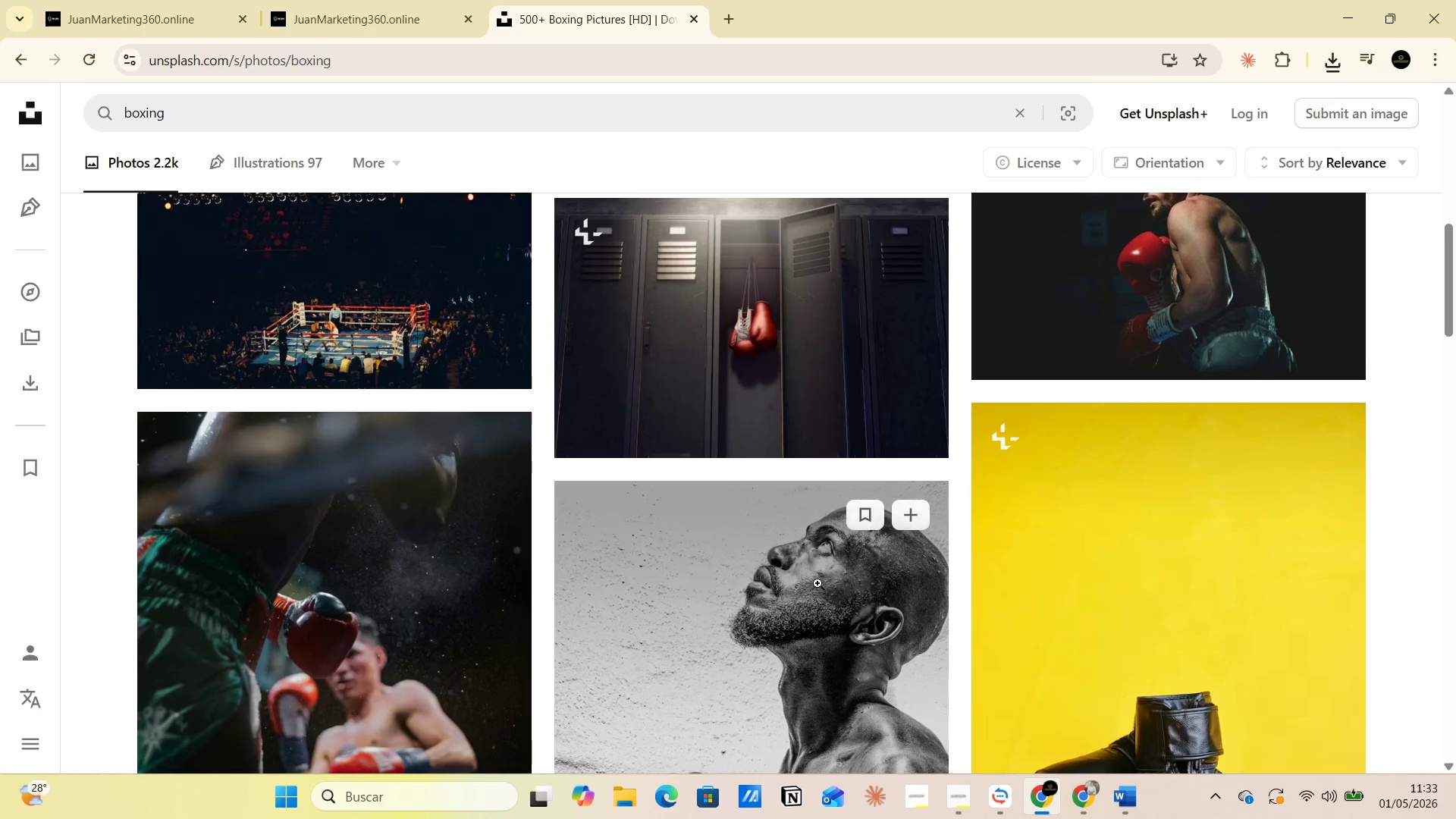 
scroll: coordinate [813, 583], scroll_direction: down, amount: 8.0
 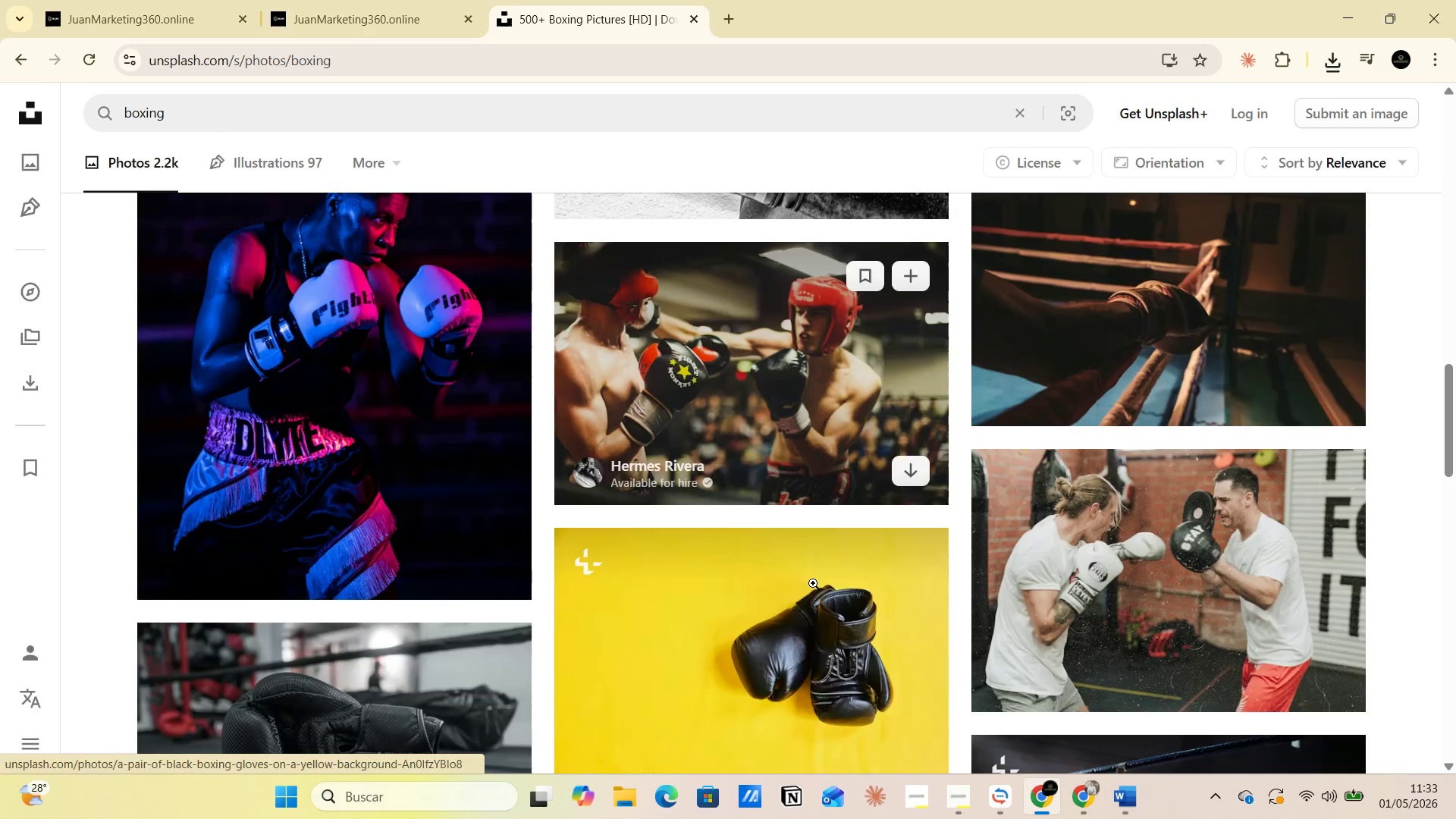 
scroll: coordinate [811, 588], scroll_direction: up, amount: 1.0
 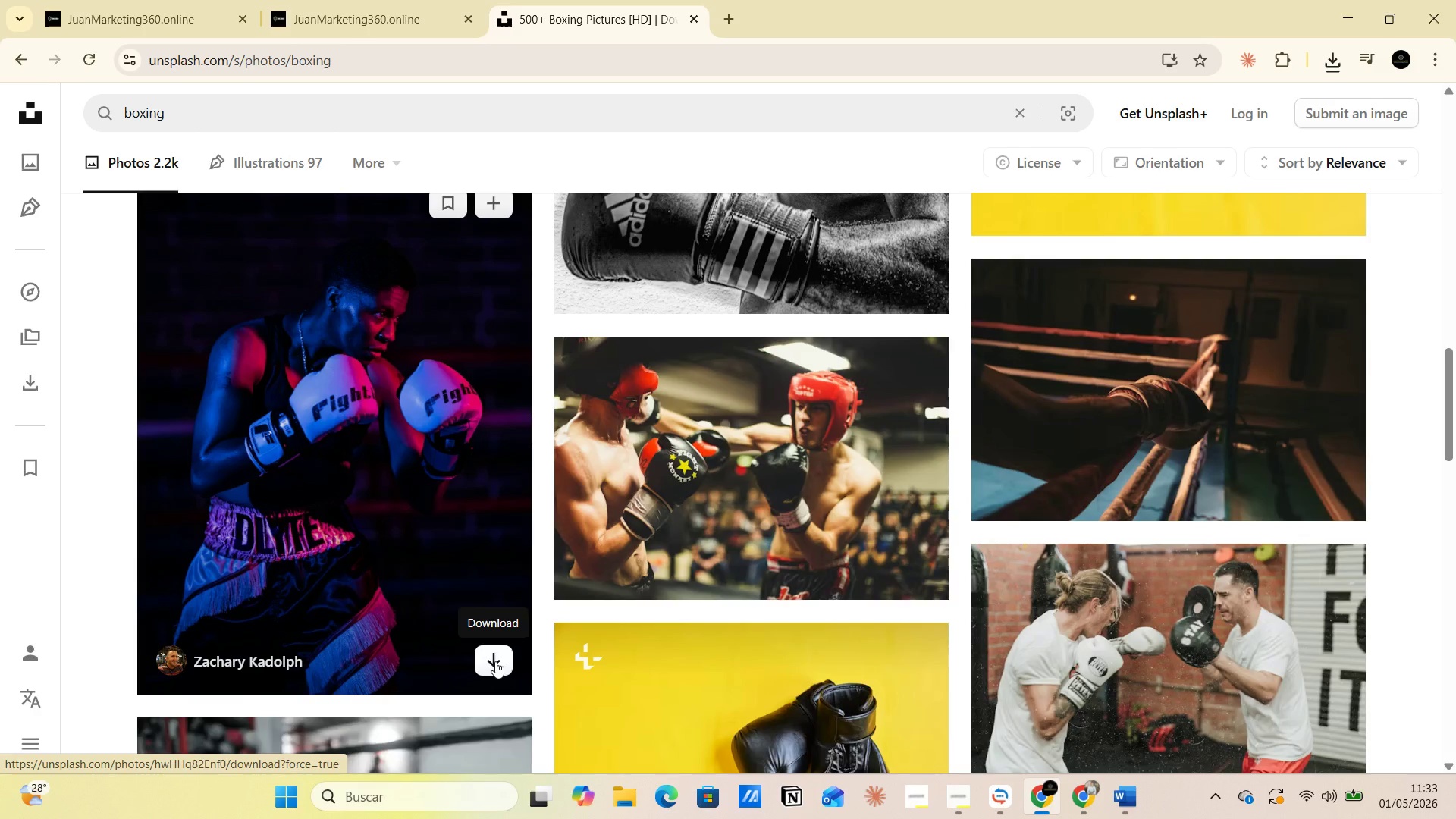 
left_click([495, 661])
 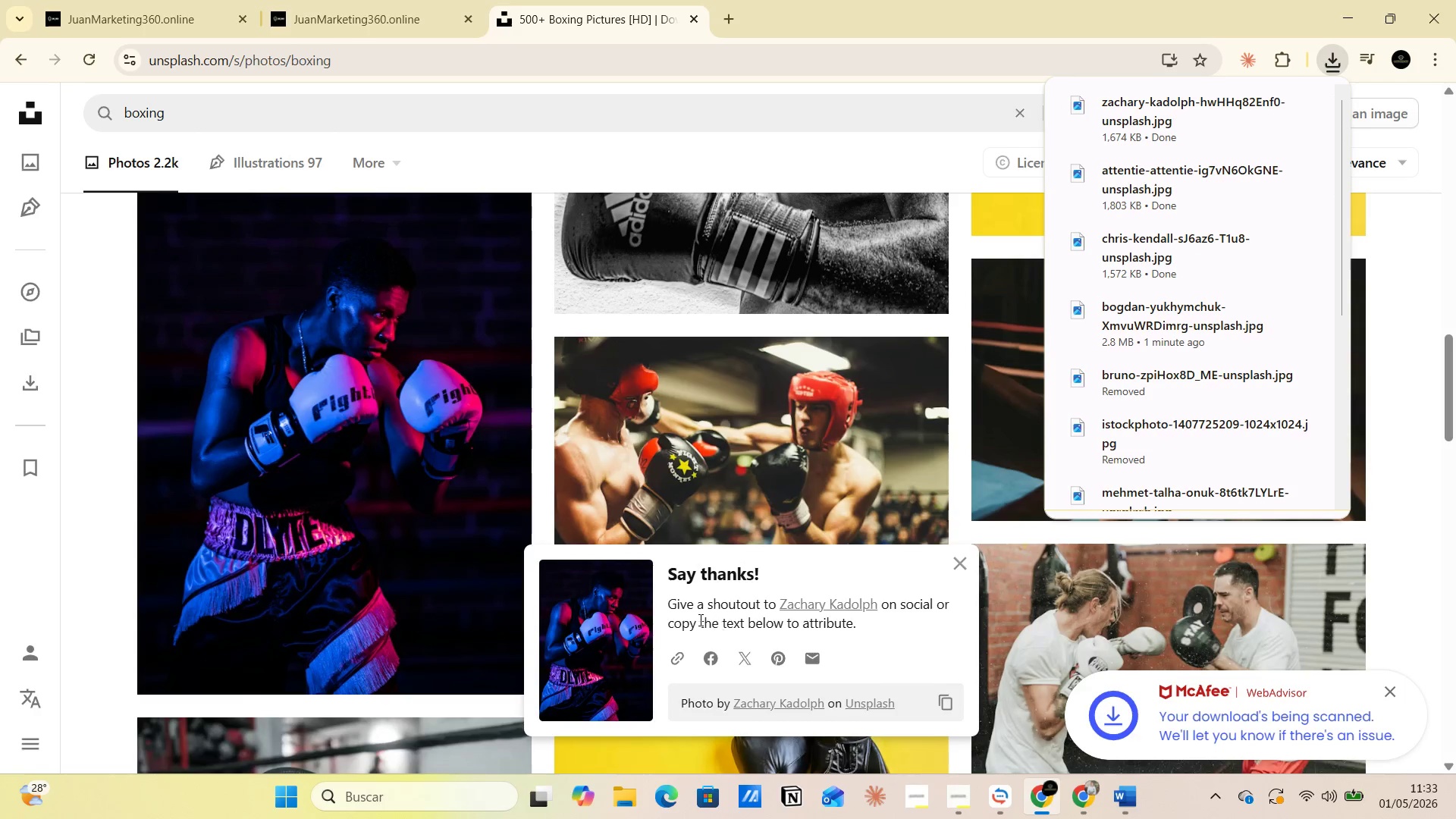 
left_click_drag(start_coordinate=[660, 607], to_coordinate=[856, 629])
 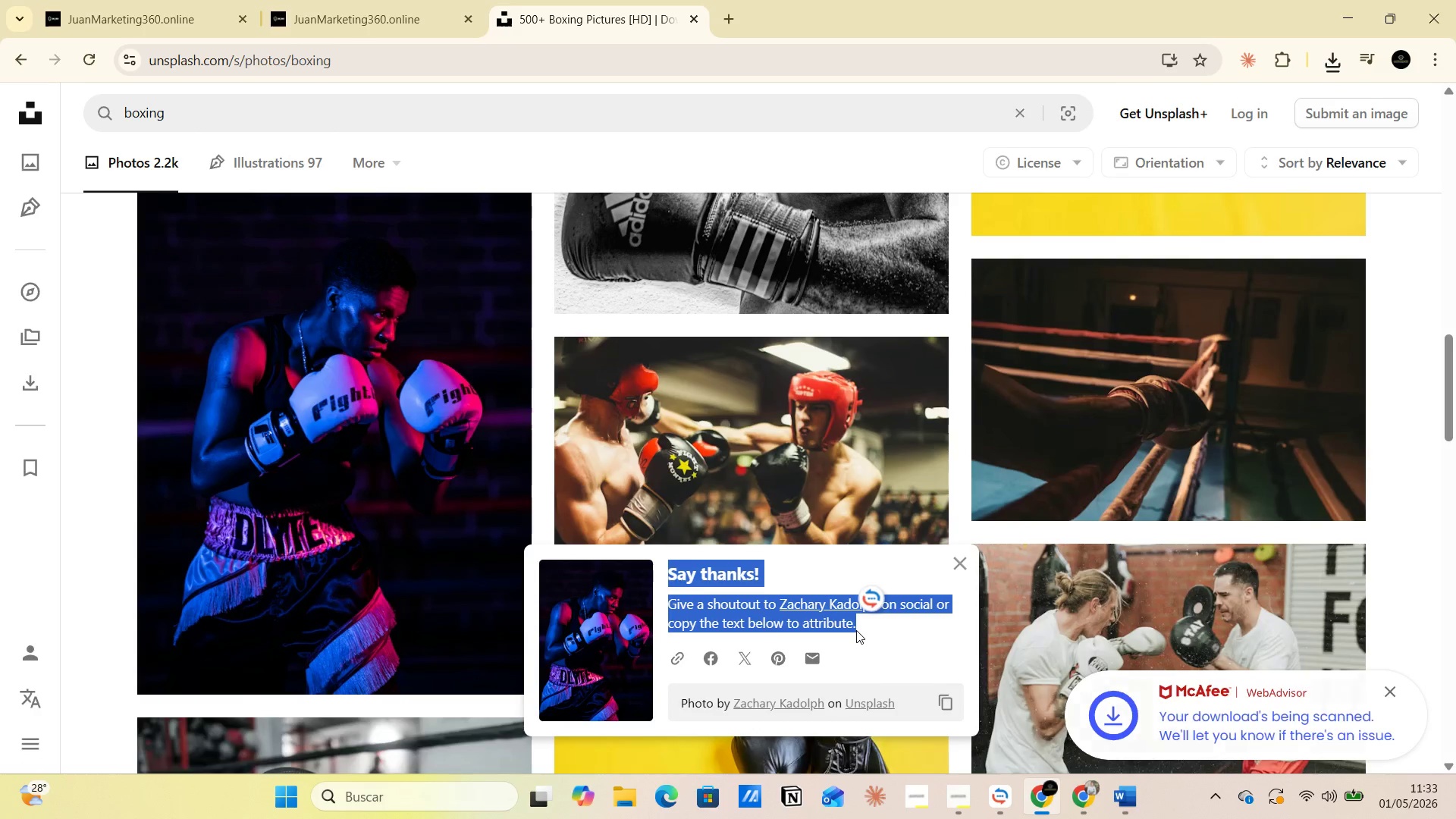 
key(Control+C)
 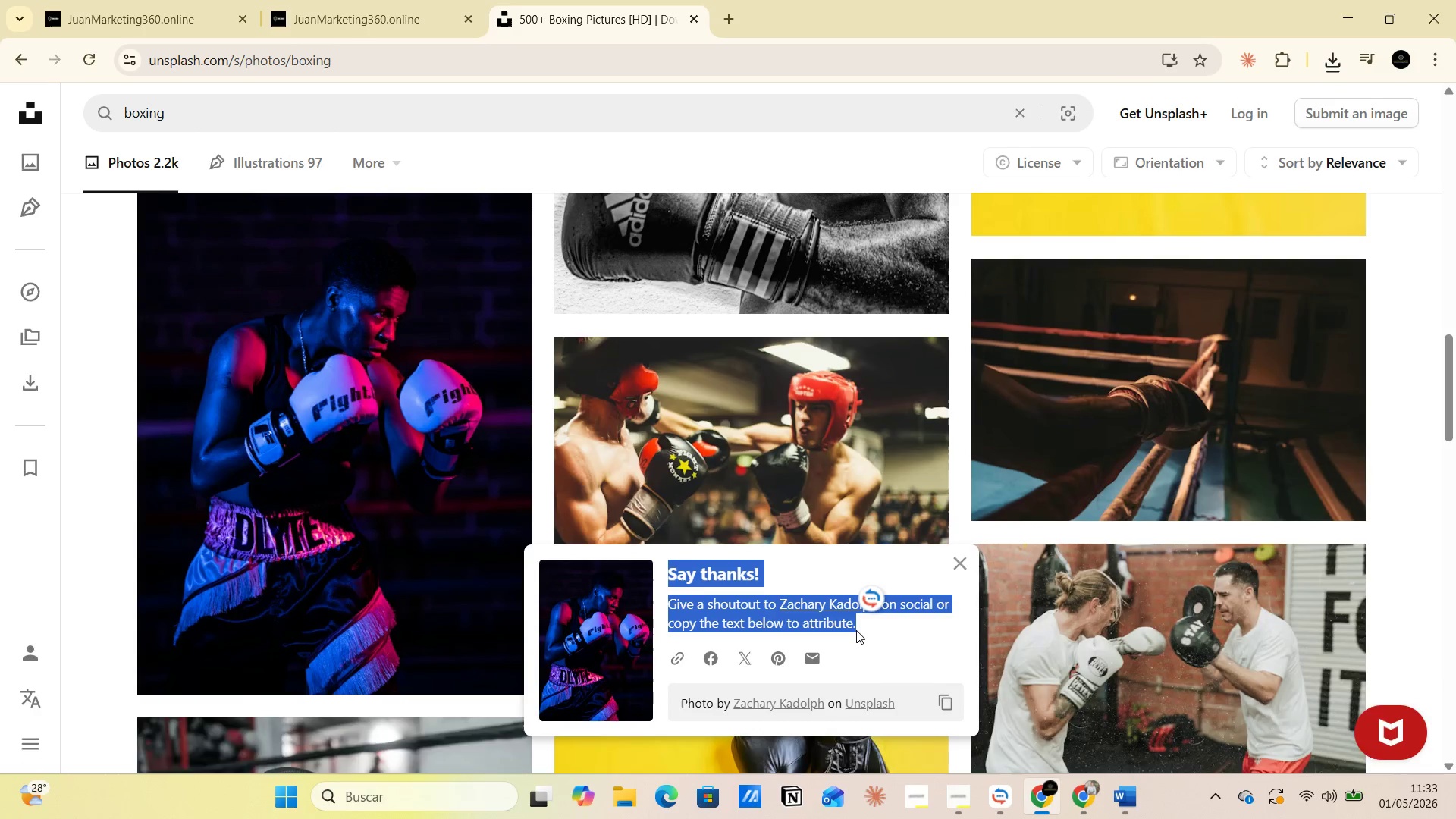 
key(Alt+AltLeft)
 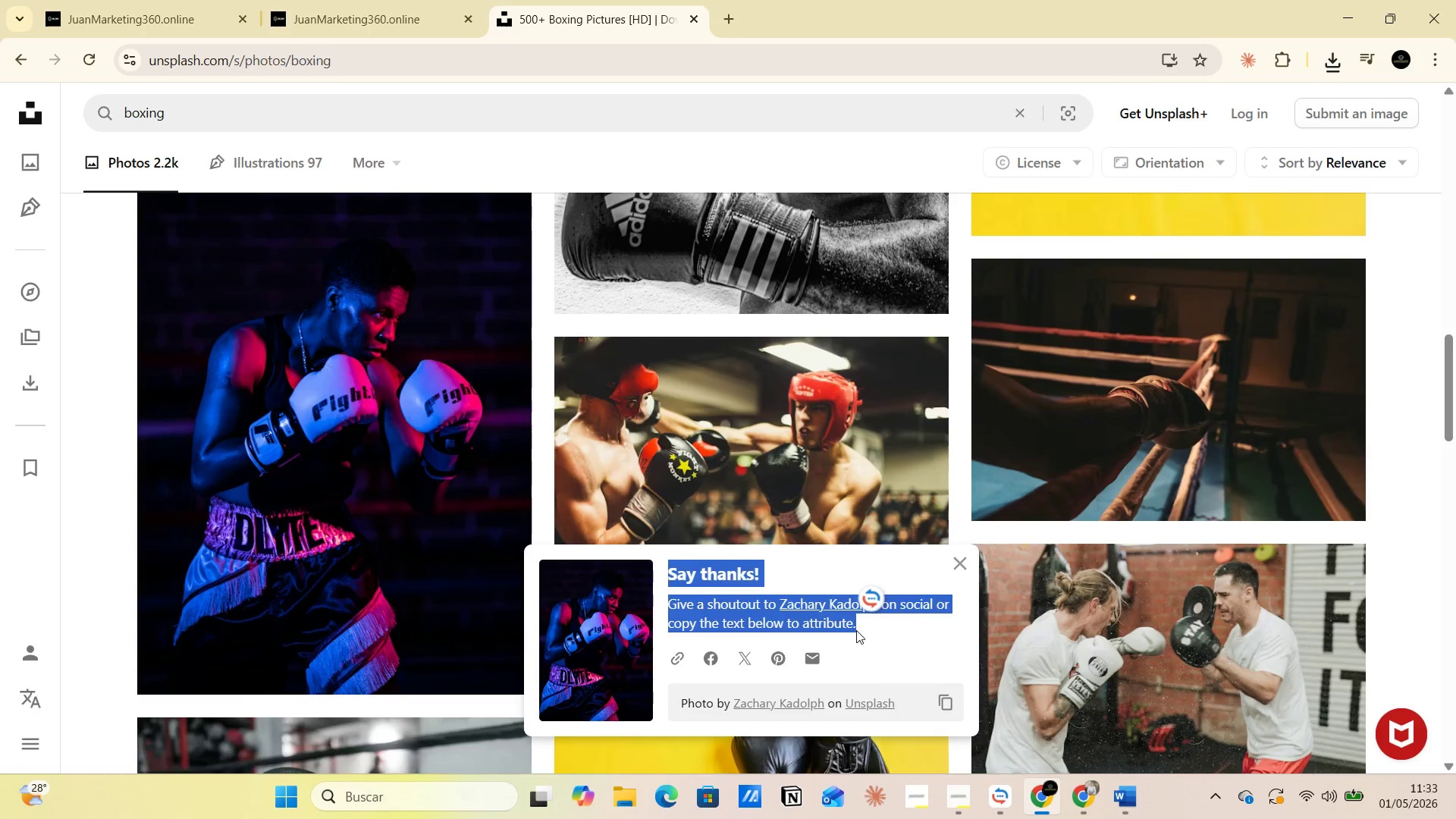 
key(Alt+Tab)
 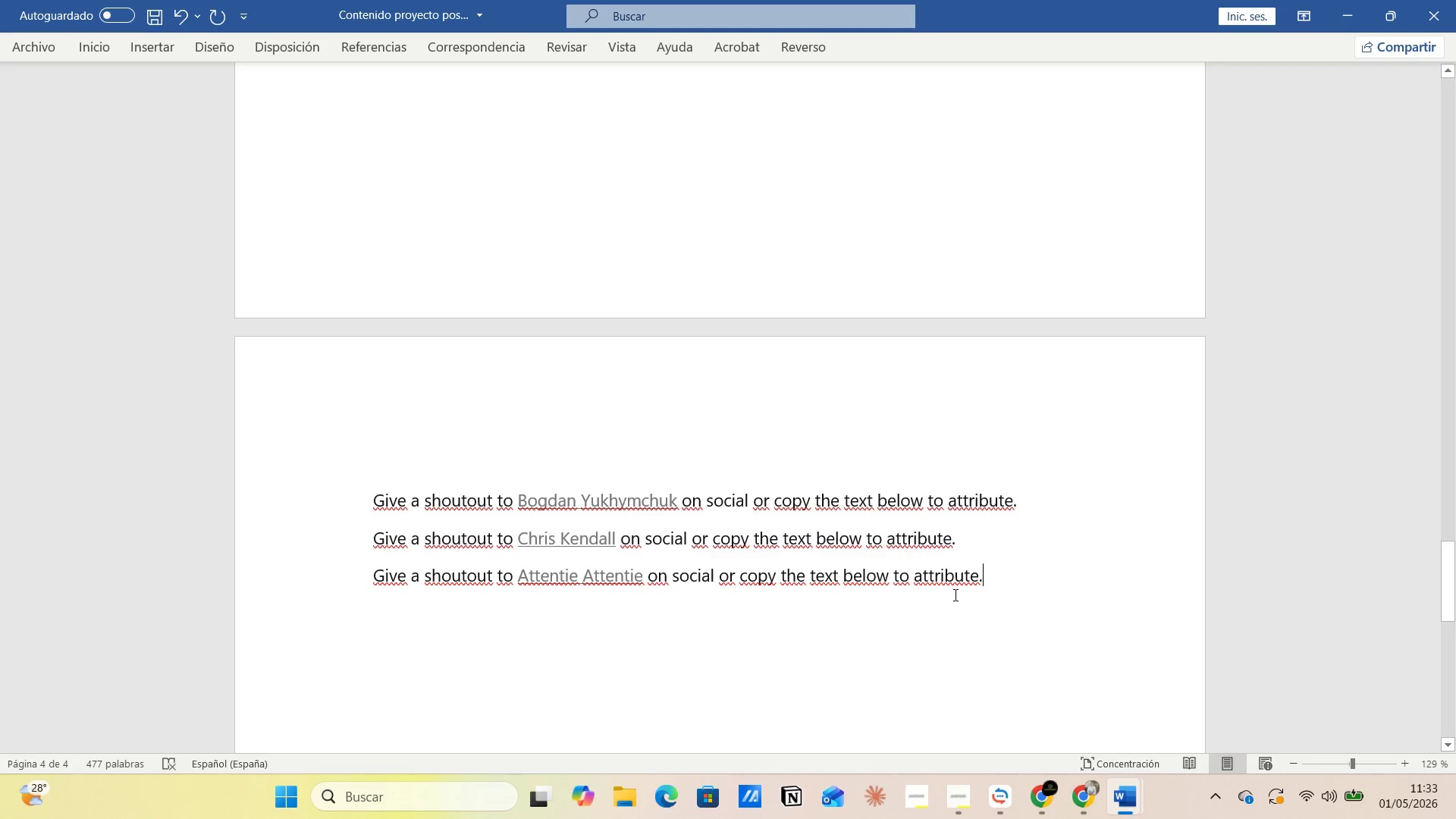 
key(Enter)
 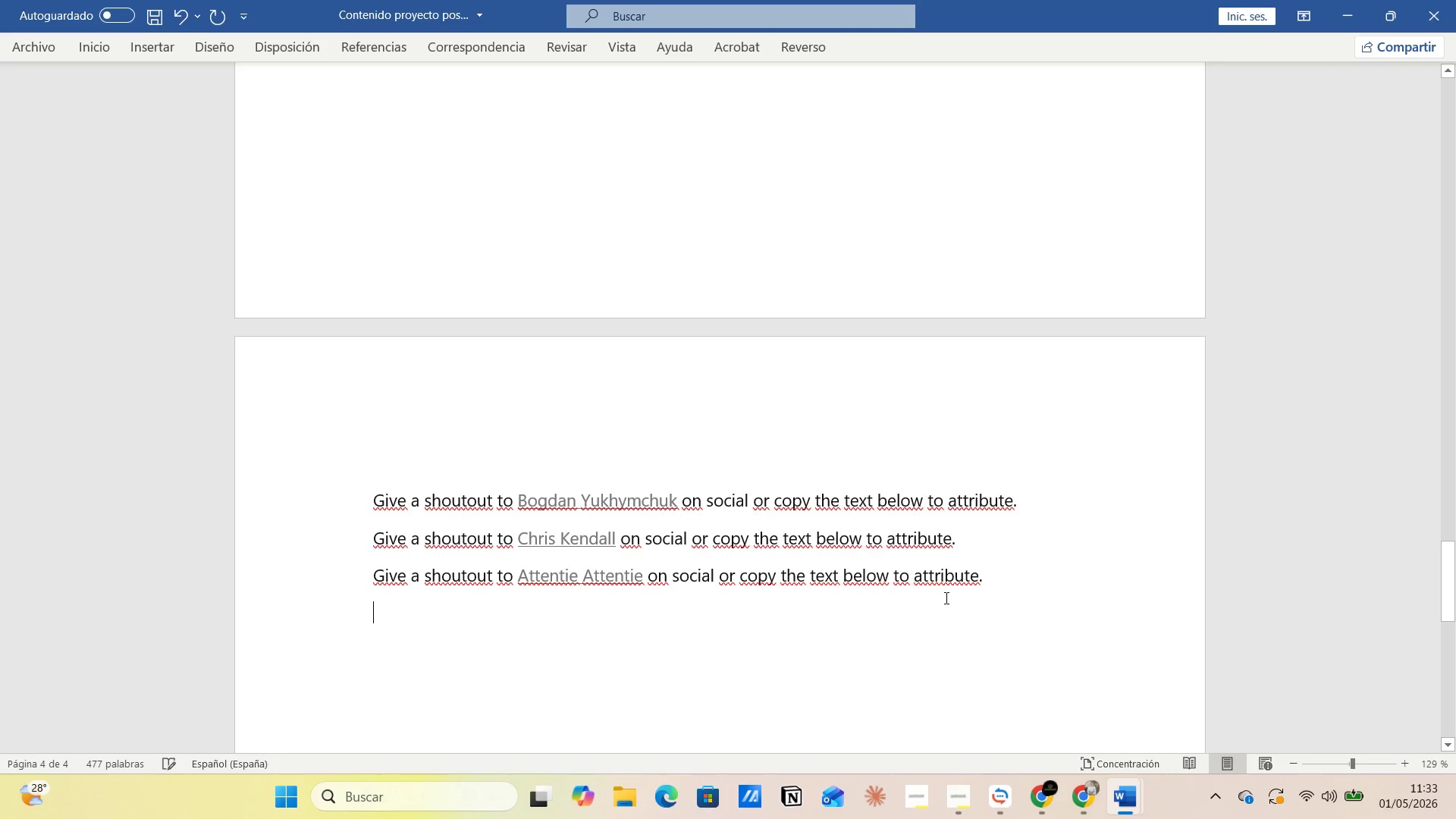 
key(Control+V)
 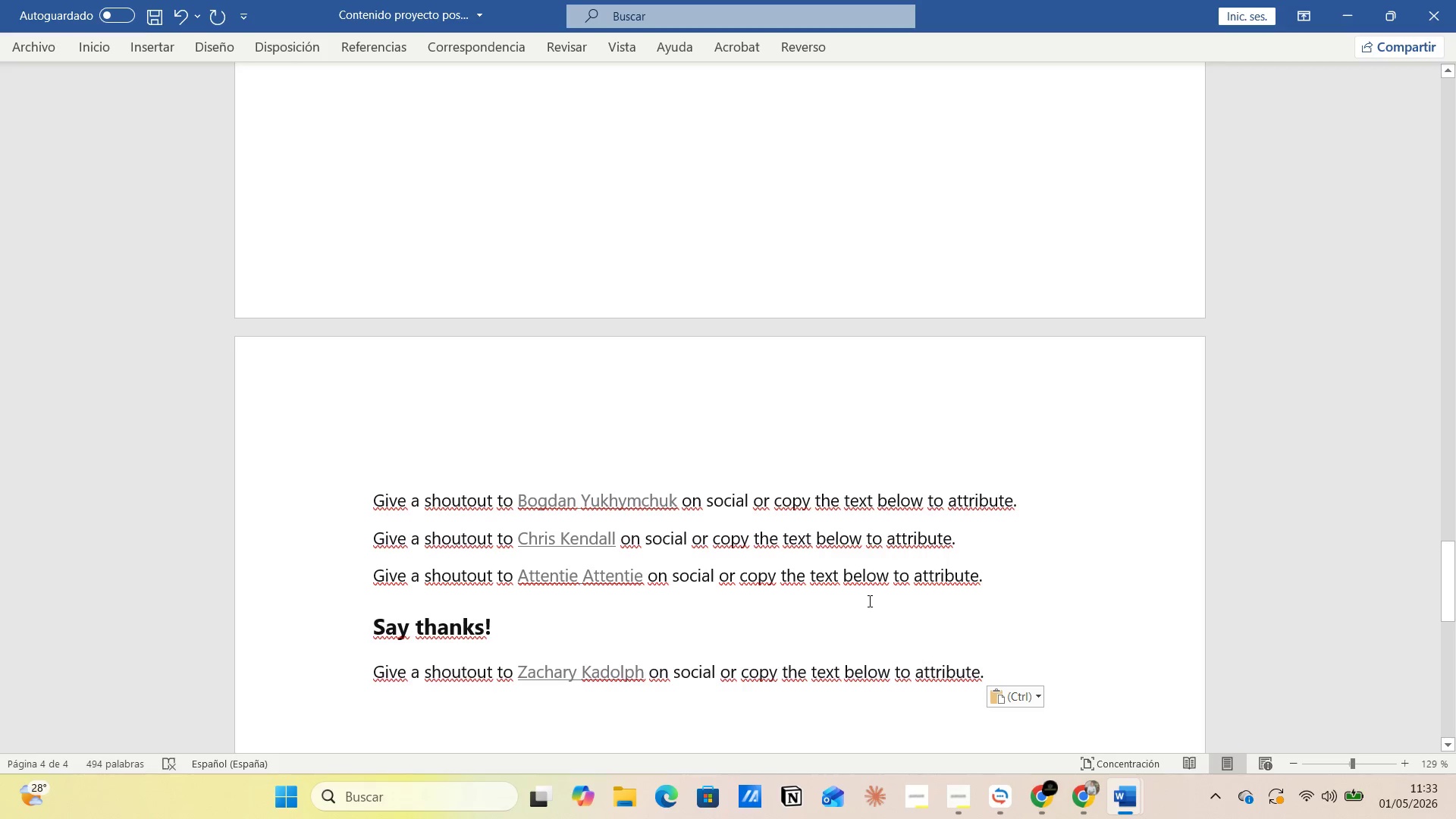 
key(Alt+AltLeft)
 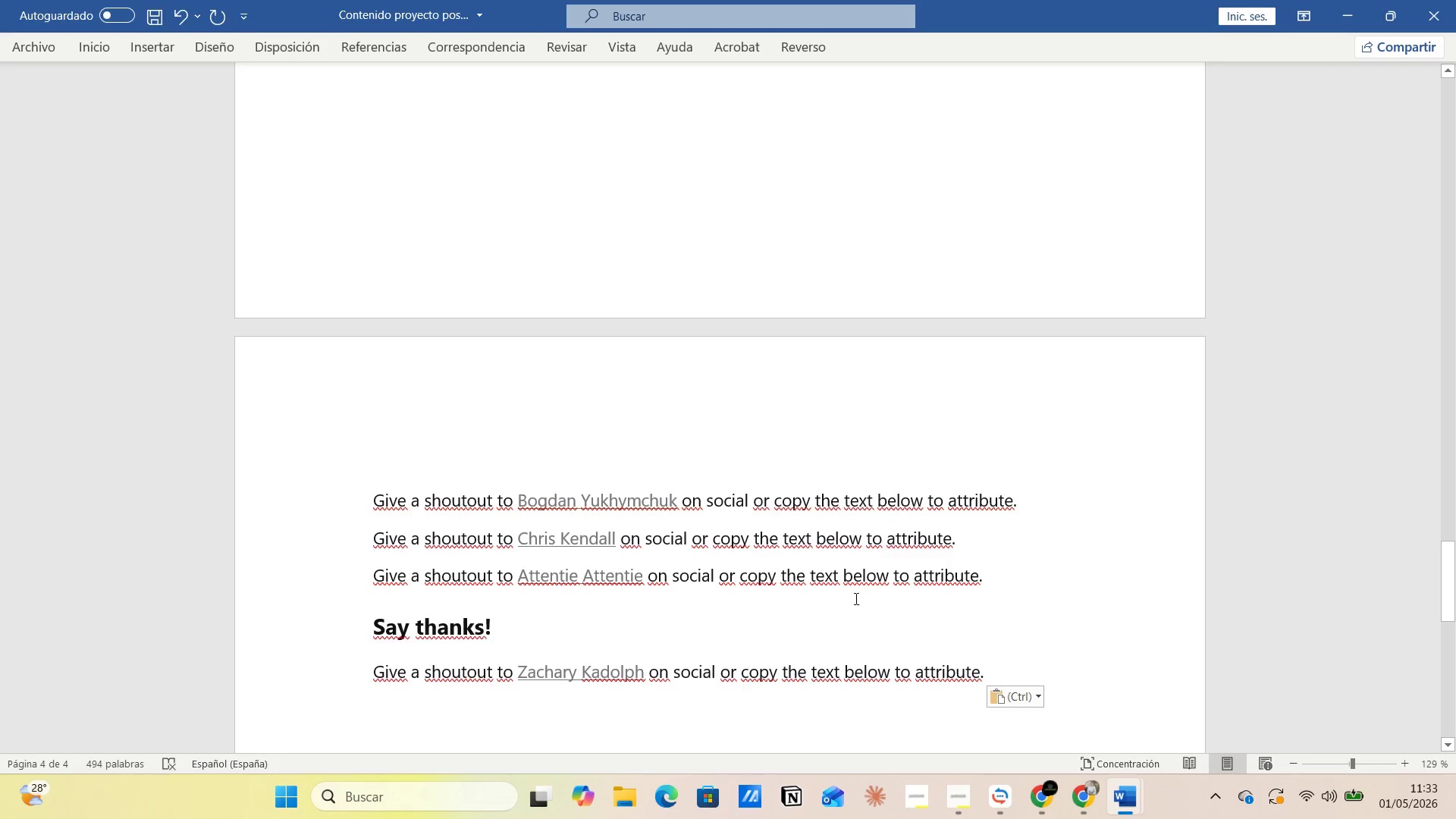 
key(Alt+Tab)
 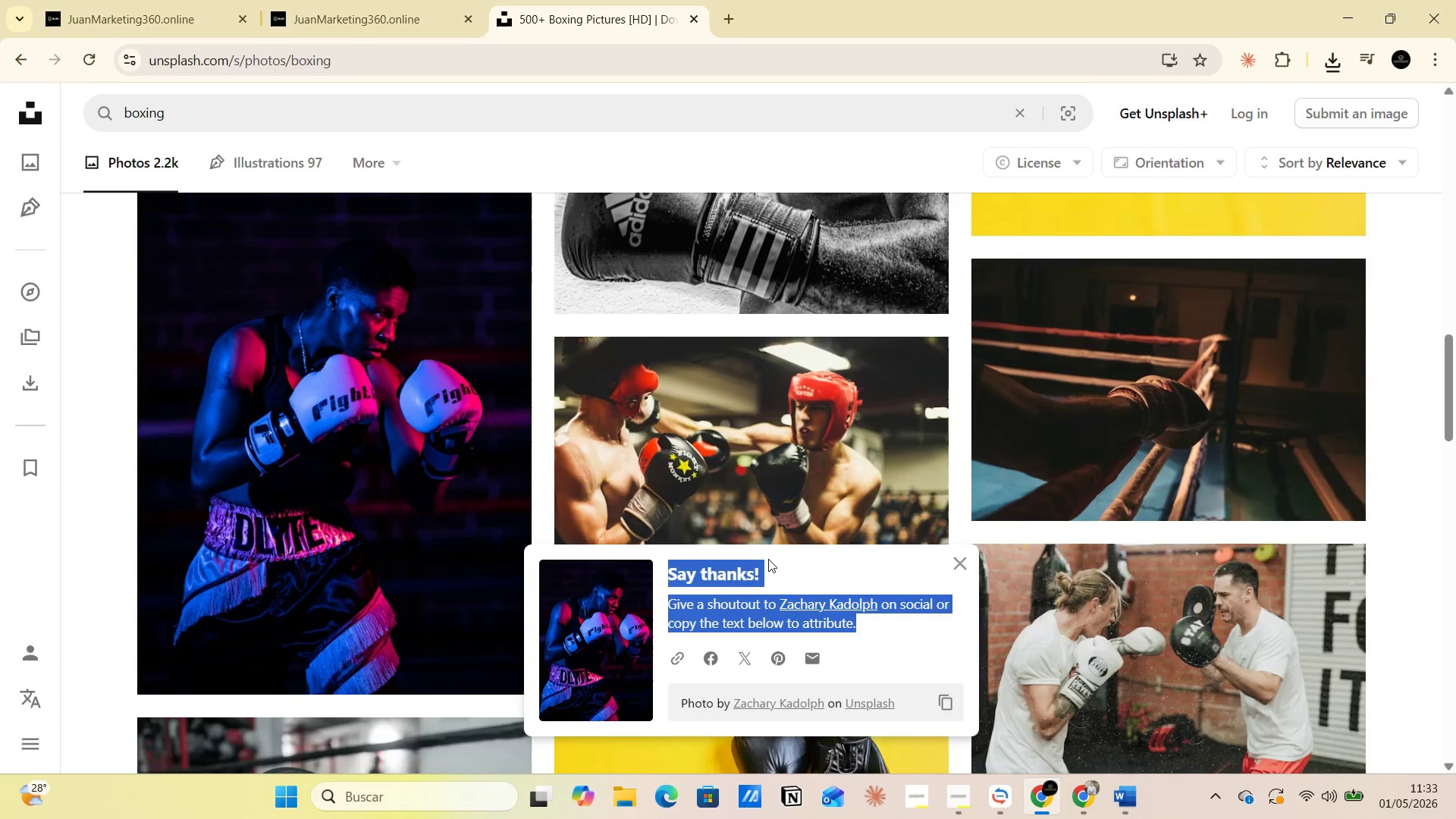 
scroll: coordinate [737, 574], scroll_direction: down, amount: 16.0
 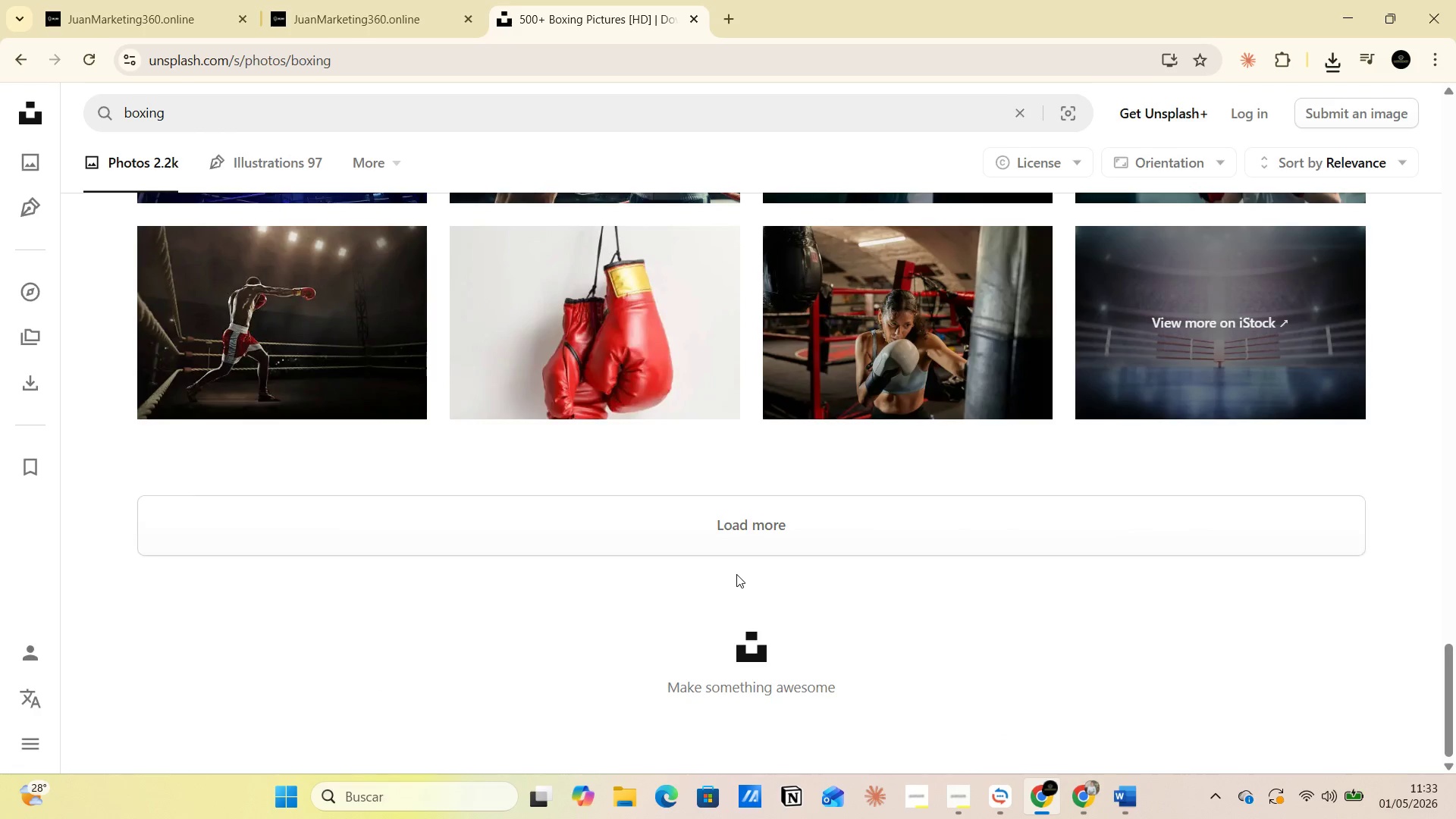 
scroll: coordinate [737, 574], scroll_direction: up, amount: 1.0
 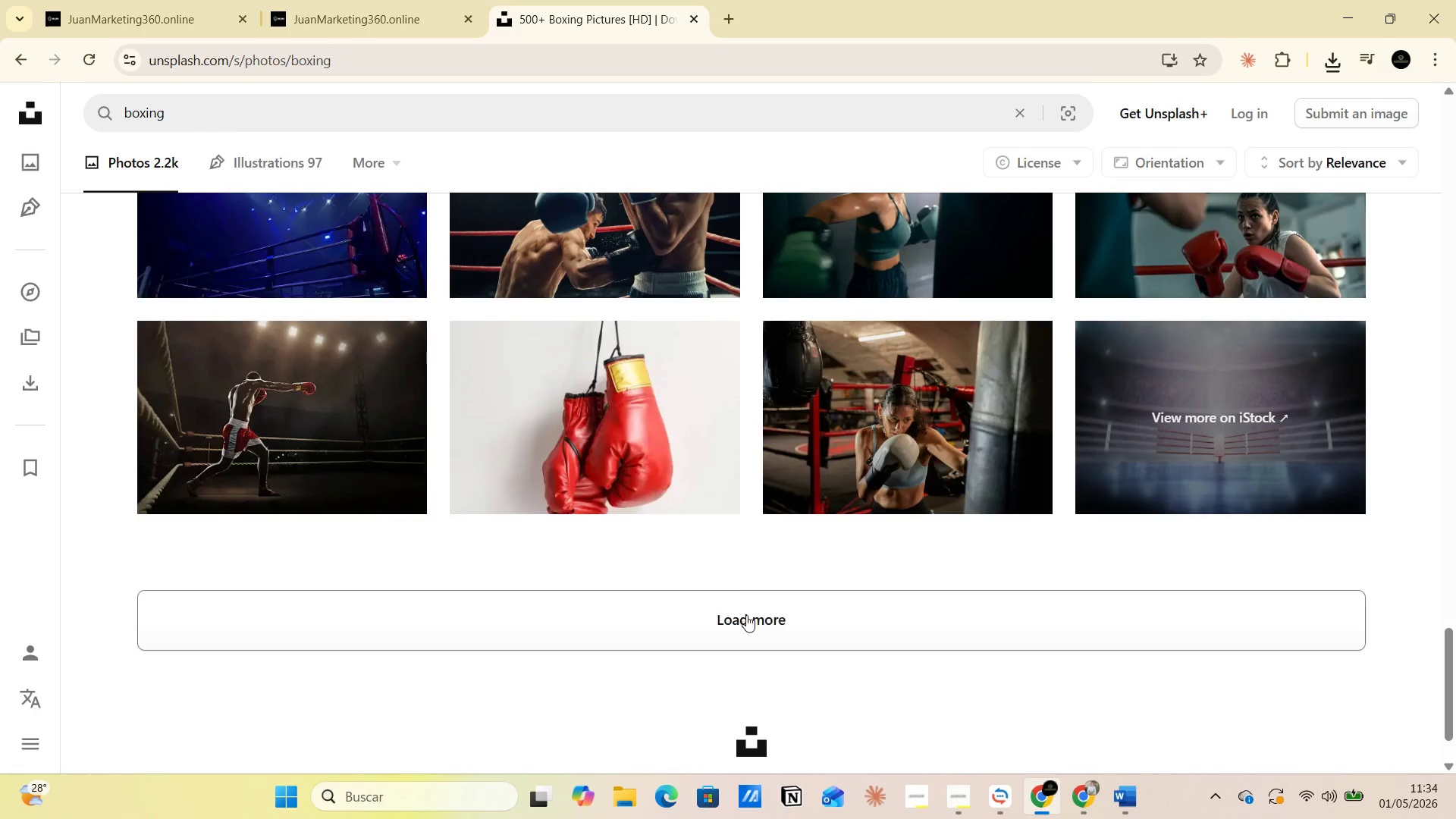 
left_click([748, 621])
 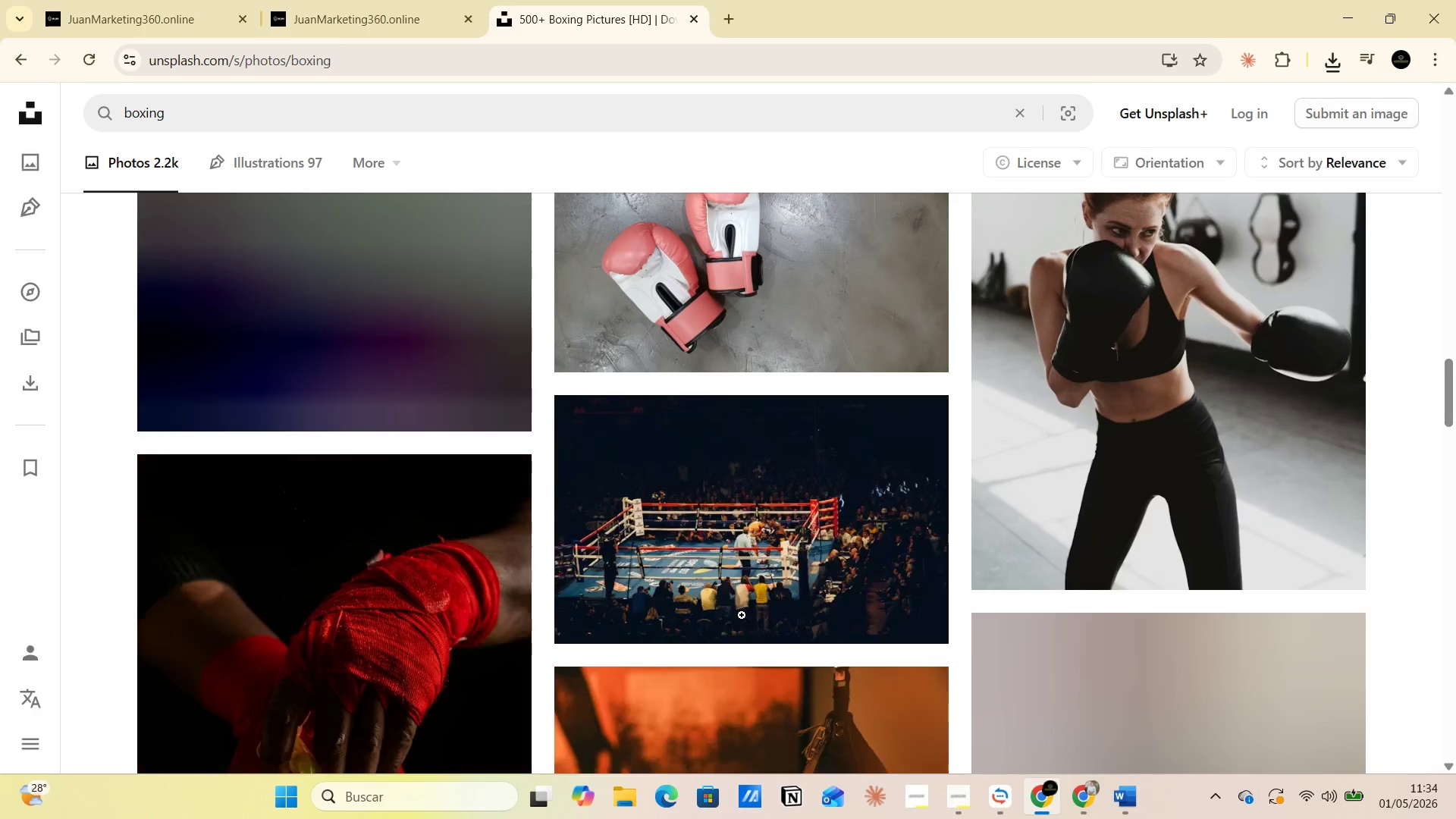 
scroll: coordinate [720, 604], scroll_direction: down, amount: 8.0
 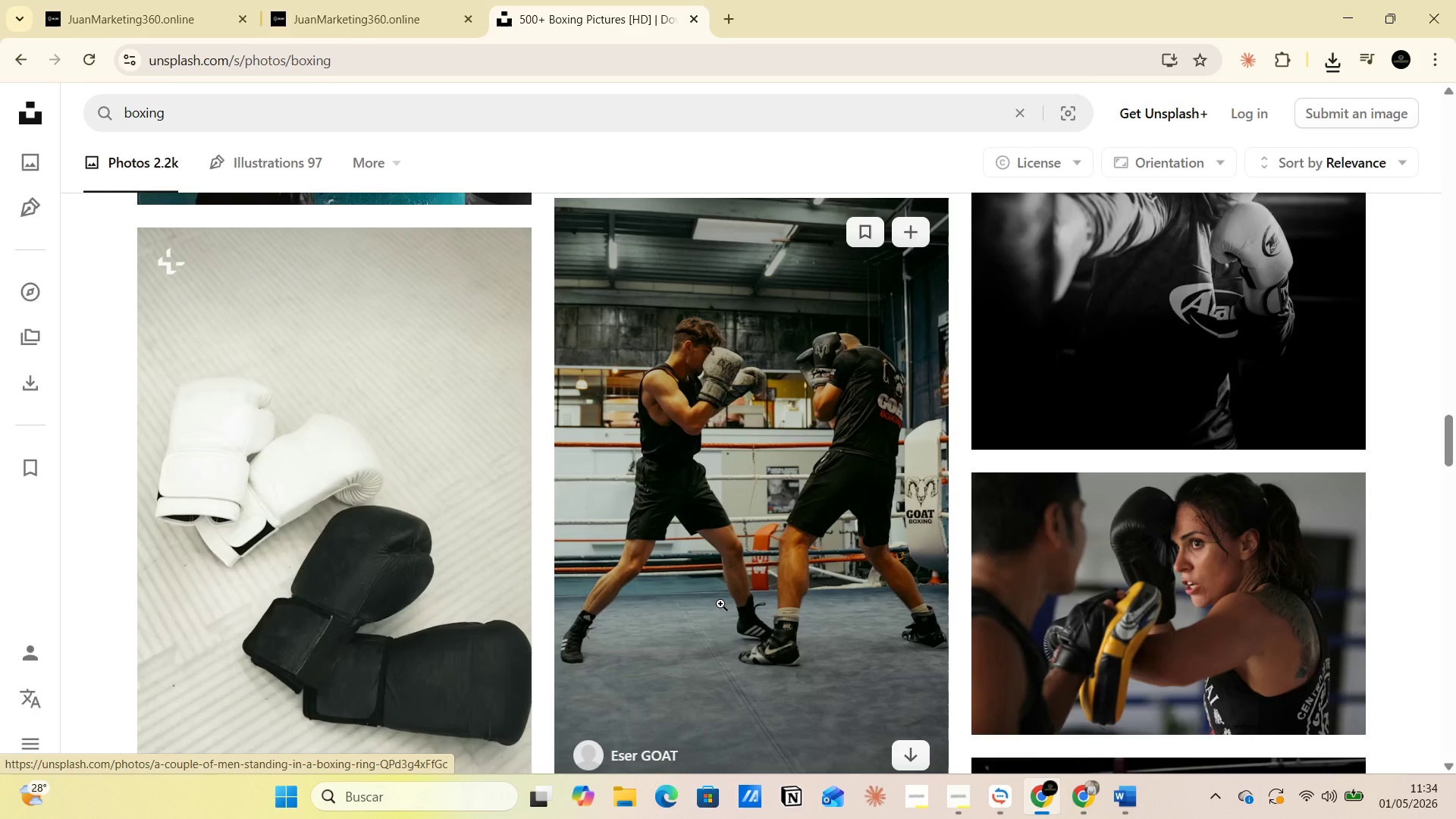 
scroll: coordinate [720, 604], scroll_direction: up, amount: 8.0
 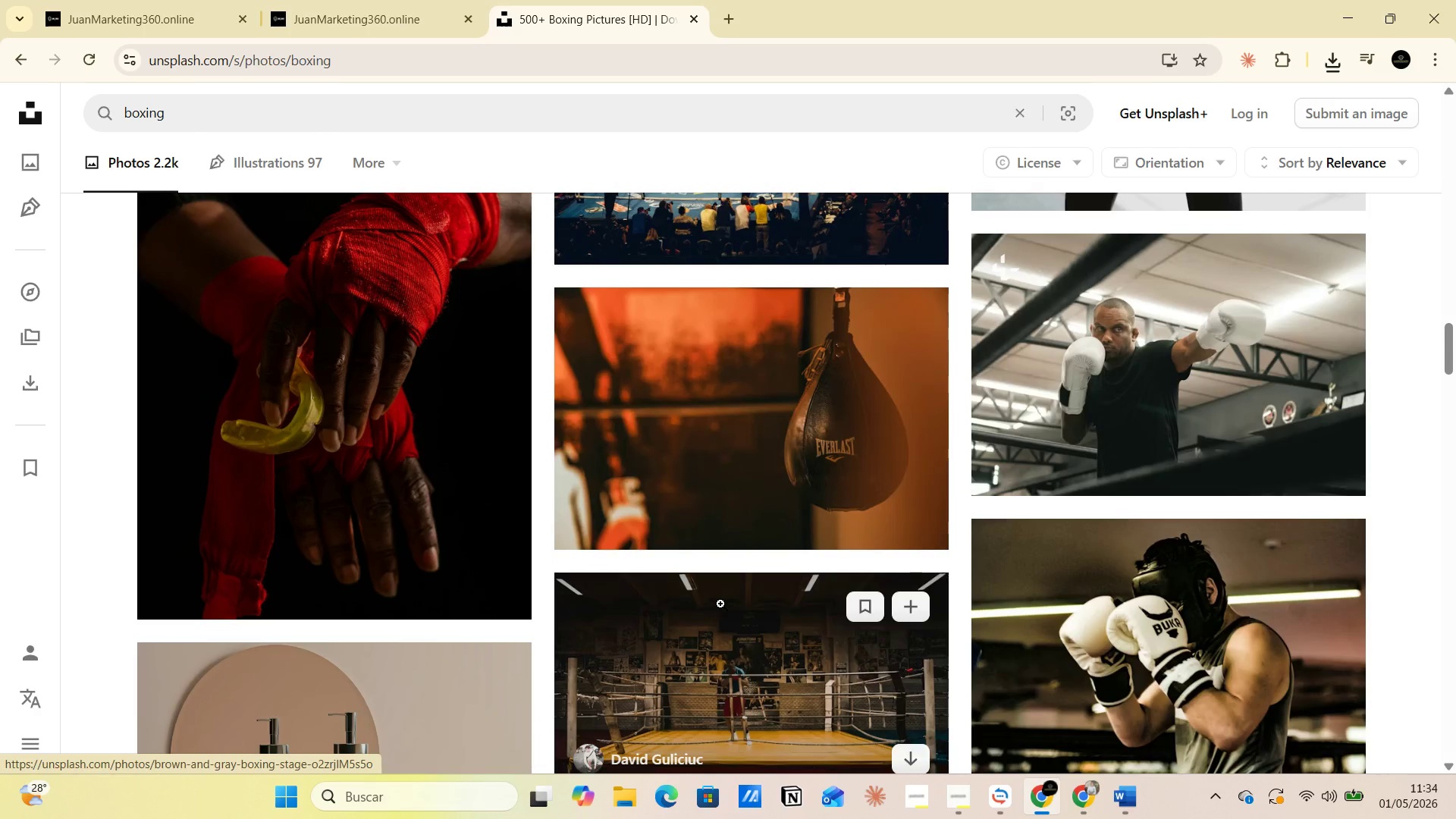 
scroll: coordinate [717, 601], scroll_direction: down, amount: 19.0
 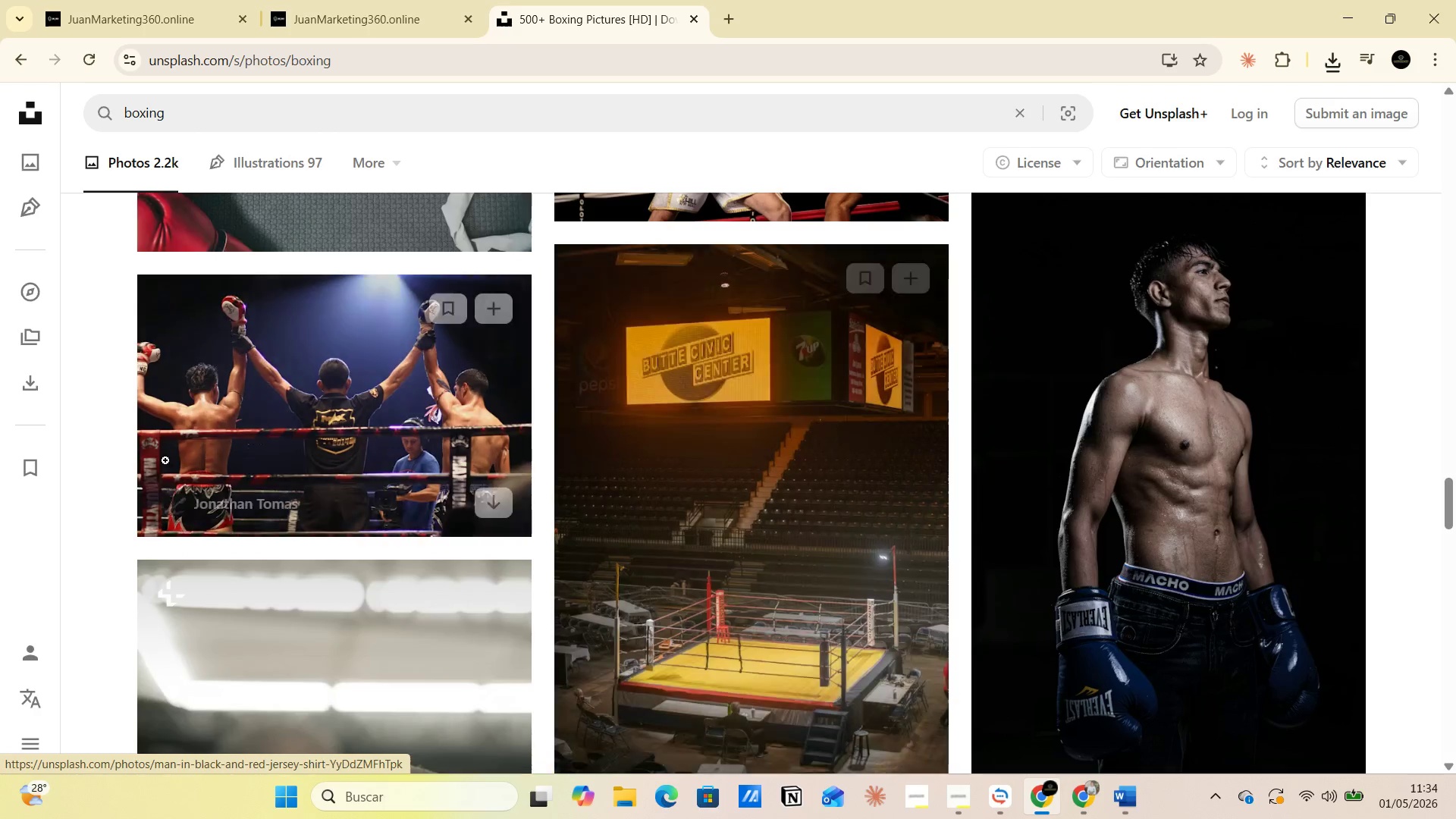 
left_click([267, 405])
 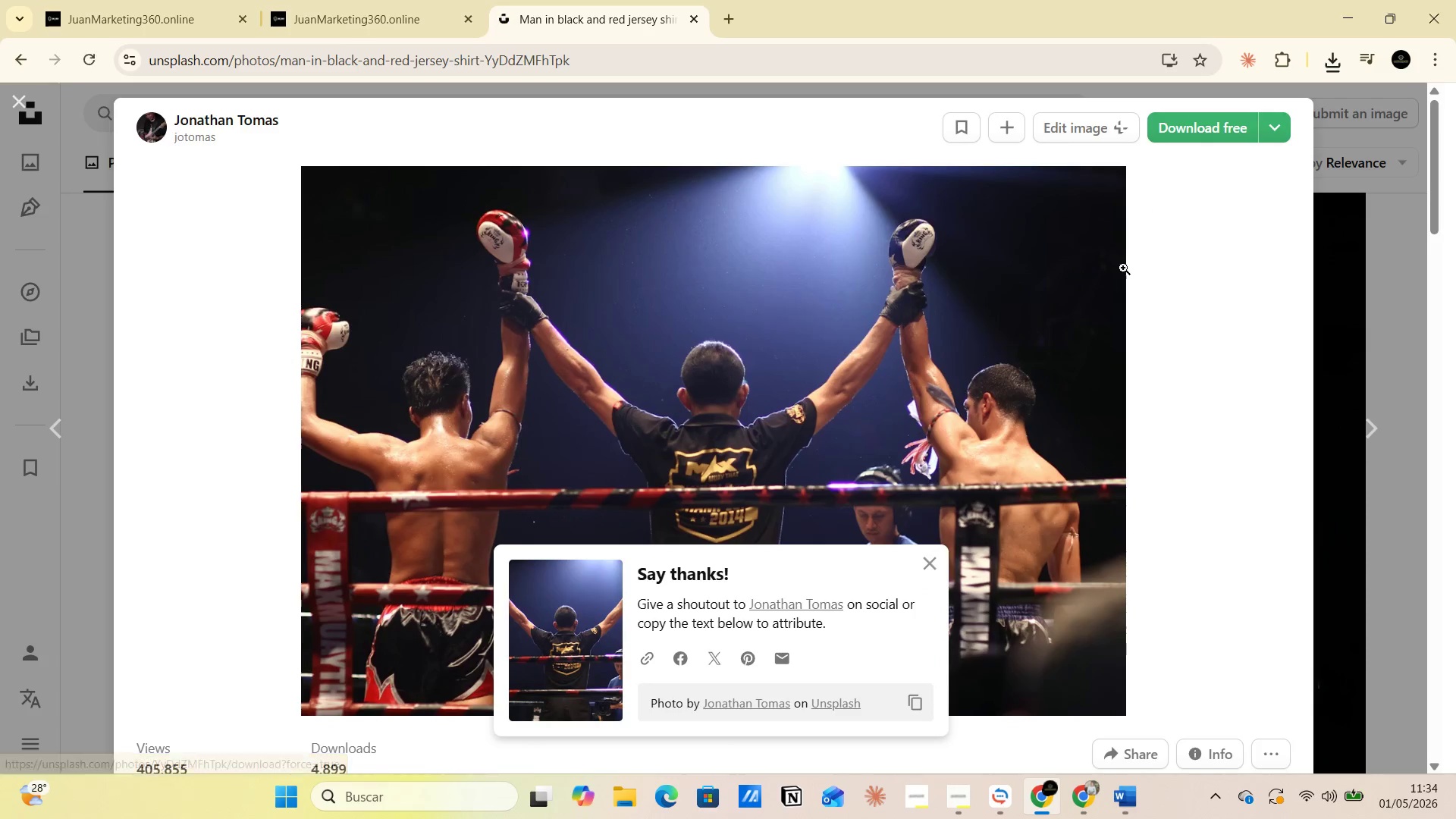 
wait(5.62)
 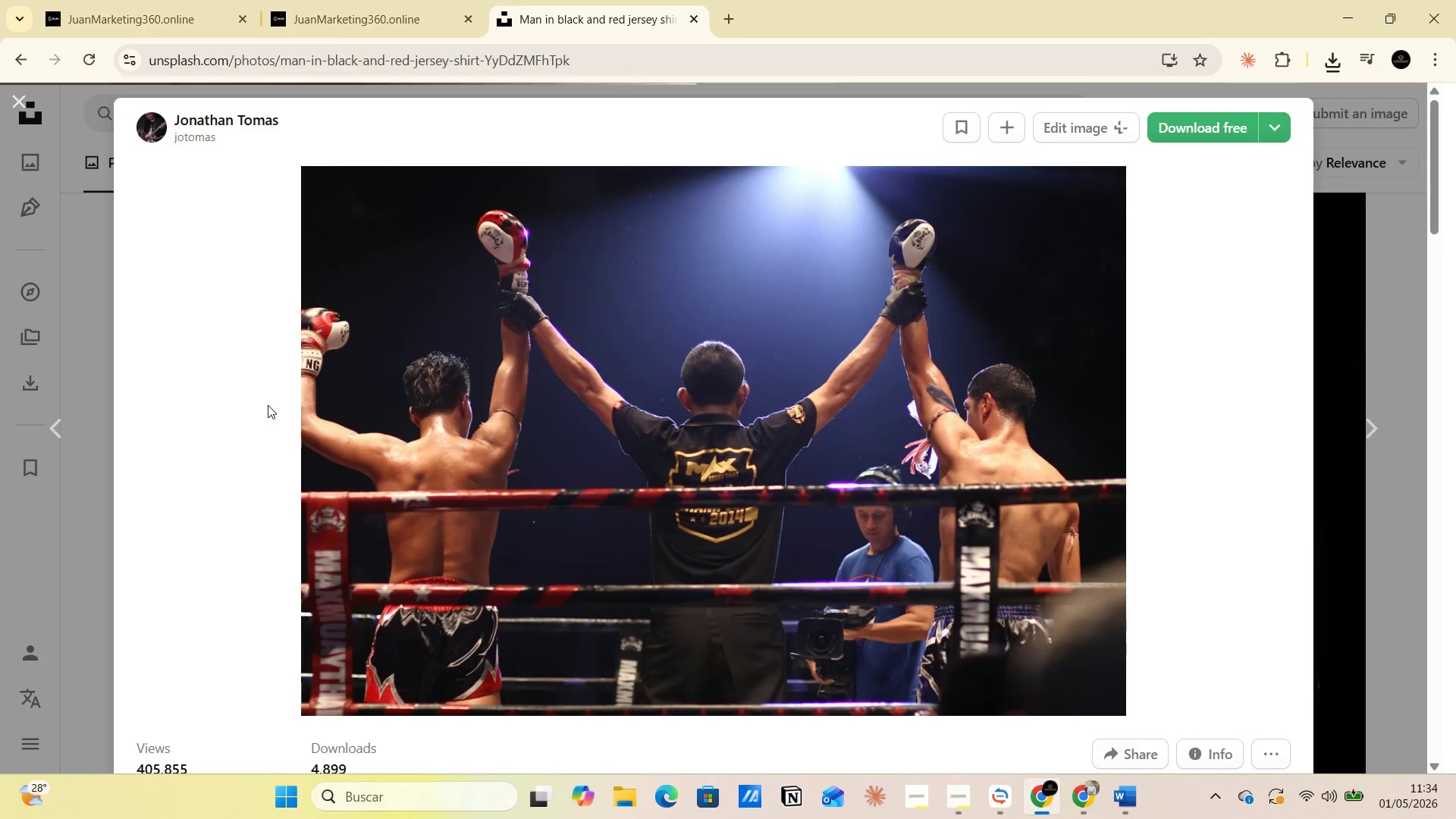 
left_click_drag(start_coordinate=[626, 608], to_coordinate=[829, 622])
 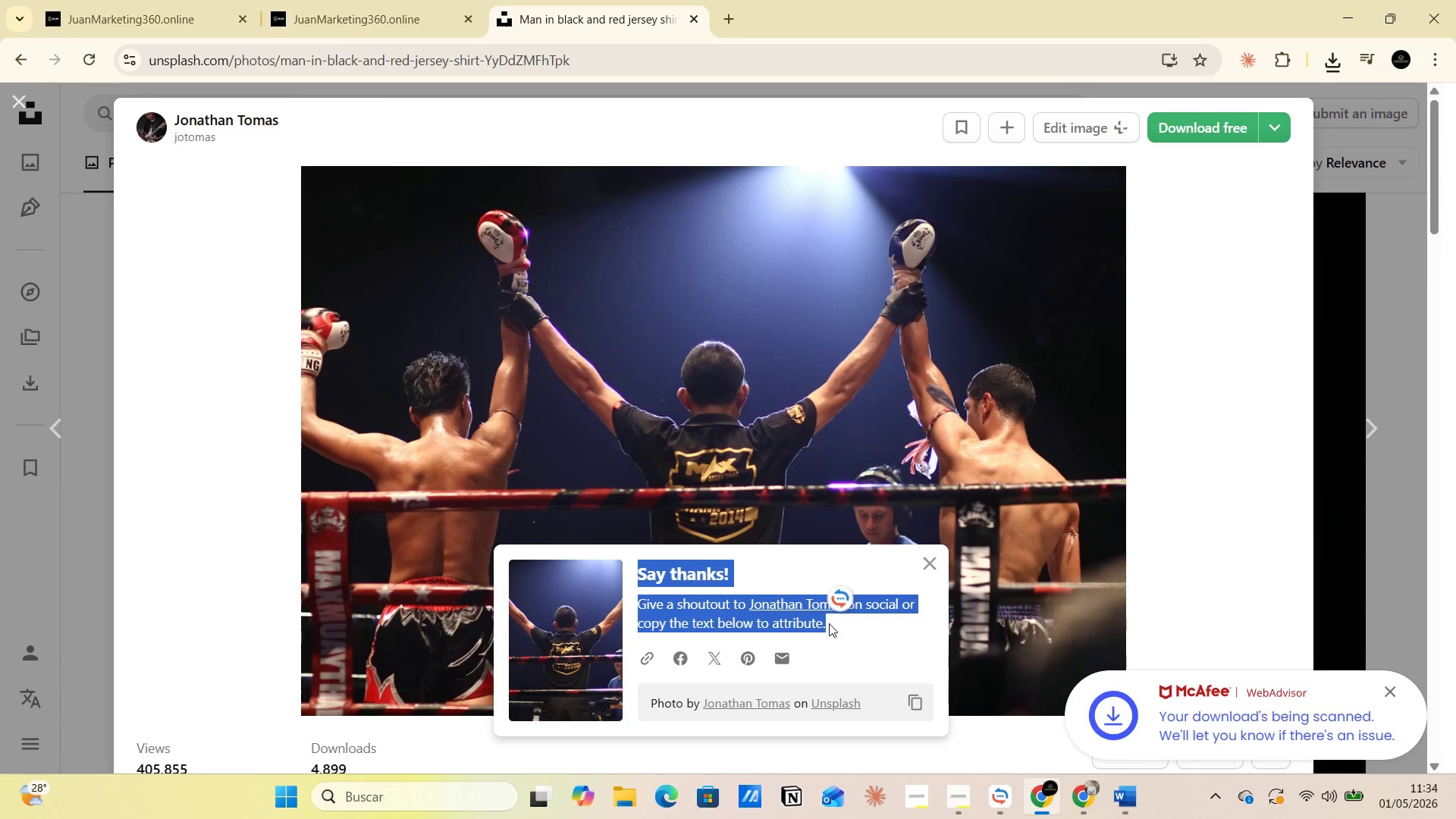 
left_click([828, 623])
 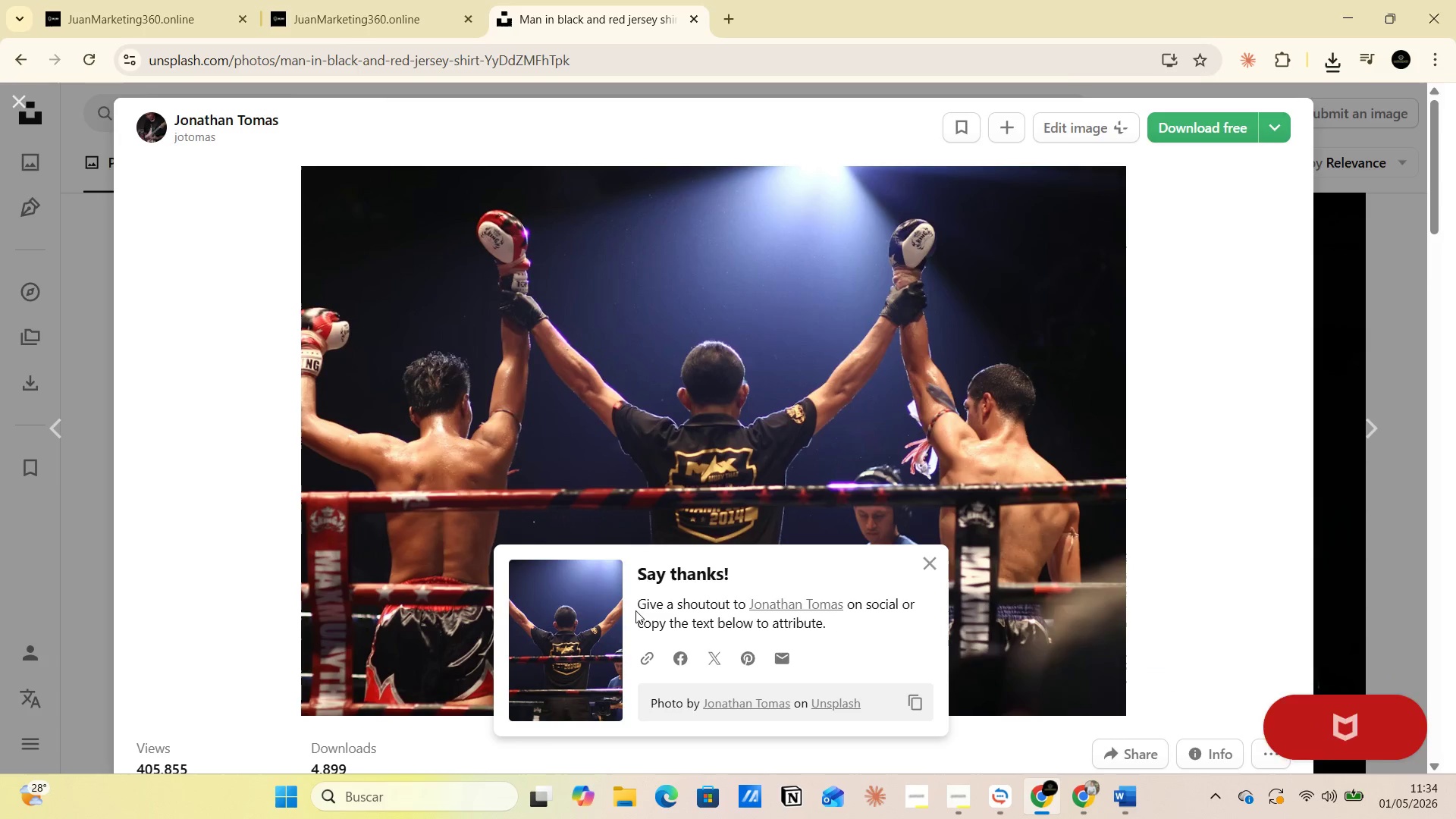 
left_click_drag(start_coordinate=[637, 607], to_coordinate=[843, 627])
 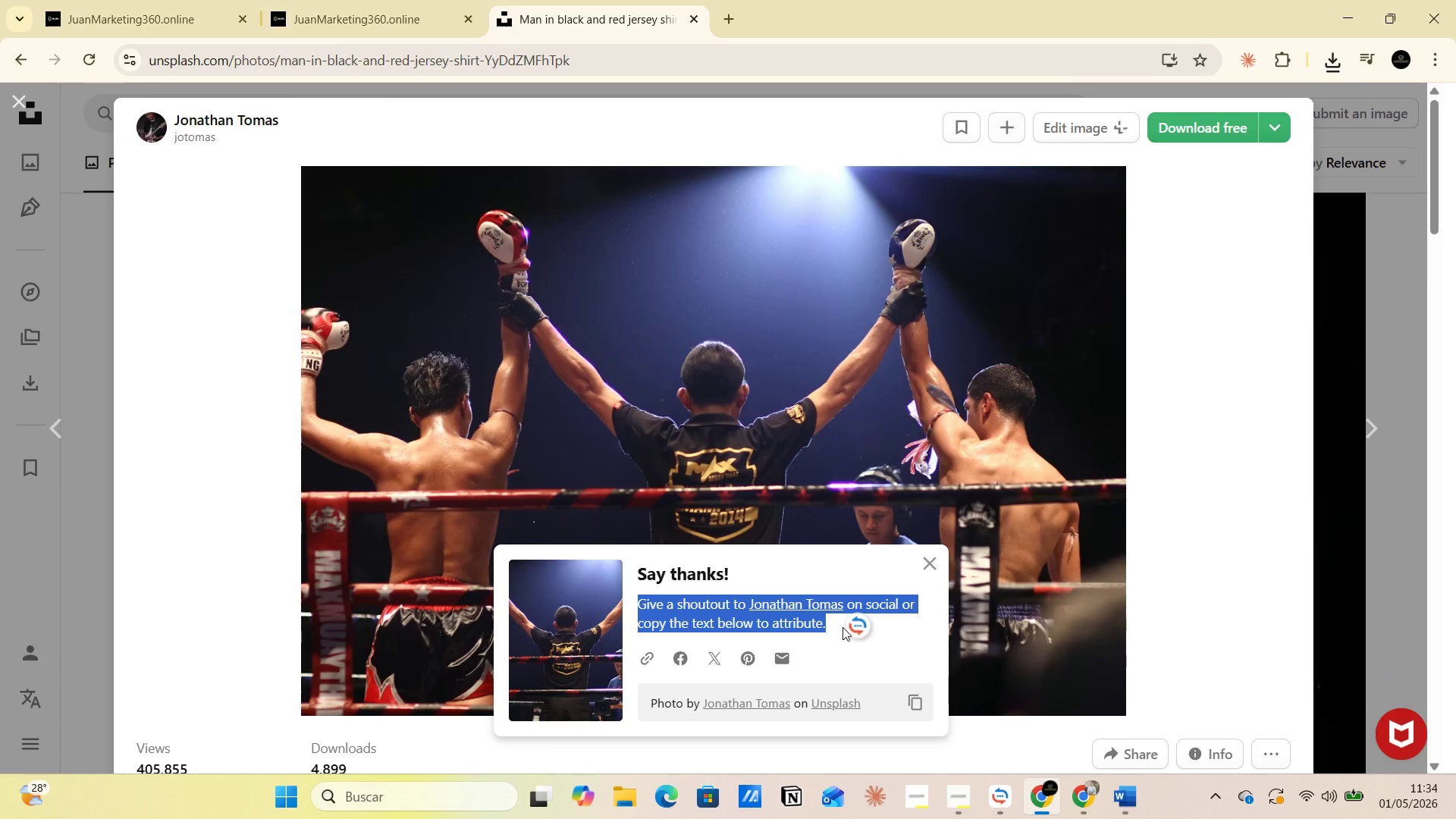 
key(Control+C)
 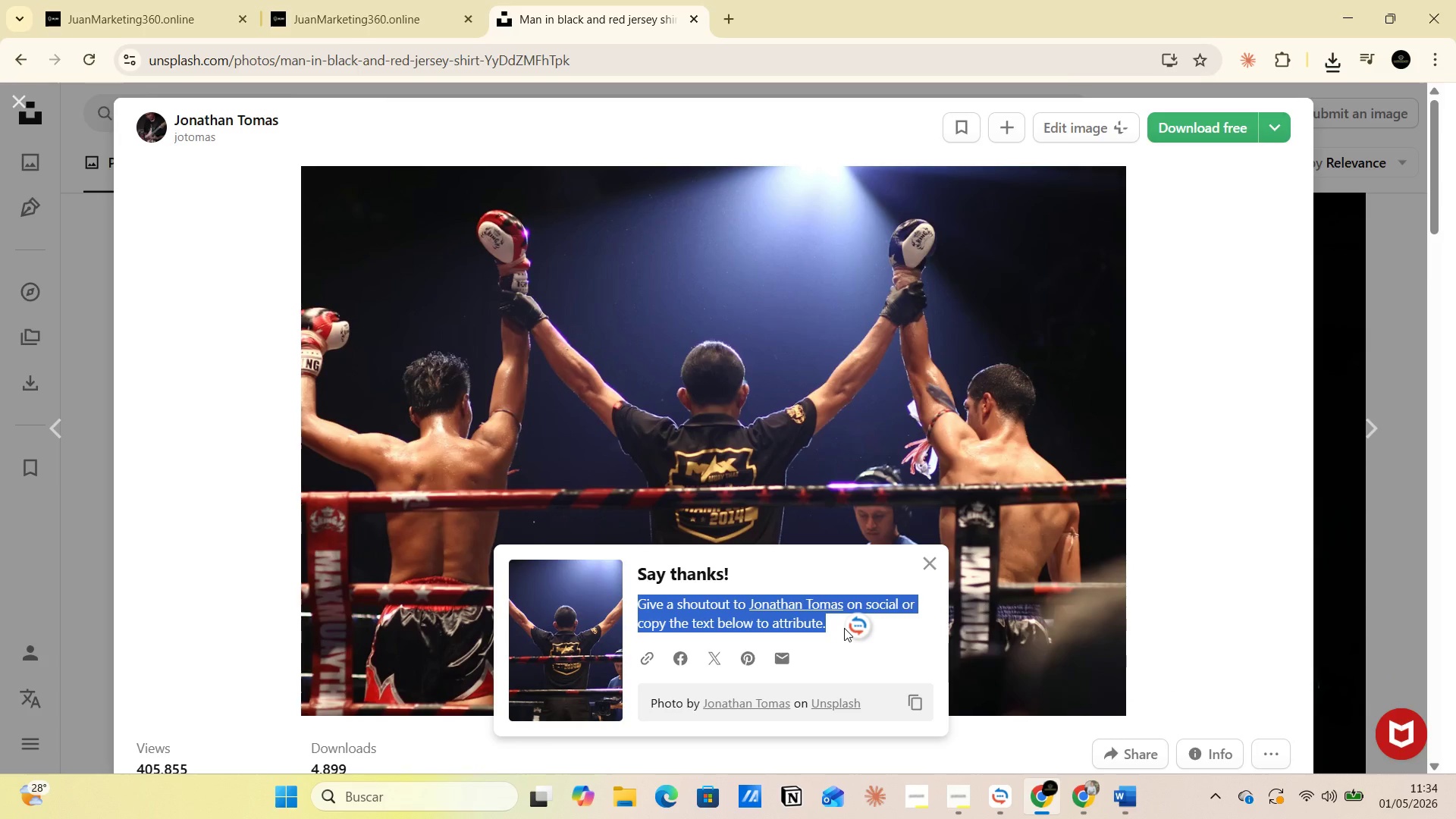 
key(Alt+Tab)
 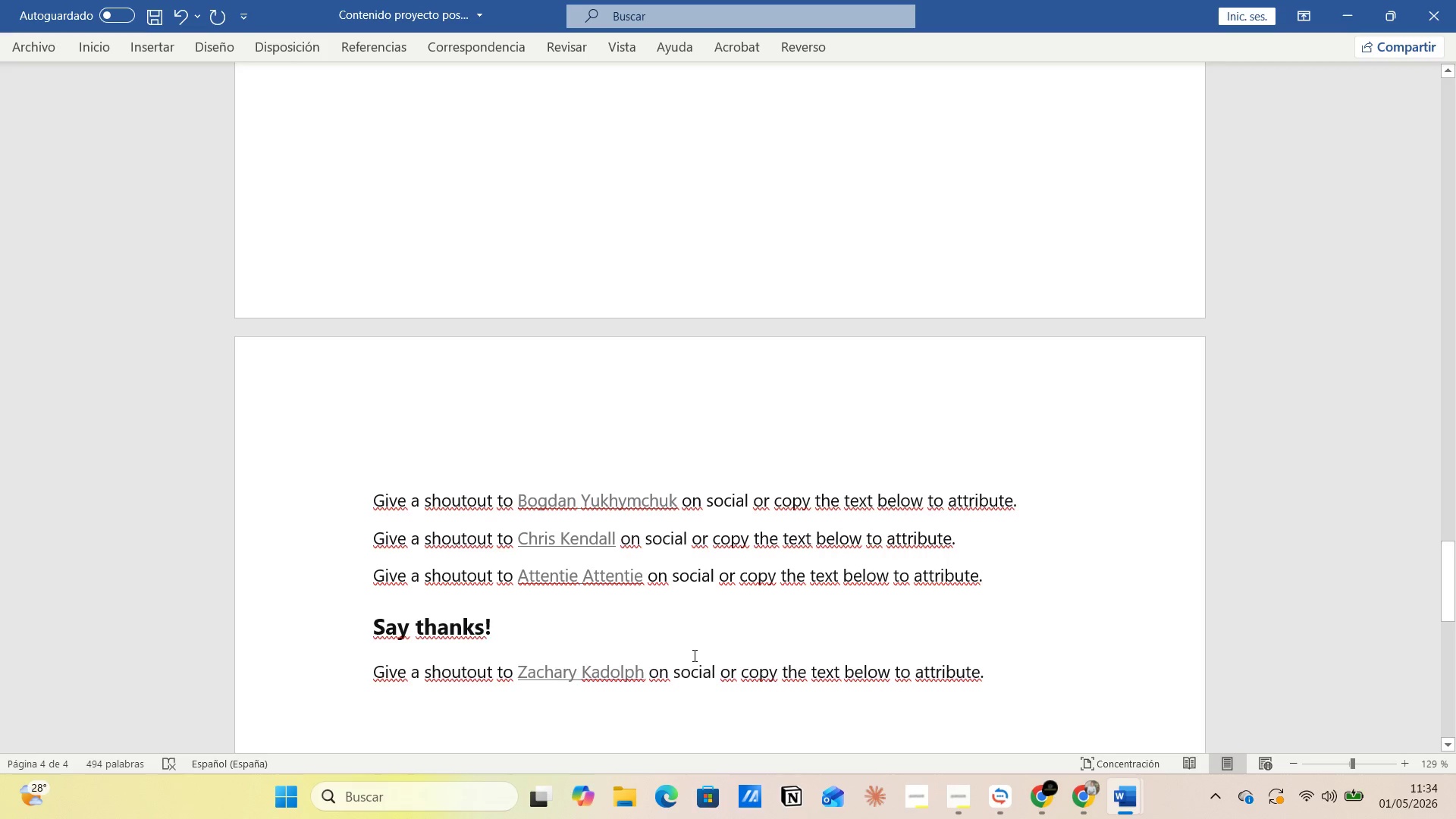 
key(Control+V)
 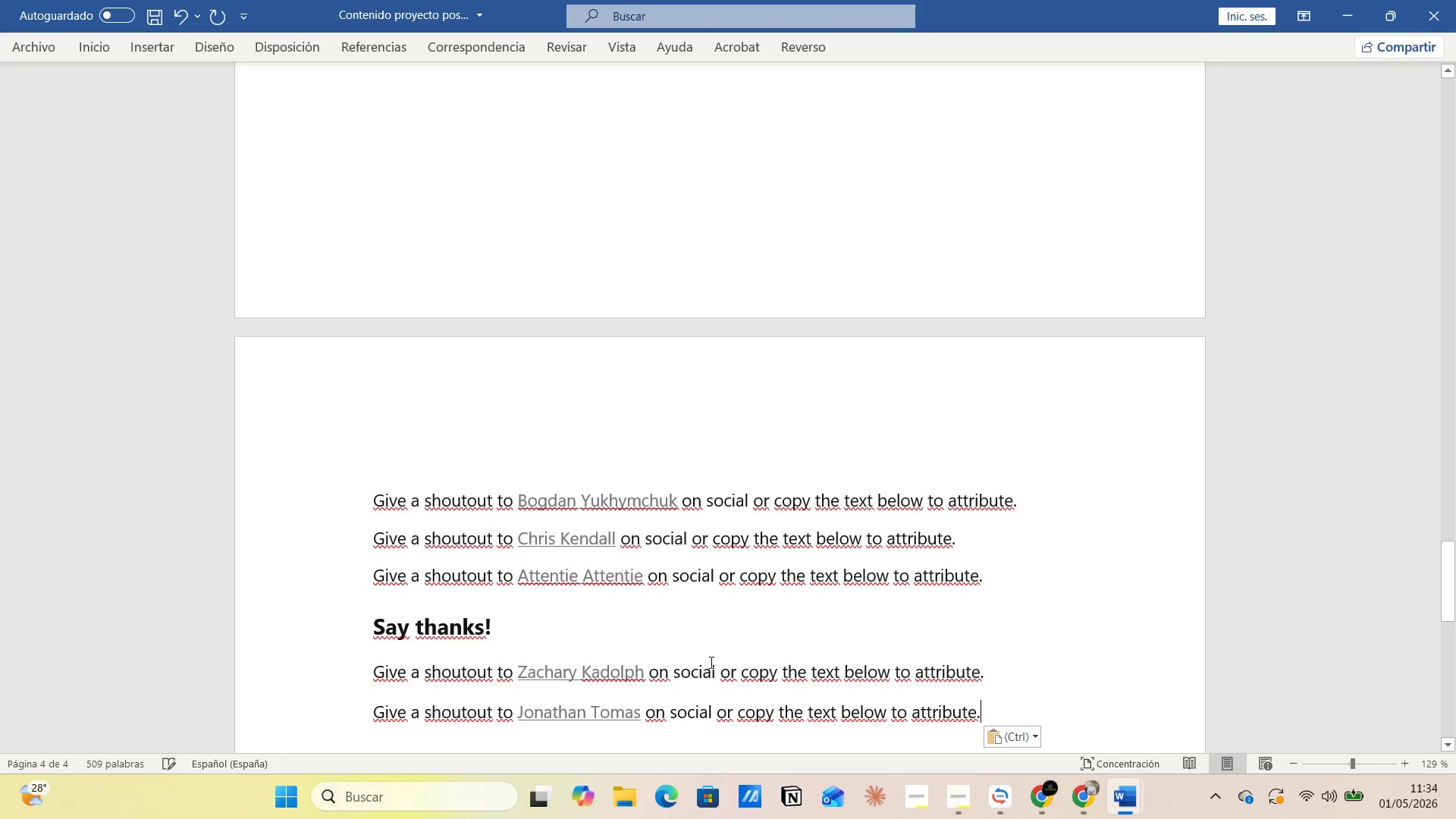 
key(Enter)
 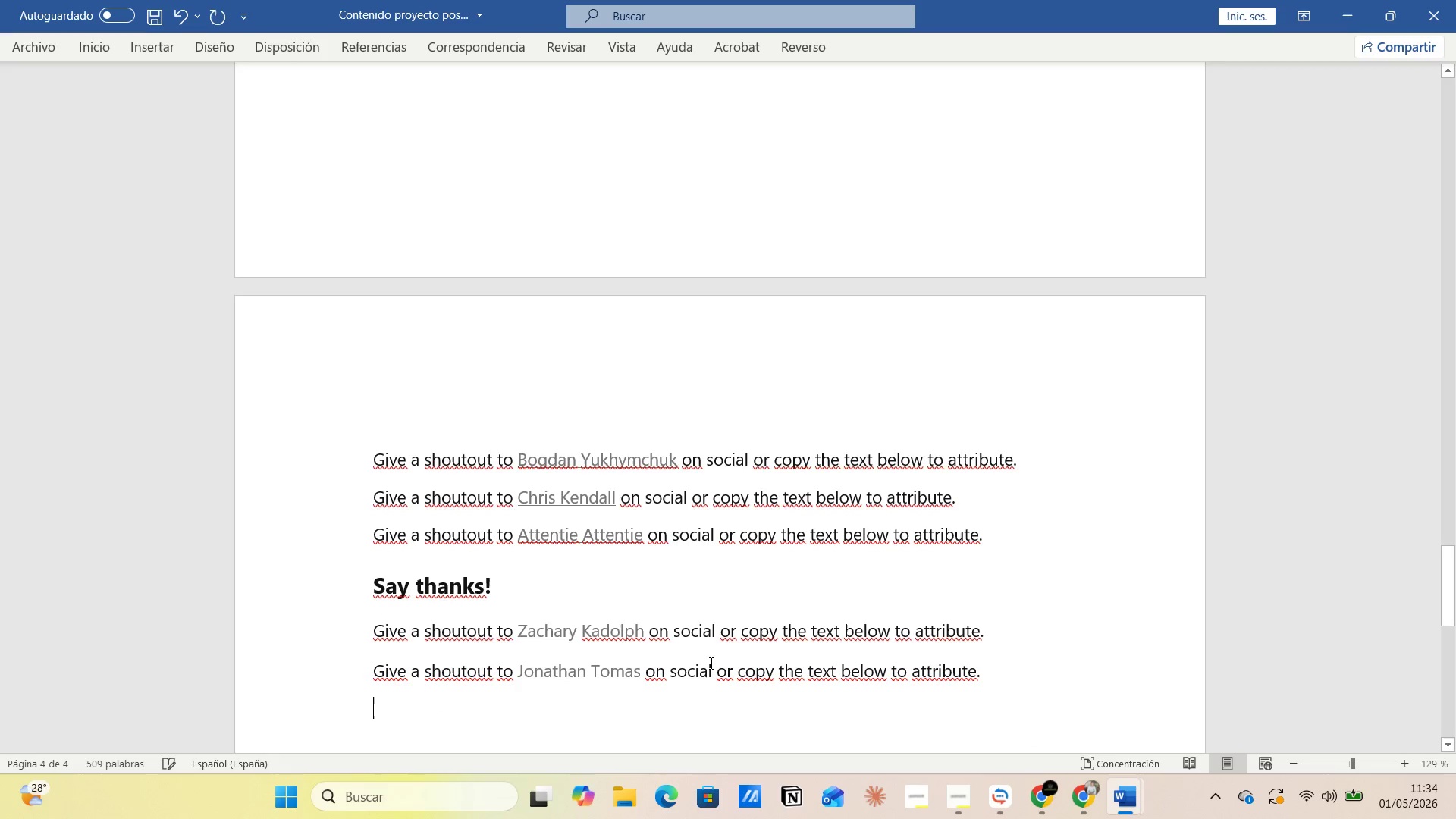 
key(Control+G)
 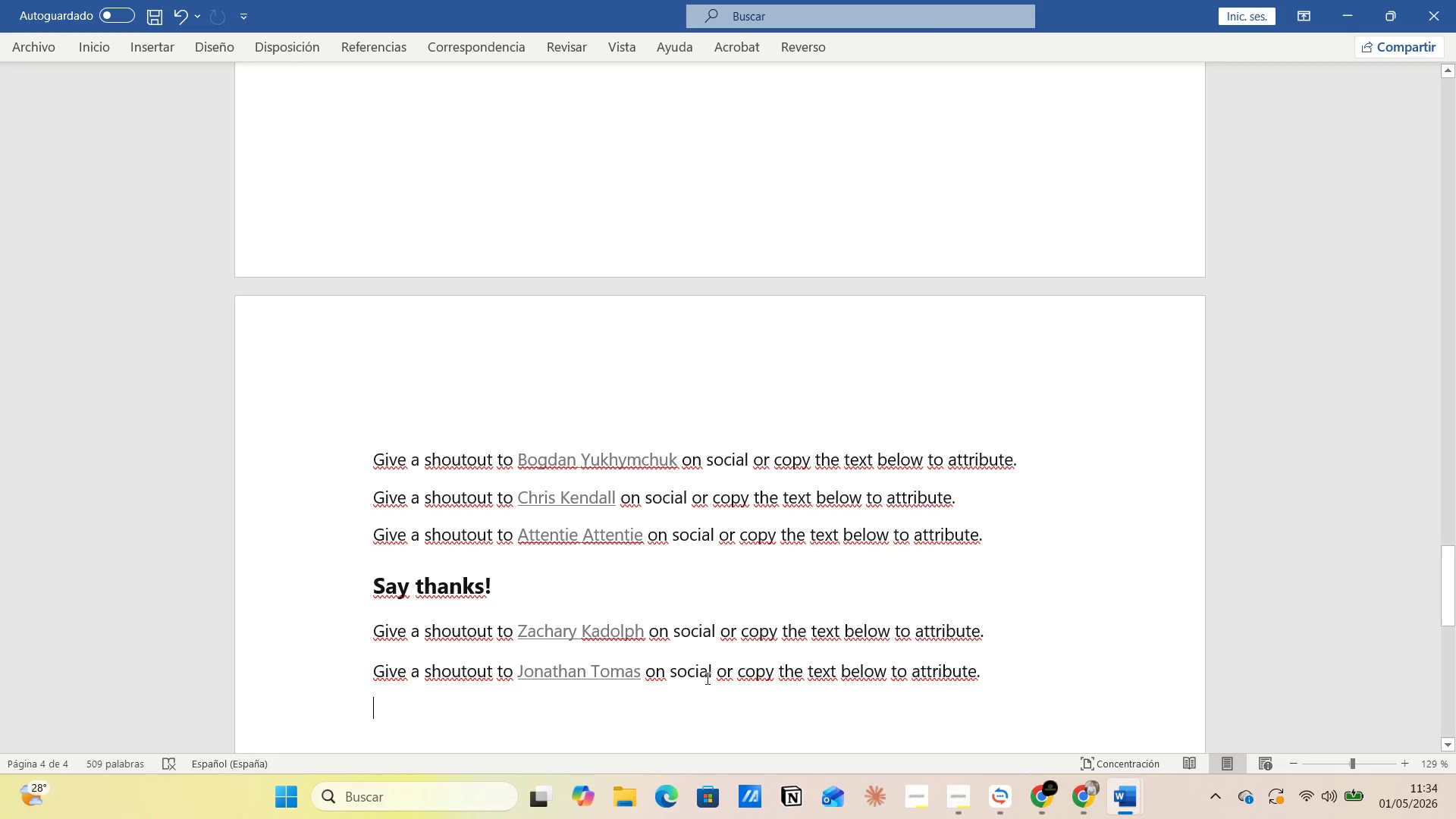 
key(Alt+AltLeft)
 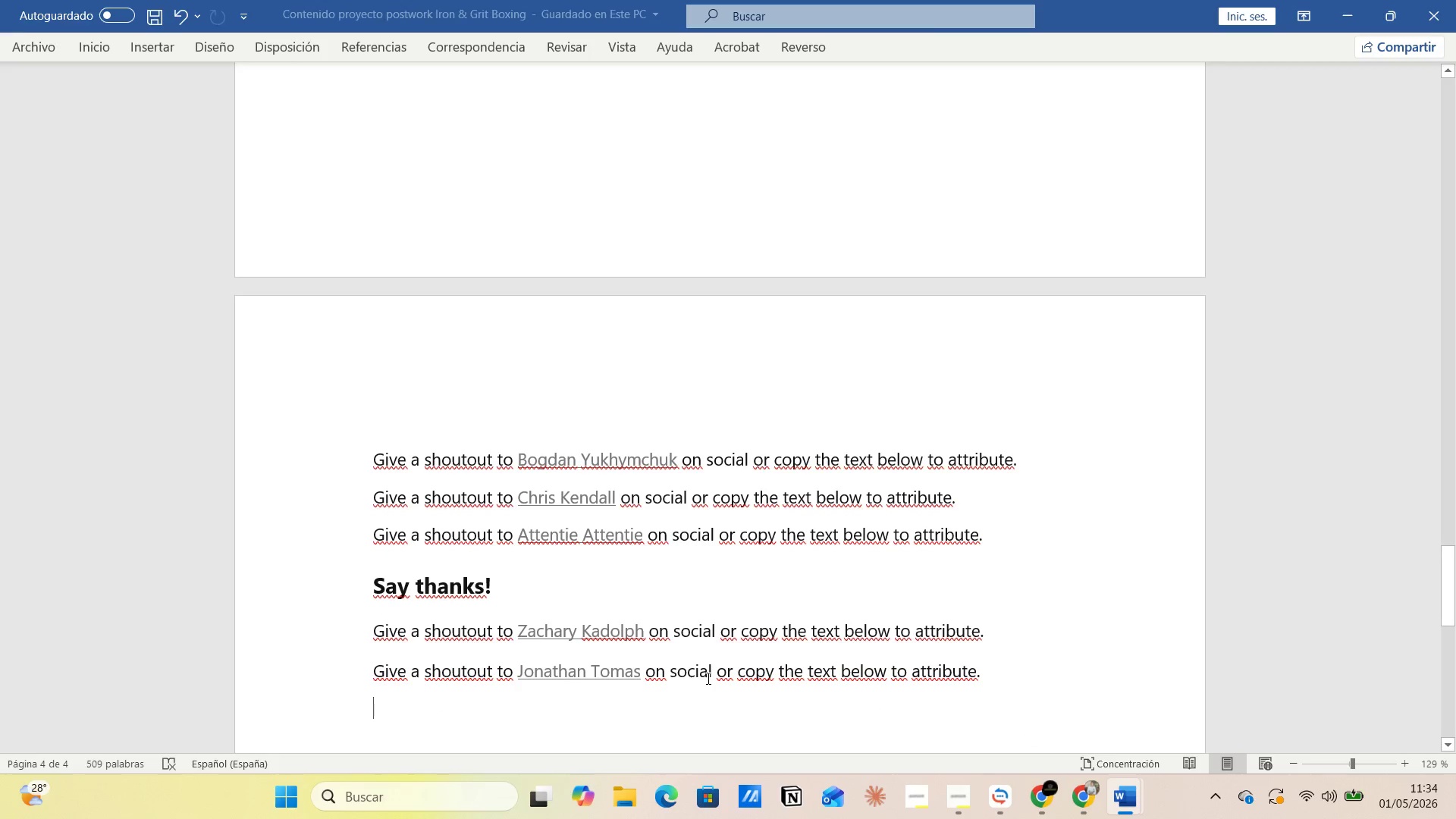 
key(Alt+Tab)
 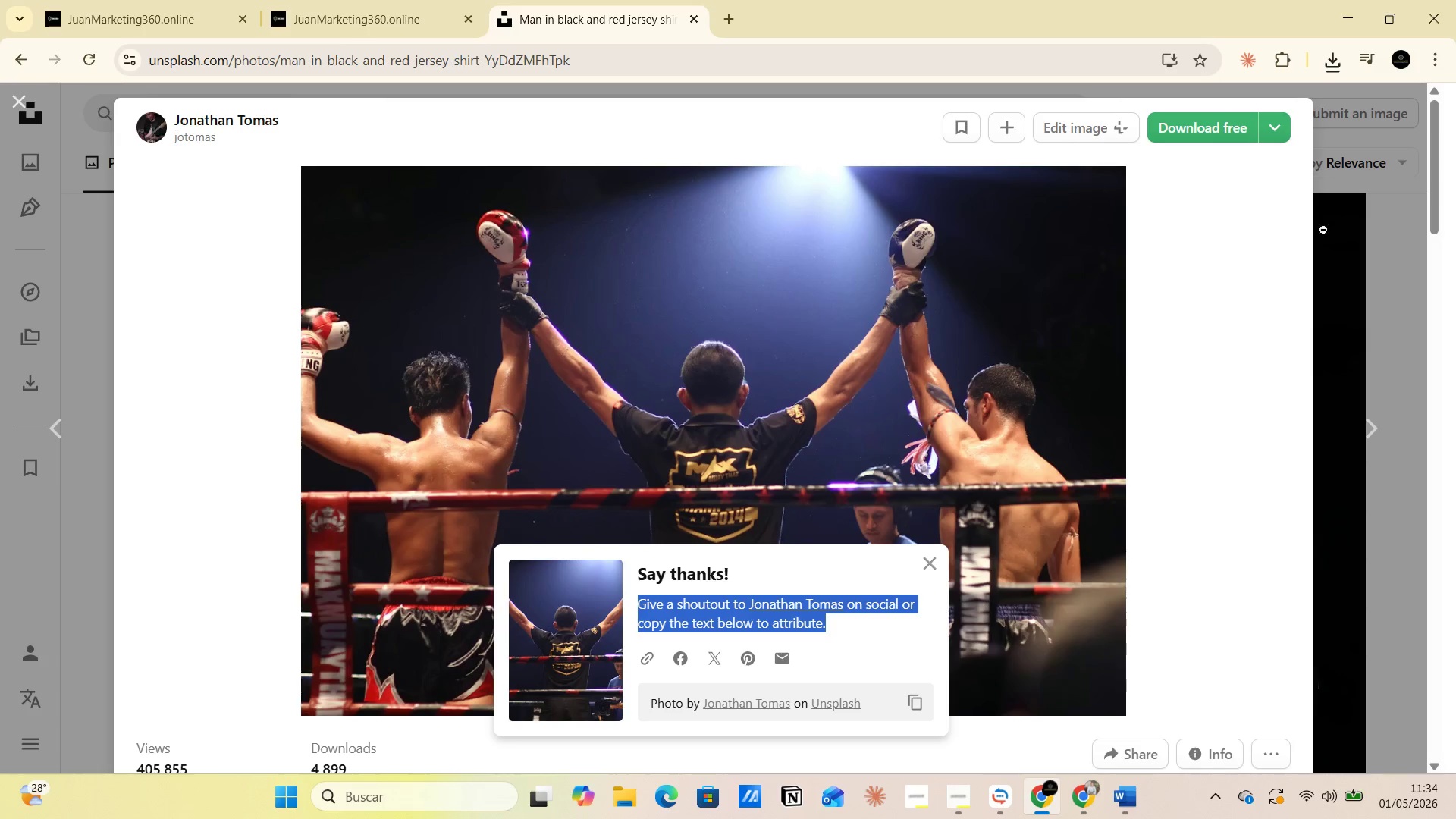 
left_click([1396, 282])
 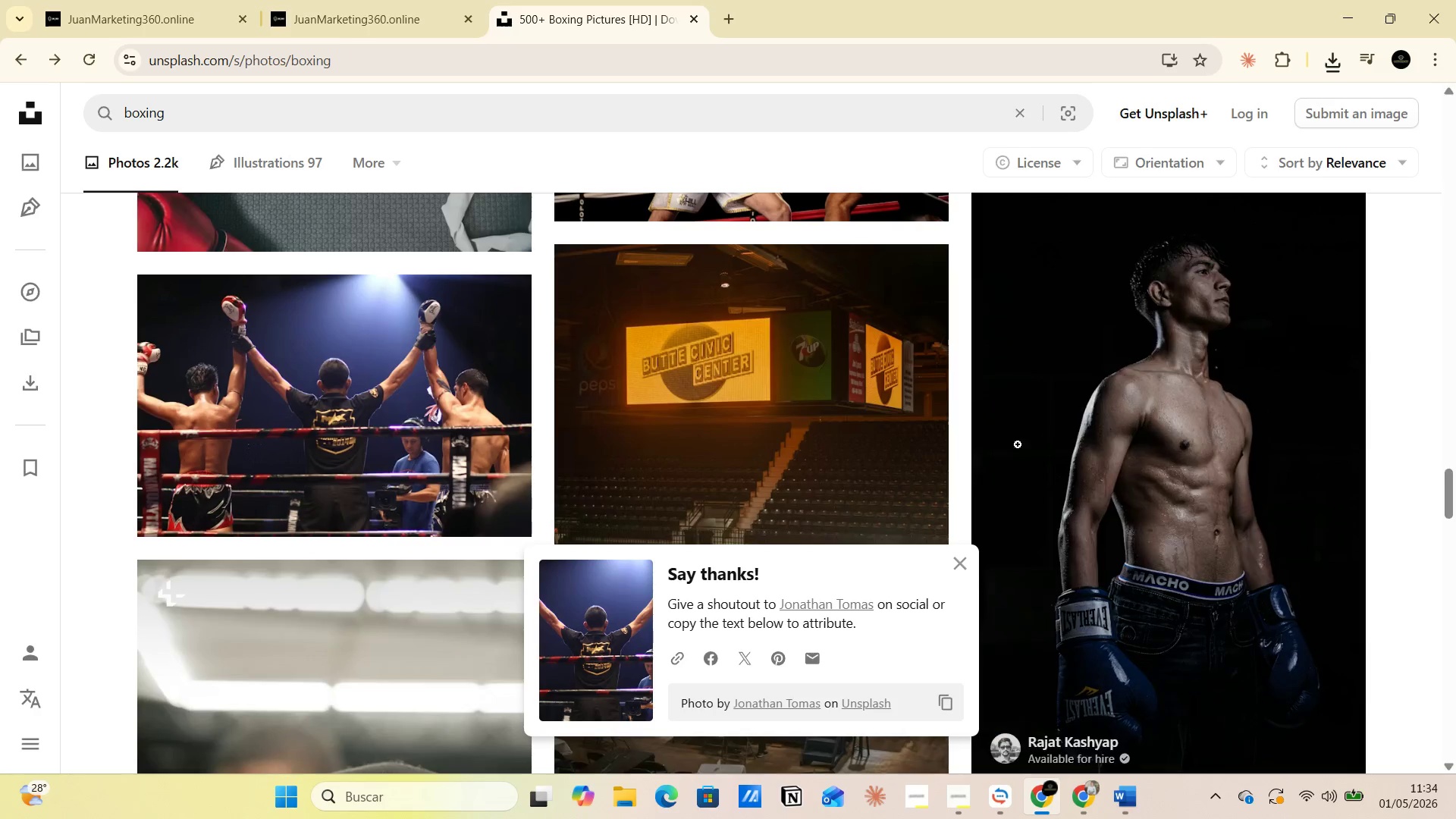 
scroll: coordinate [875, 484], scroll_direction: down, amount: 4.0
 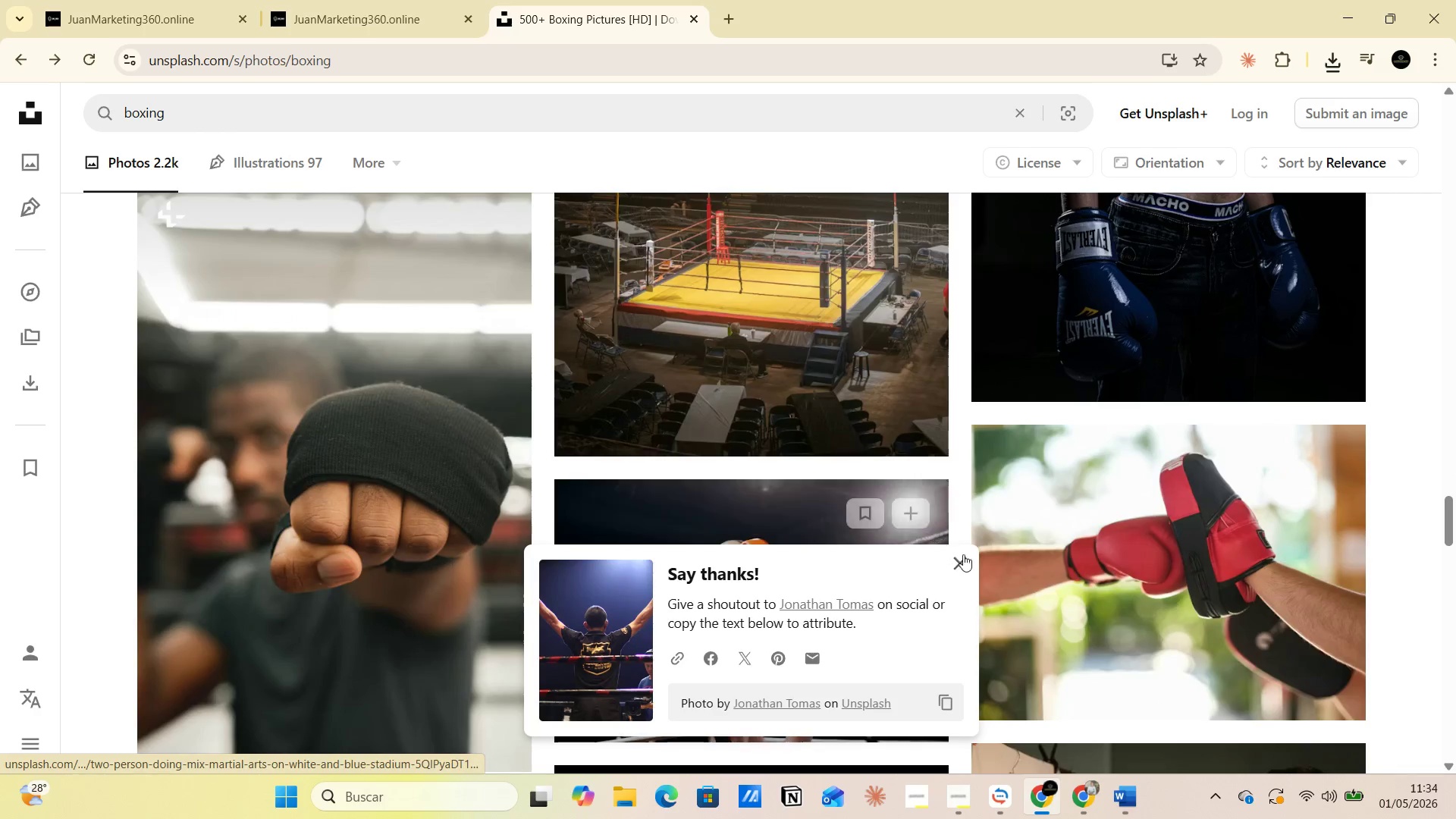 
left_click([967, 557])
 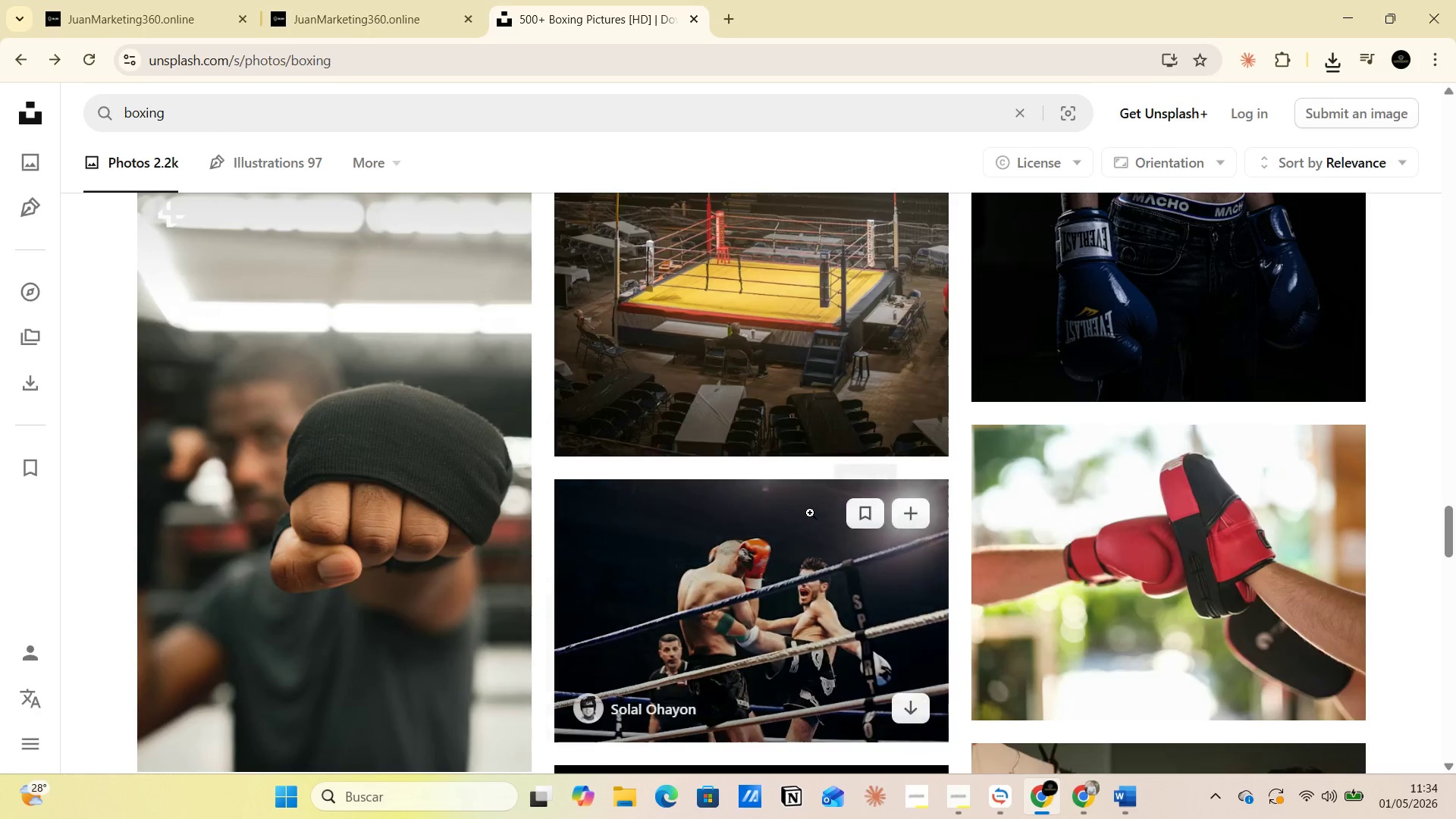 
scroll: coordinate [802, 522], scroll_direction: down, amount: 9.0
 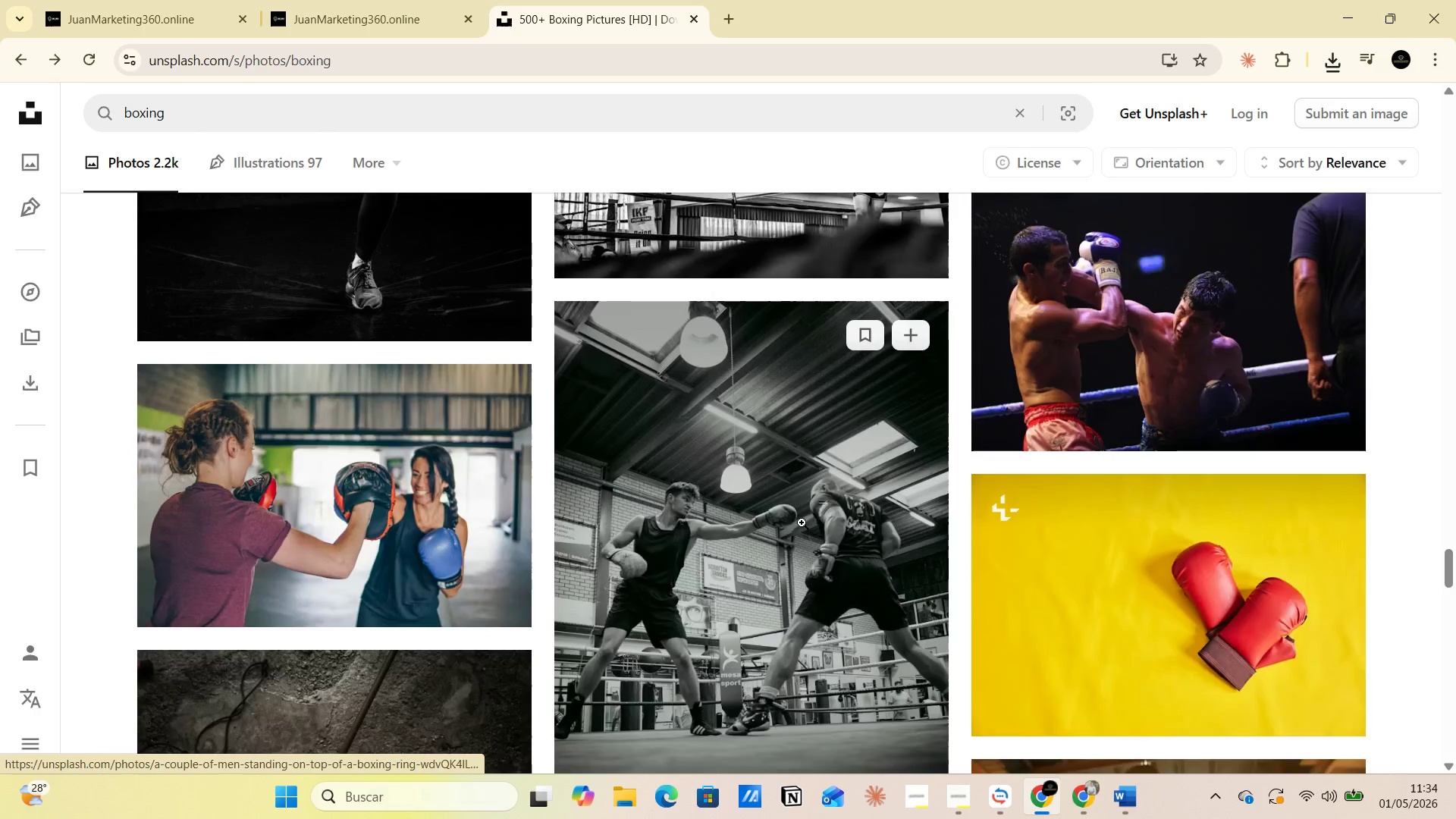 
scroll: coordinate [712, 485], scroll_direction: up, amount: 5.0
 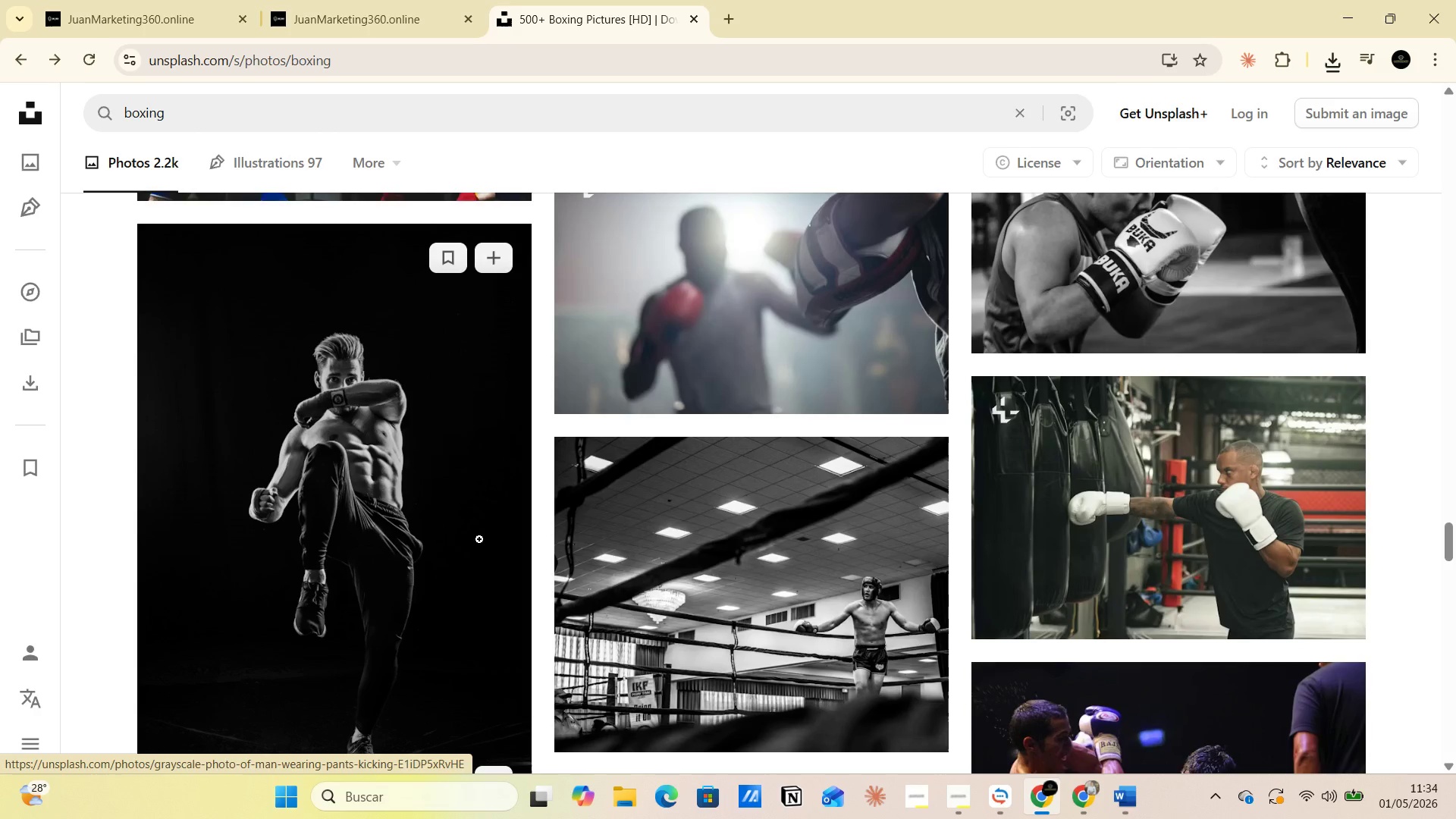 
scroll: coordinate [479, 539], scroll_direction: down, amount: 1.0
 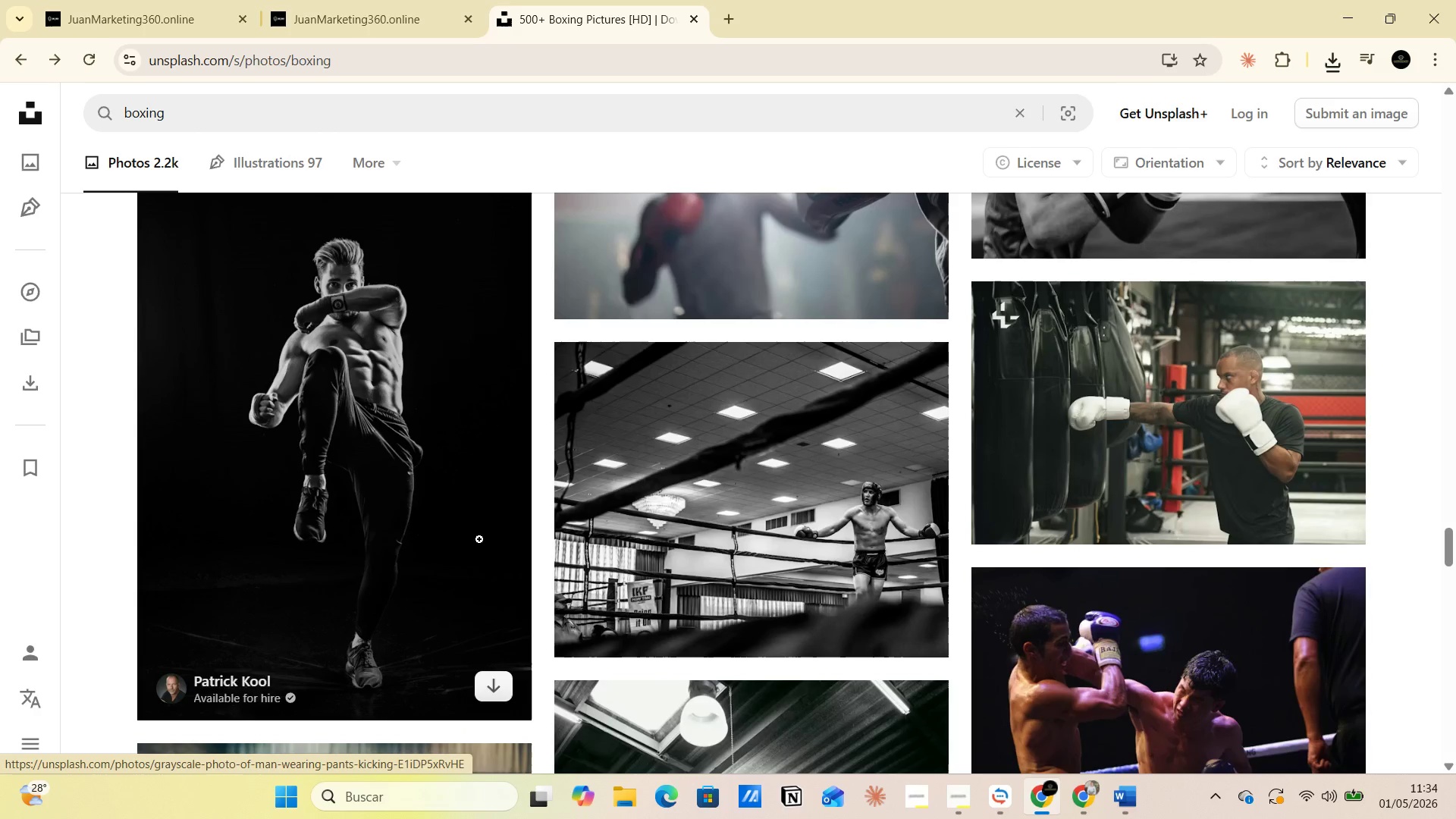 
scroll: coordinate [485, 531], scroll_direction: up, amount: 1.0
 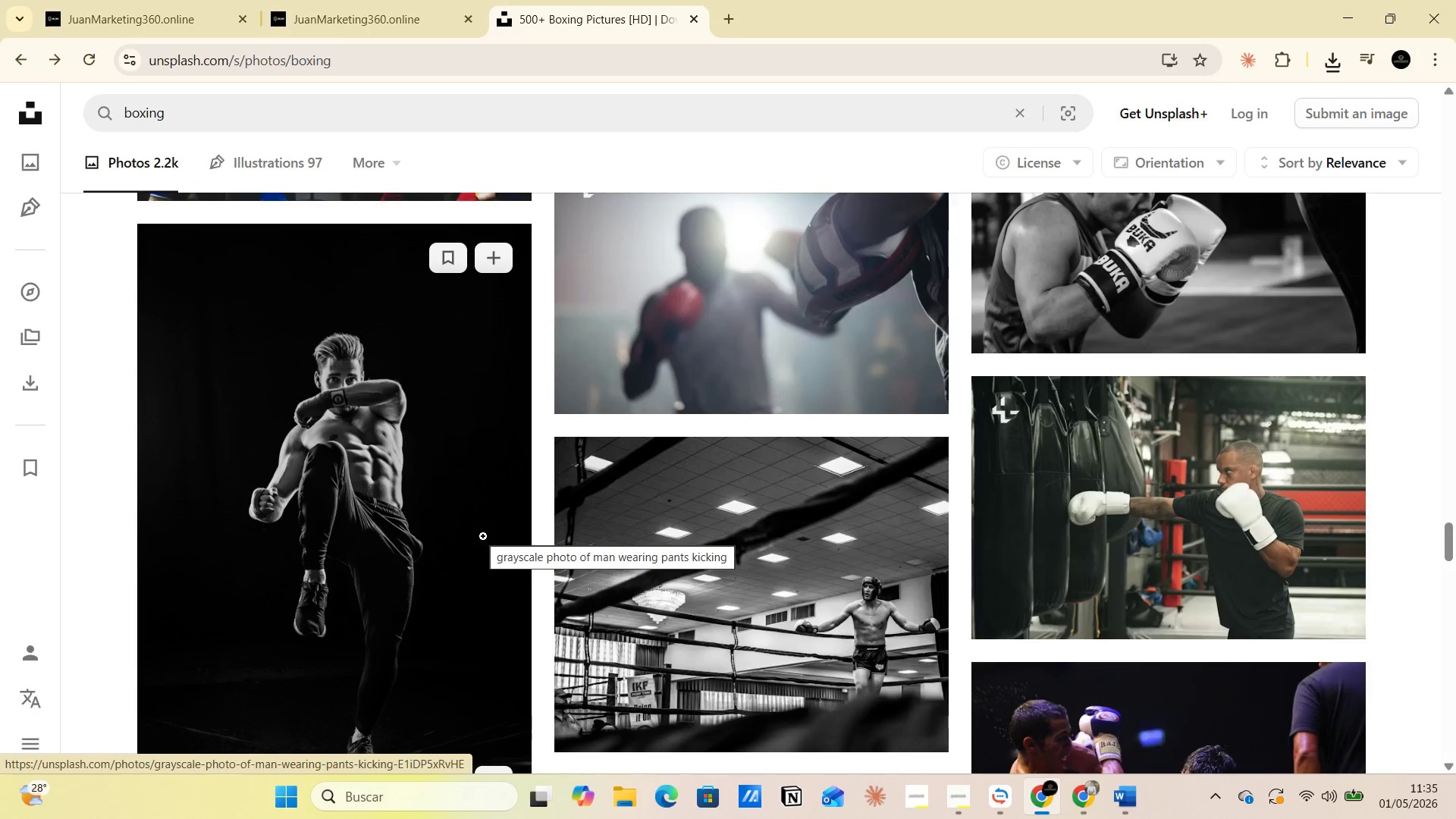 
scroll: coordinate [576, 528], scroll_direction: down, amount: 5.0
 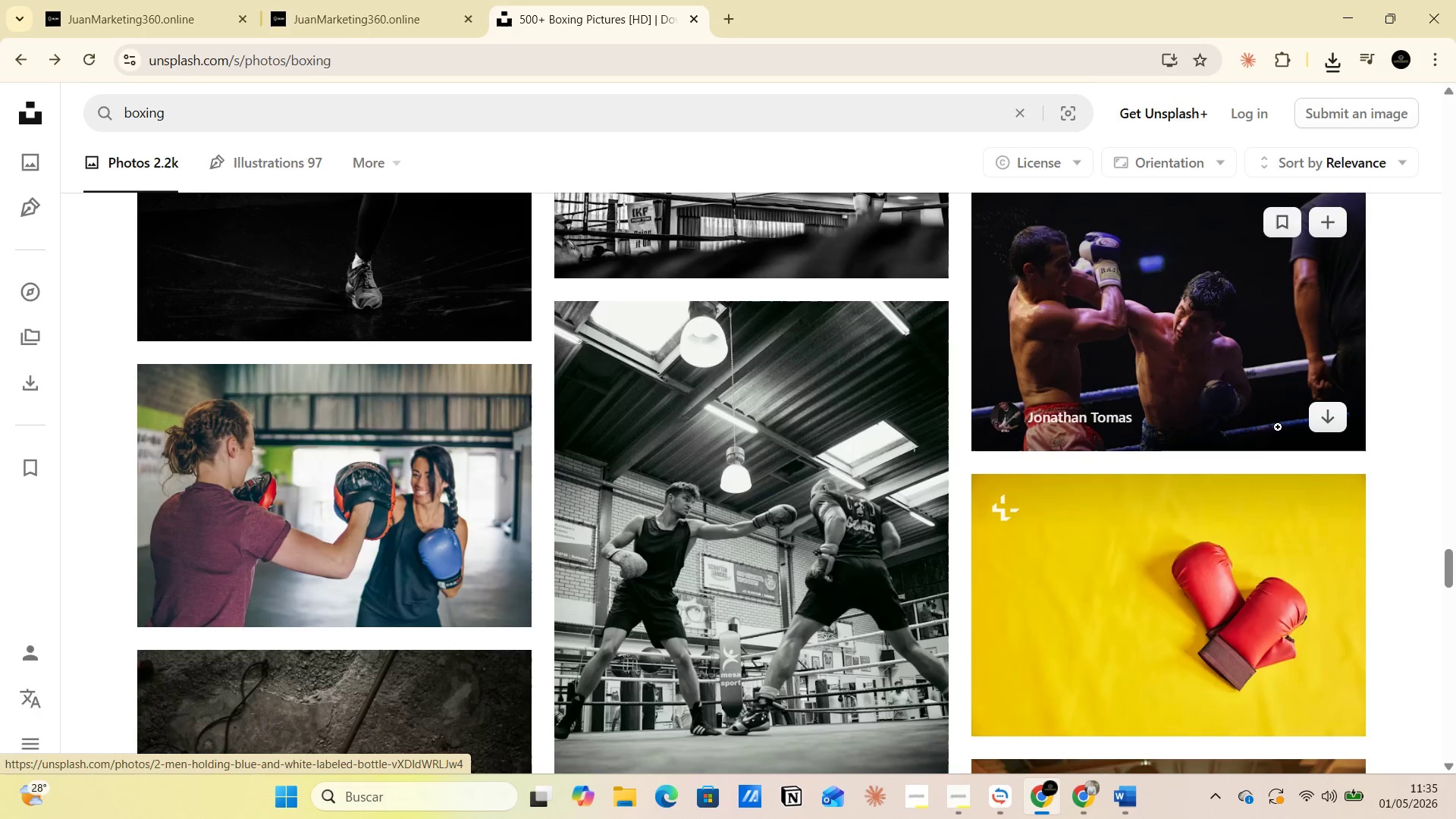 
left_click([1332, 425])
 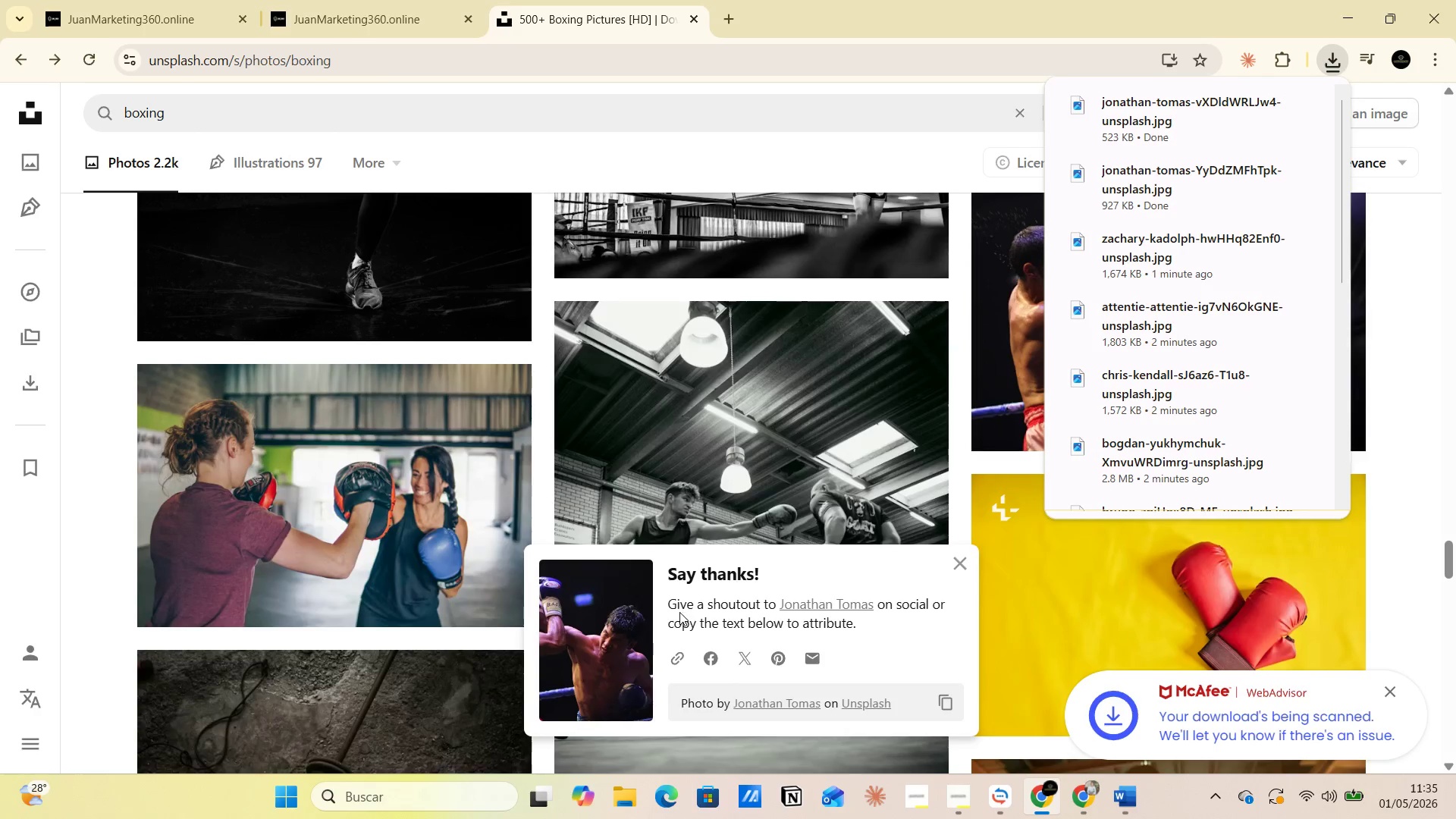 
left_click_drag(start_coordinate=[666, 604], to_coordinate=[864, 626])
 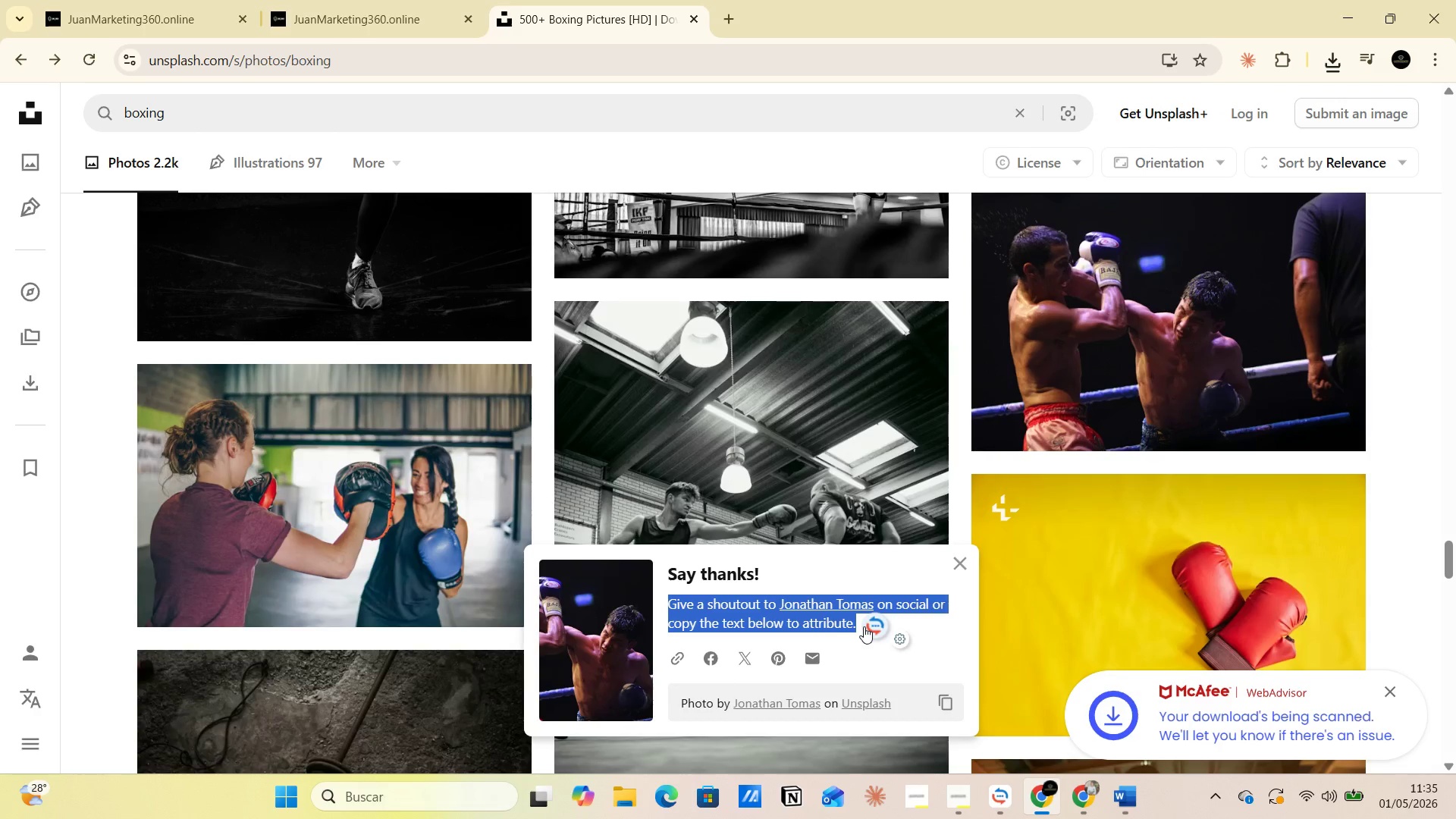 
key(Control+C)
 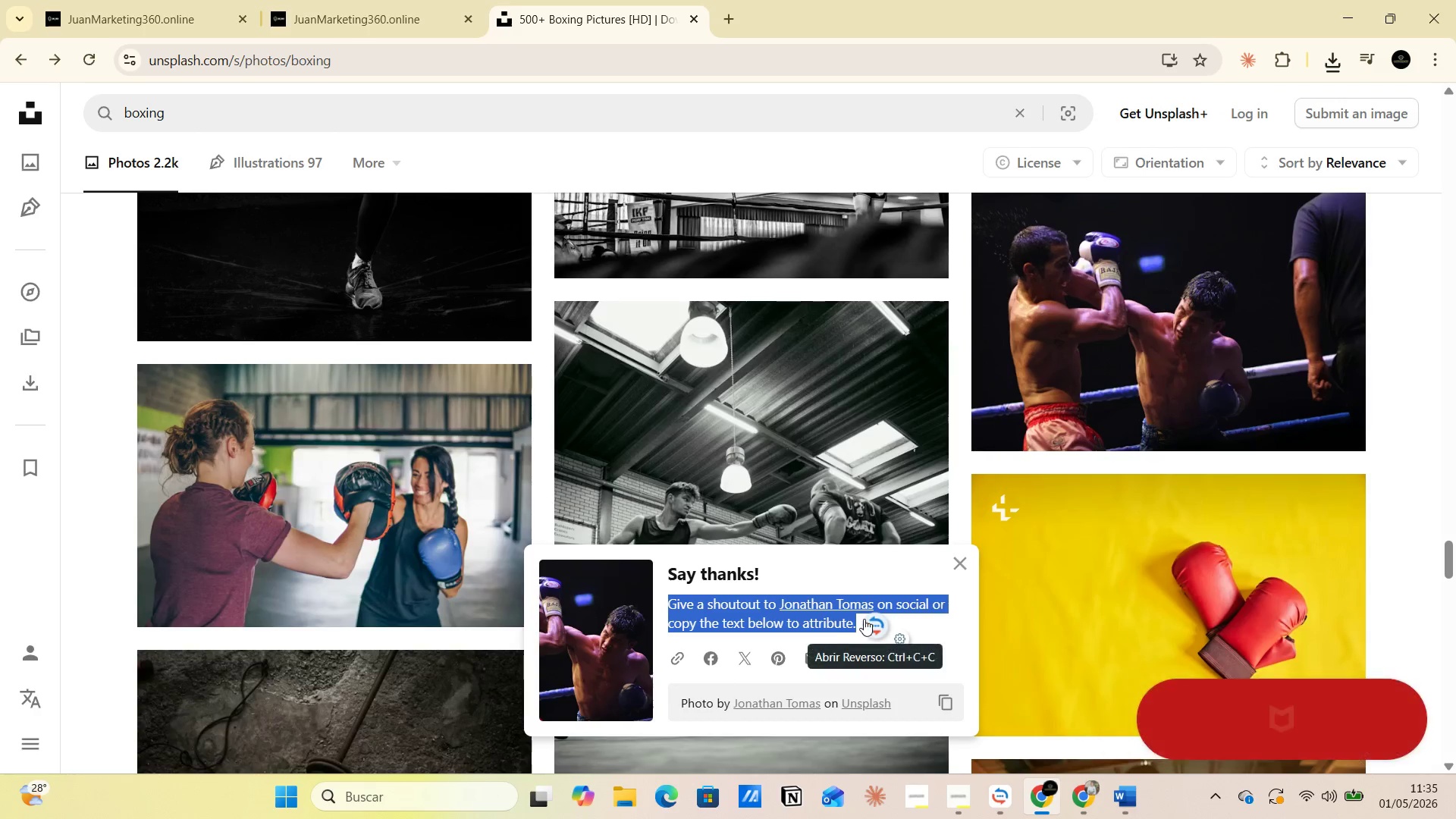 
key(Alt+AltLeft)
 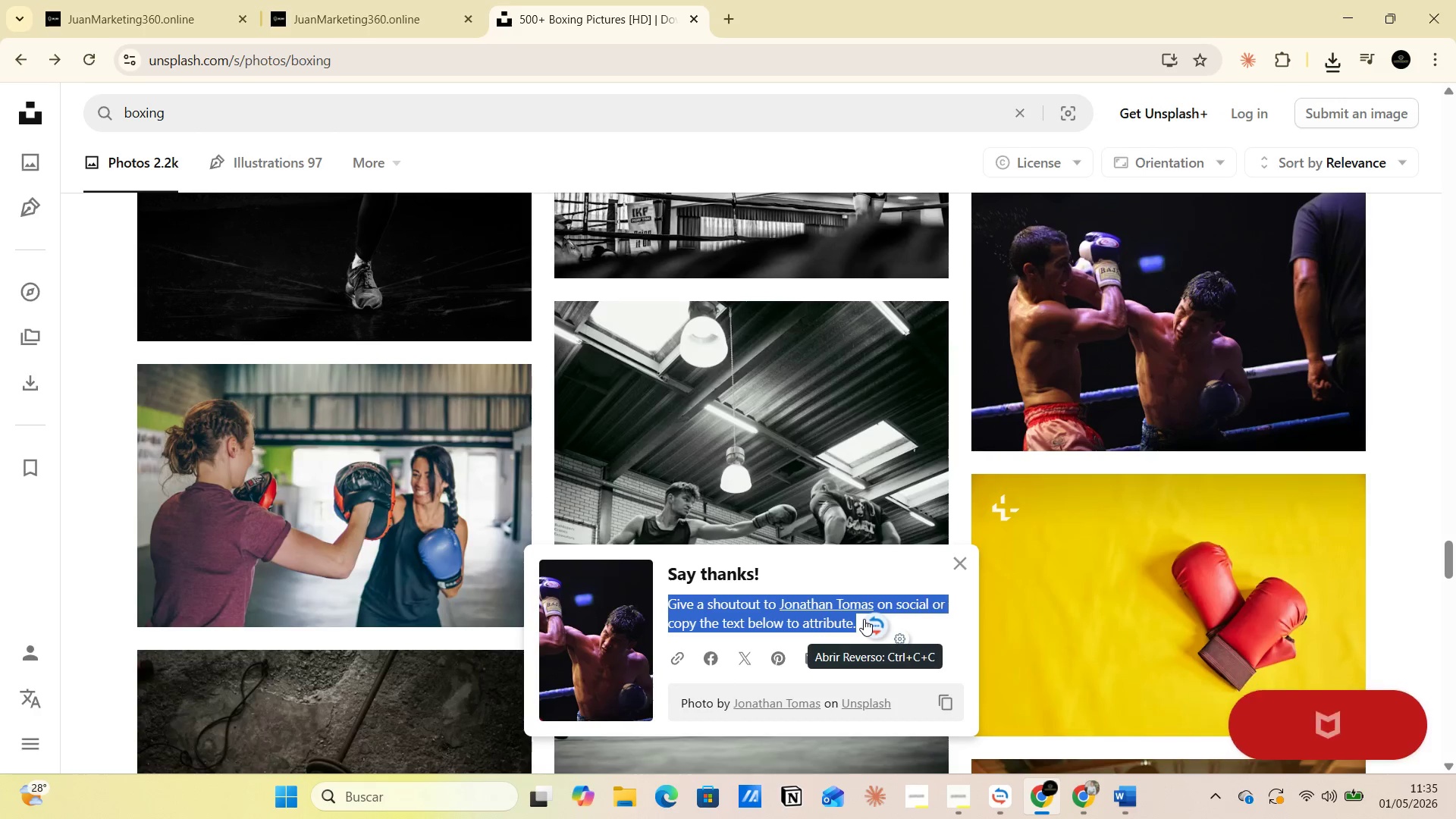 
key(Alt+Tab)
 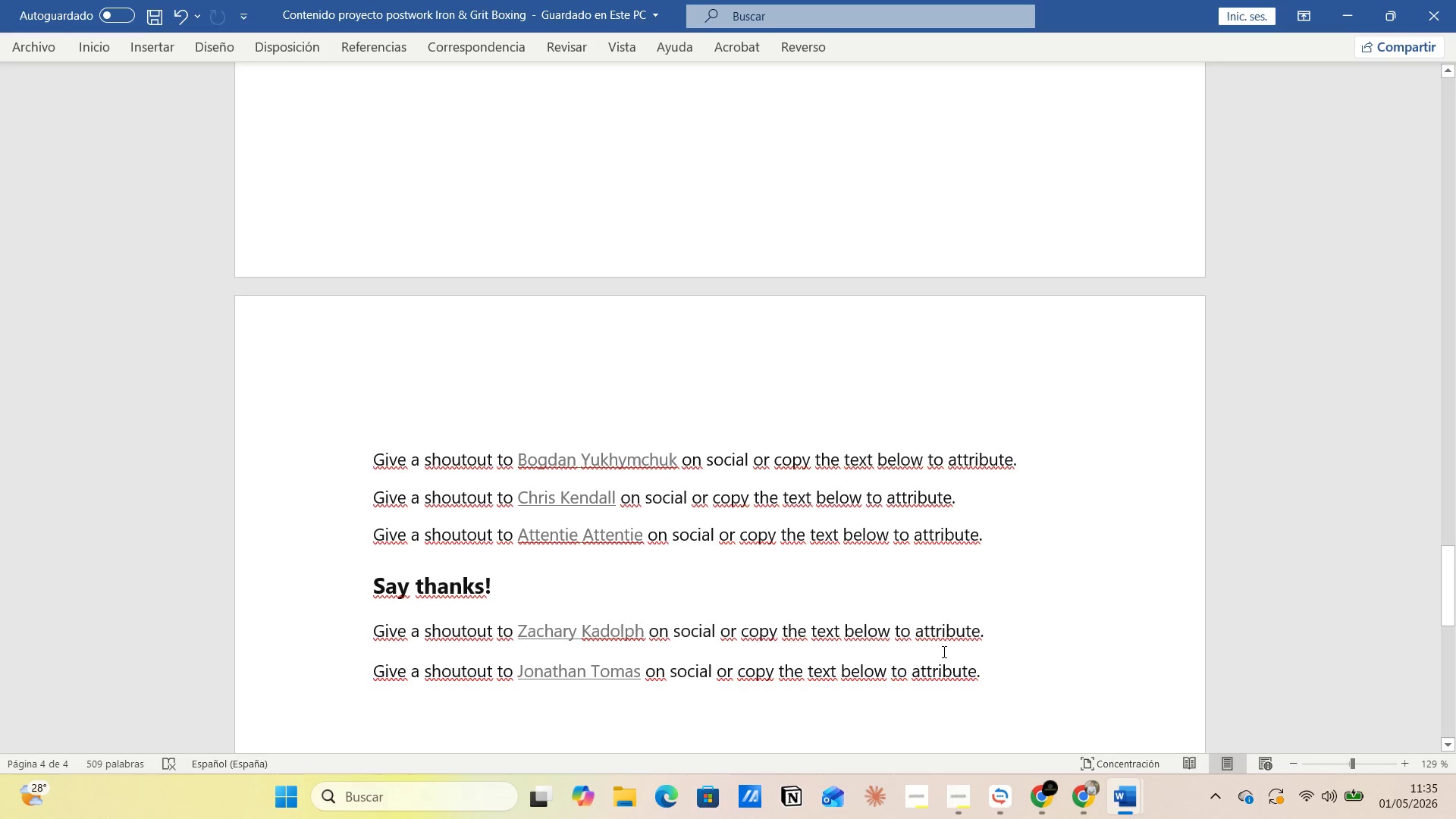 
key(Control+V)
 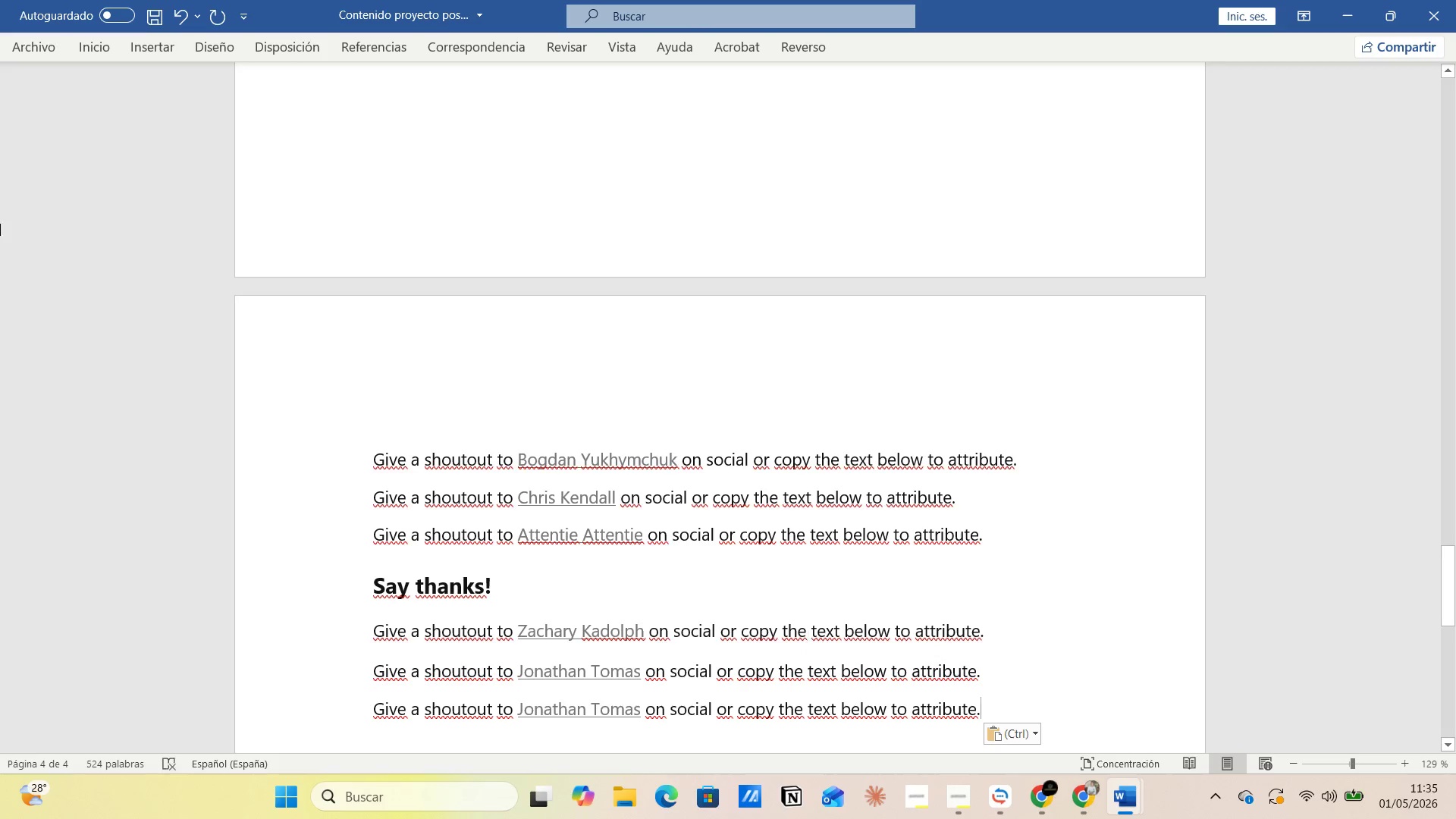 
key(Alt+AltLeft)
 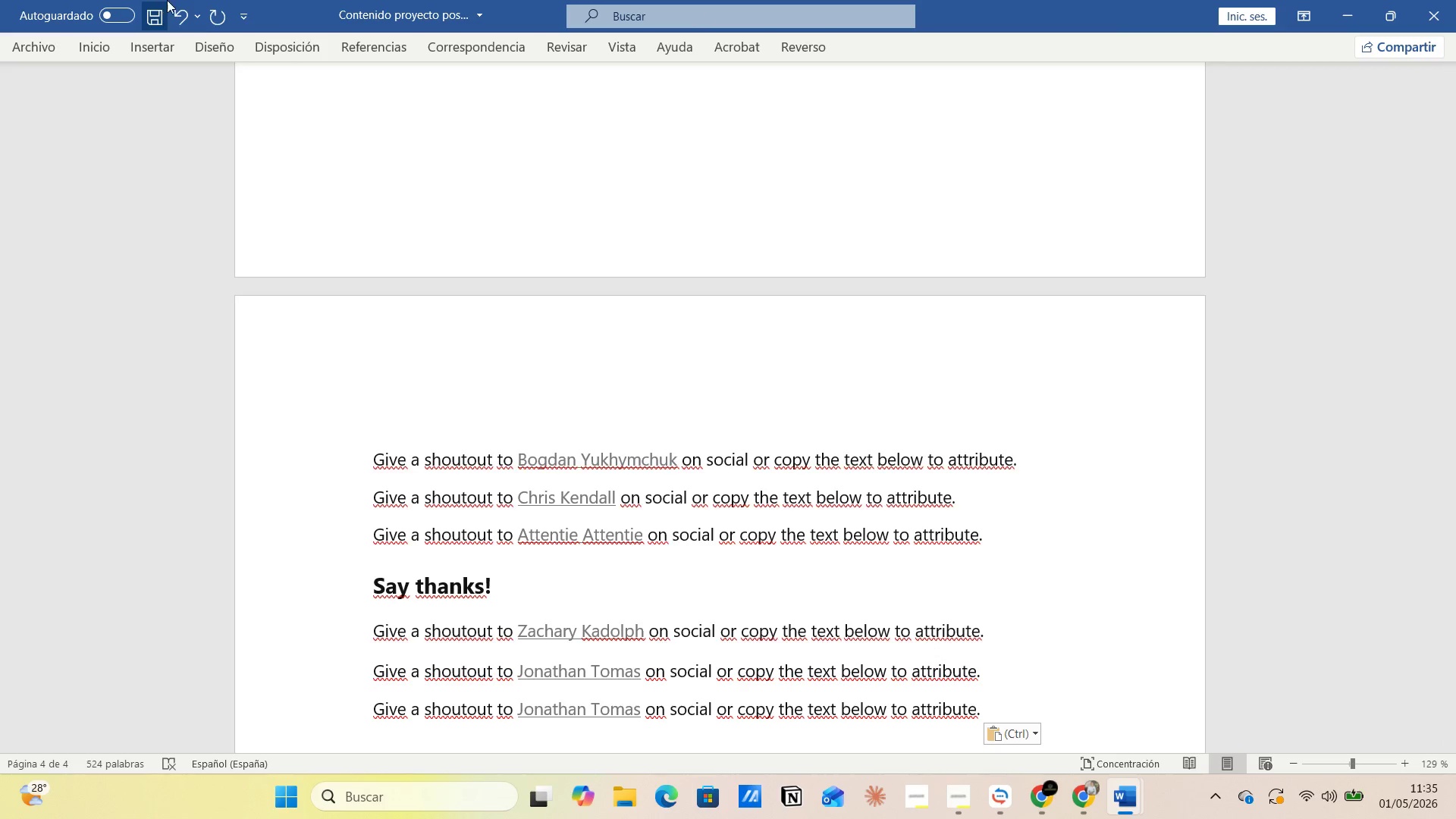 
key(Alt+Tab)
 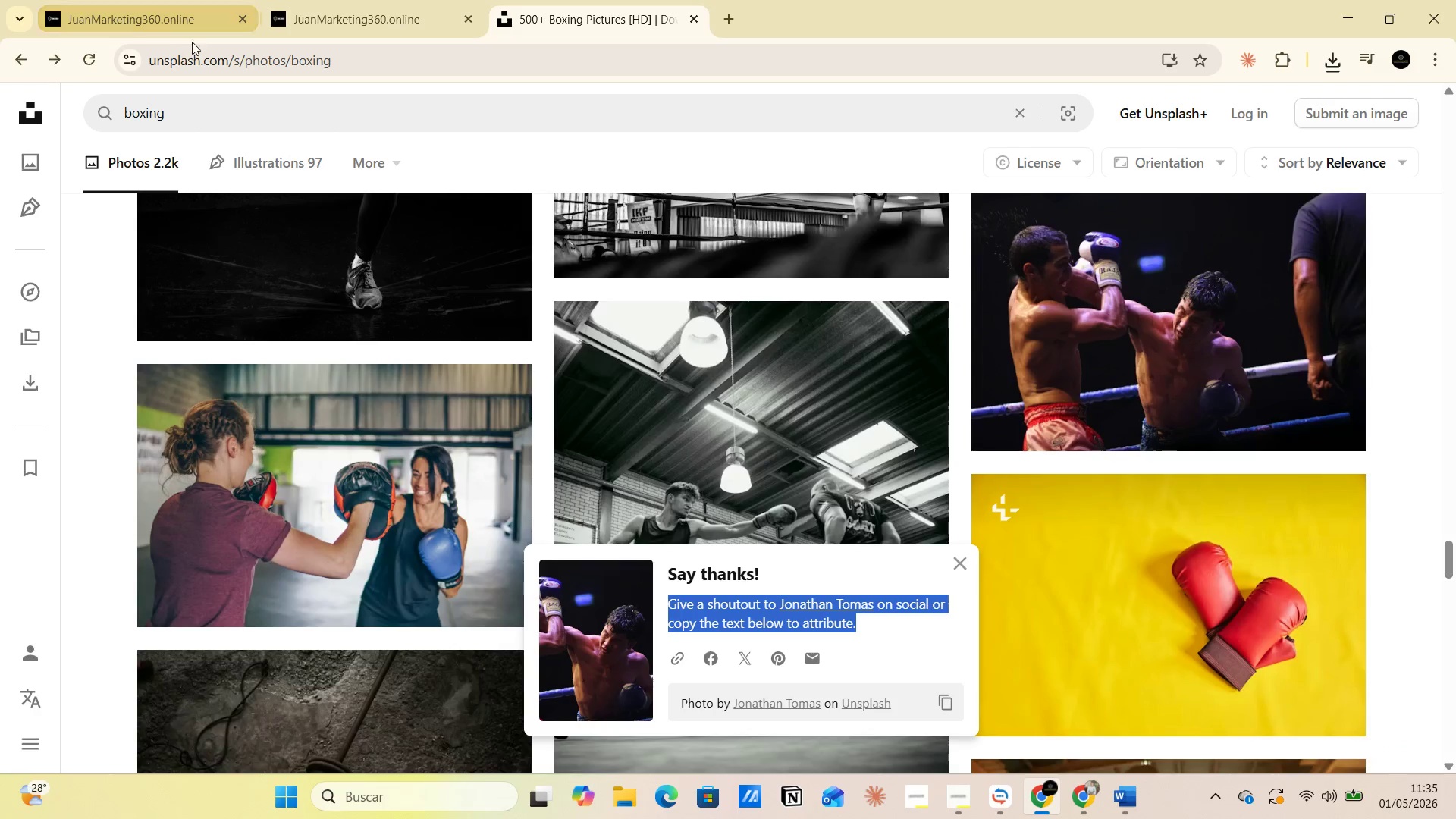 
left_click([186, 14])
 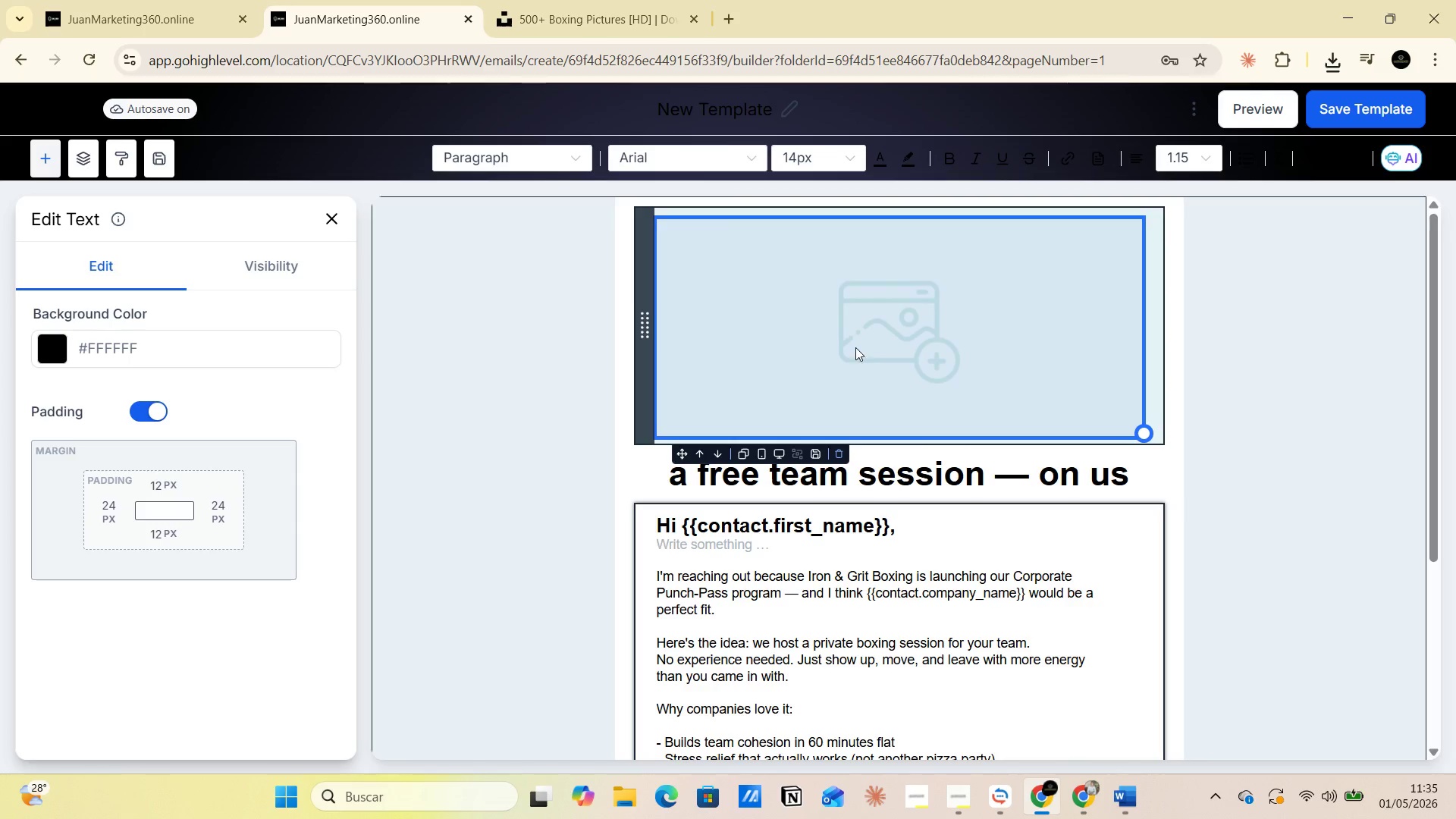 
wait(5.89)
 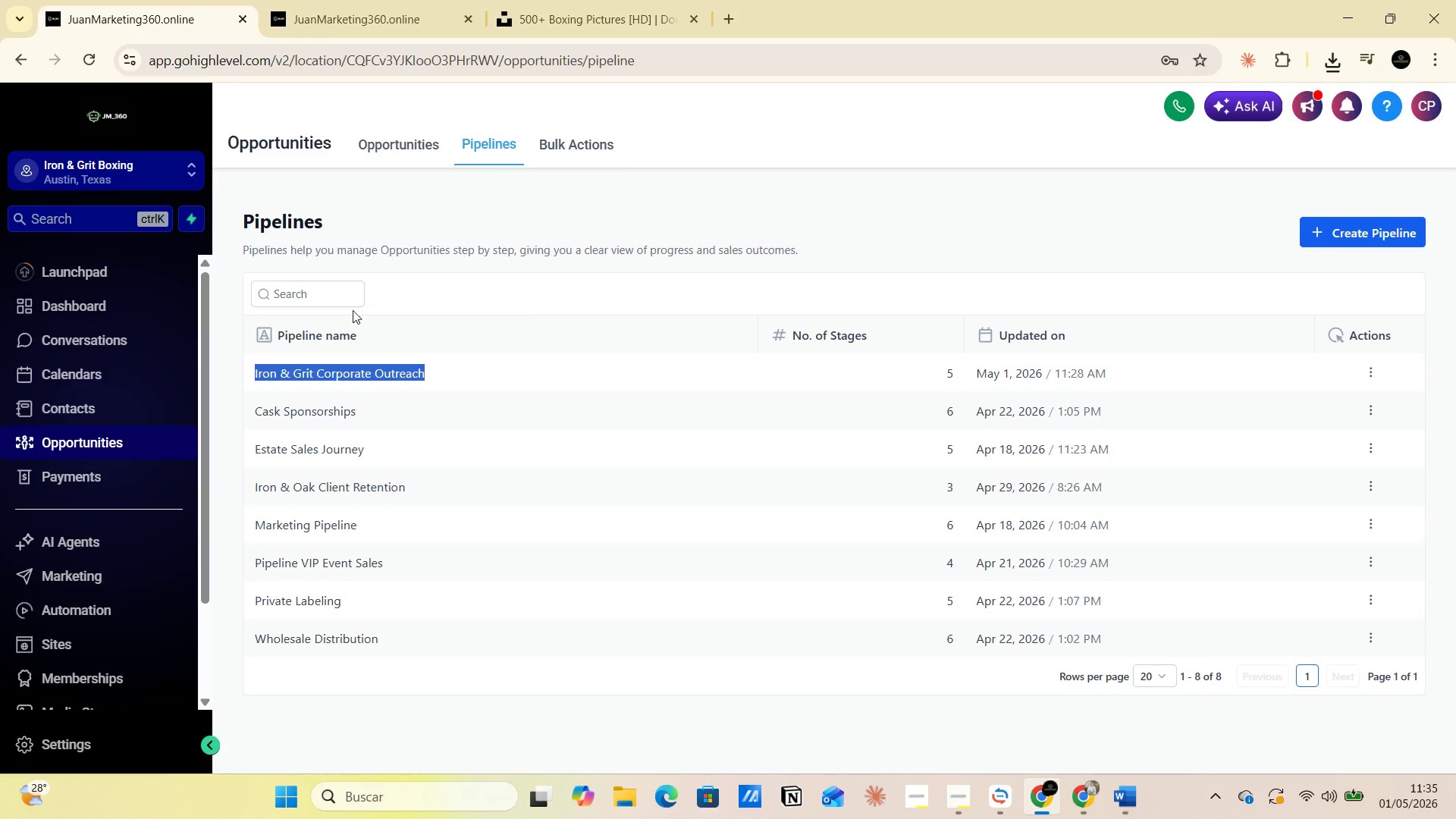 
left_click([246, 347])
 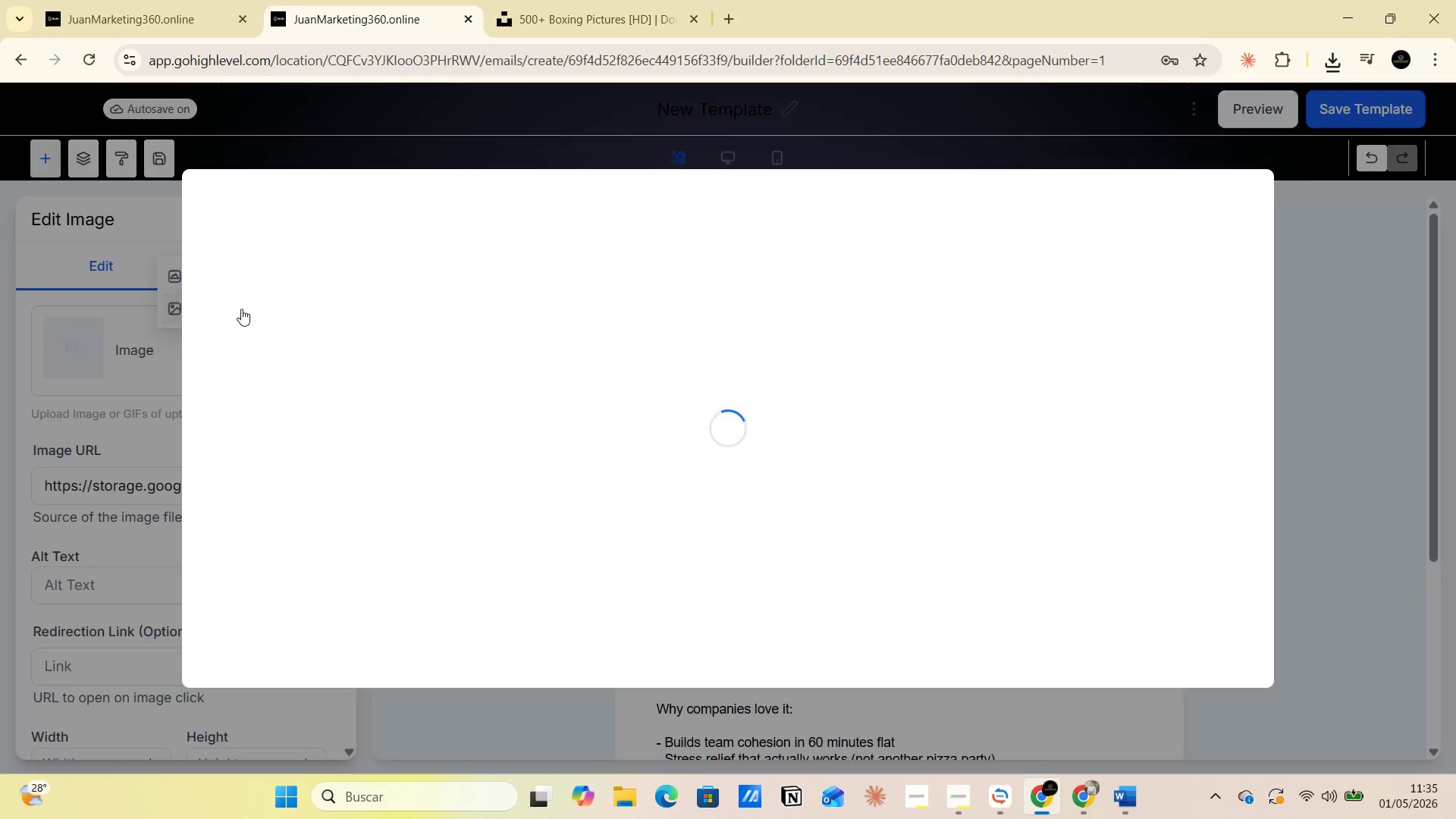 
mouse_move([462, 400])
 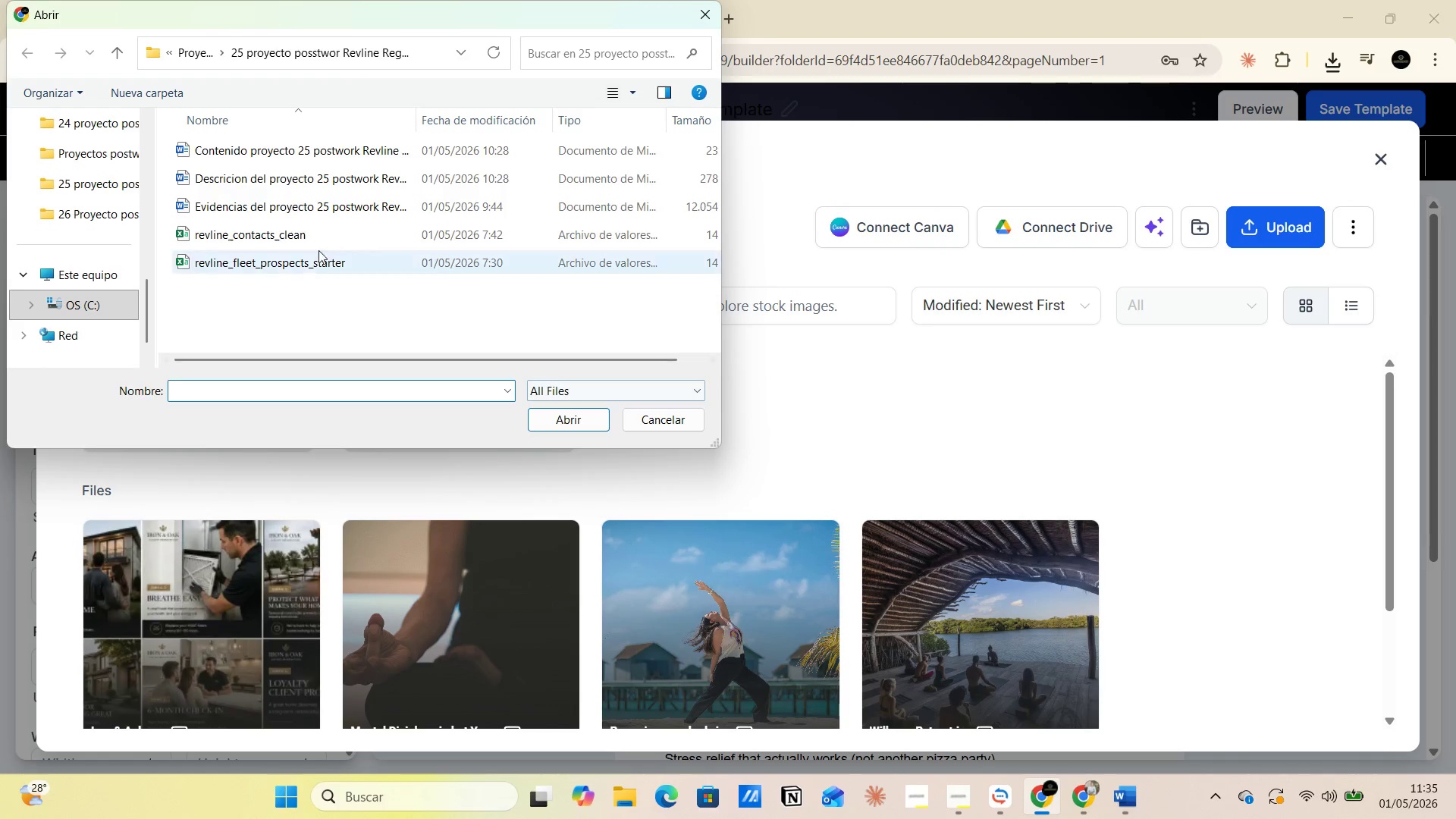 
wait(5.22)
 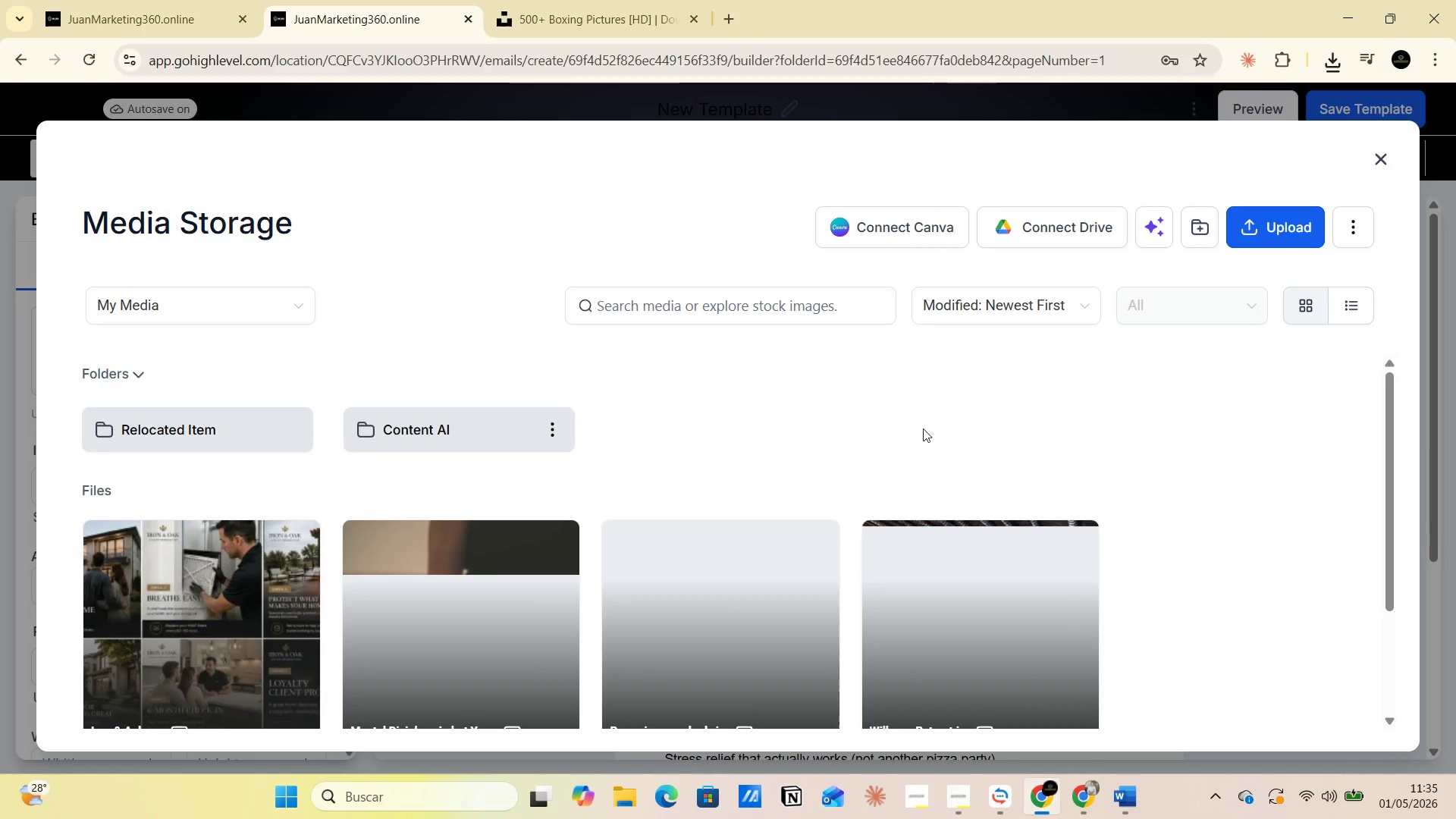 
scroll: coordinate [75, 296], scroll_direction: up, amount: 3.0
 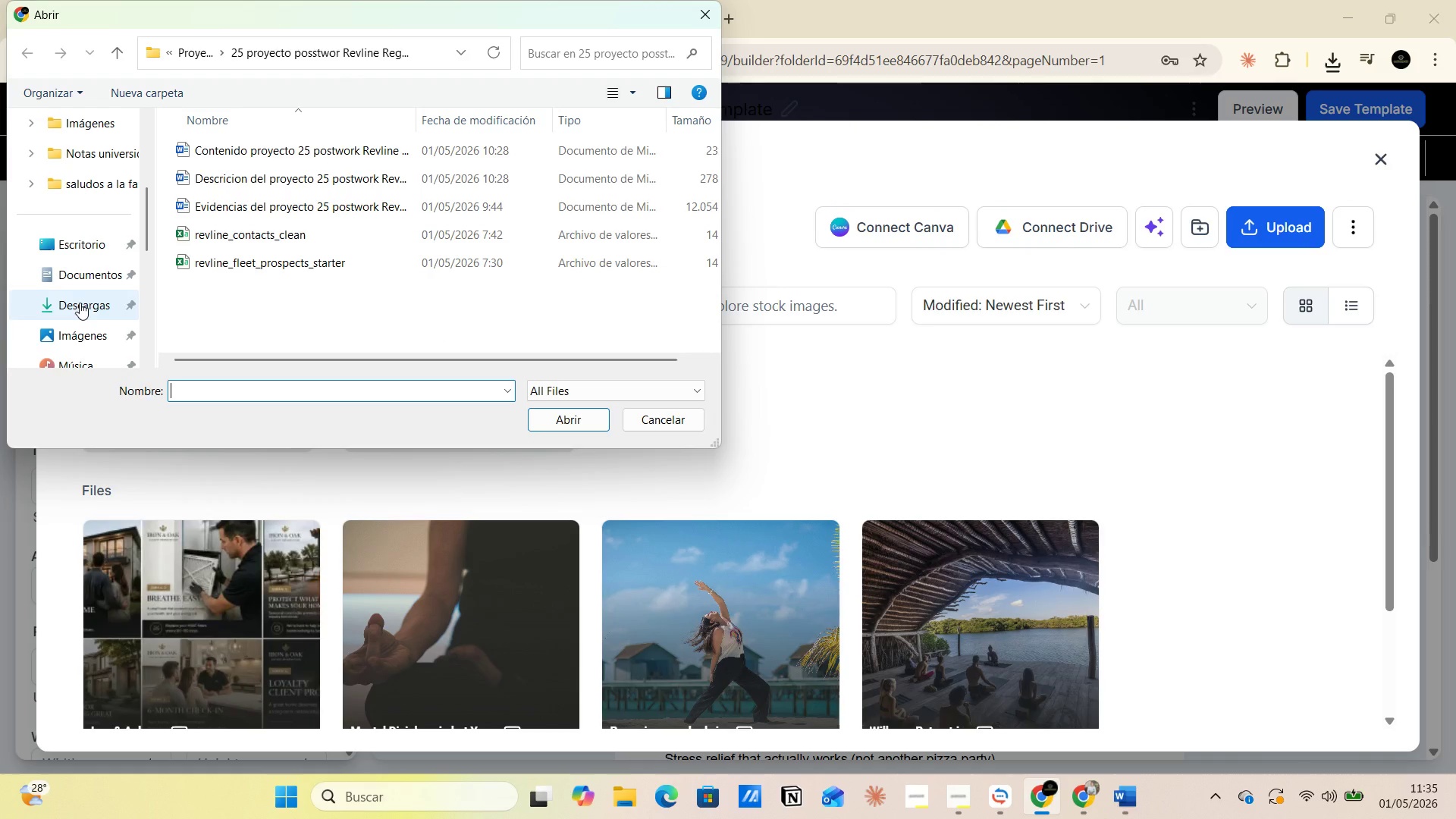 
left_click([80, 303])
 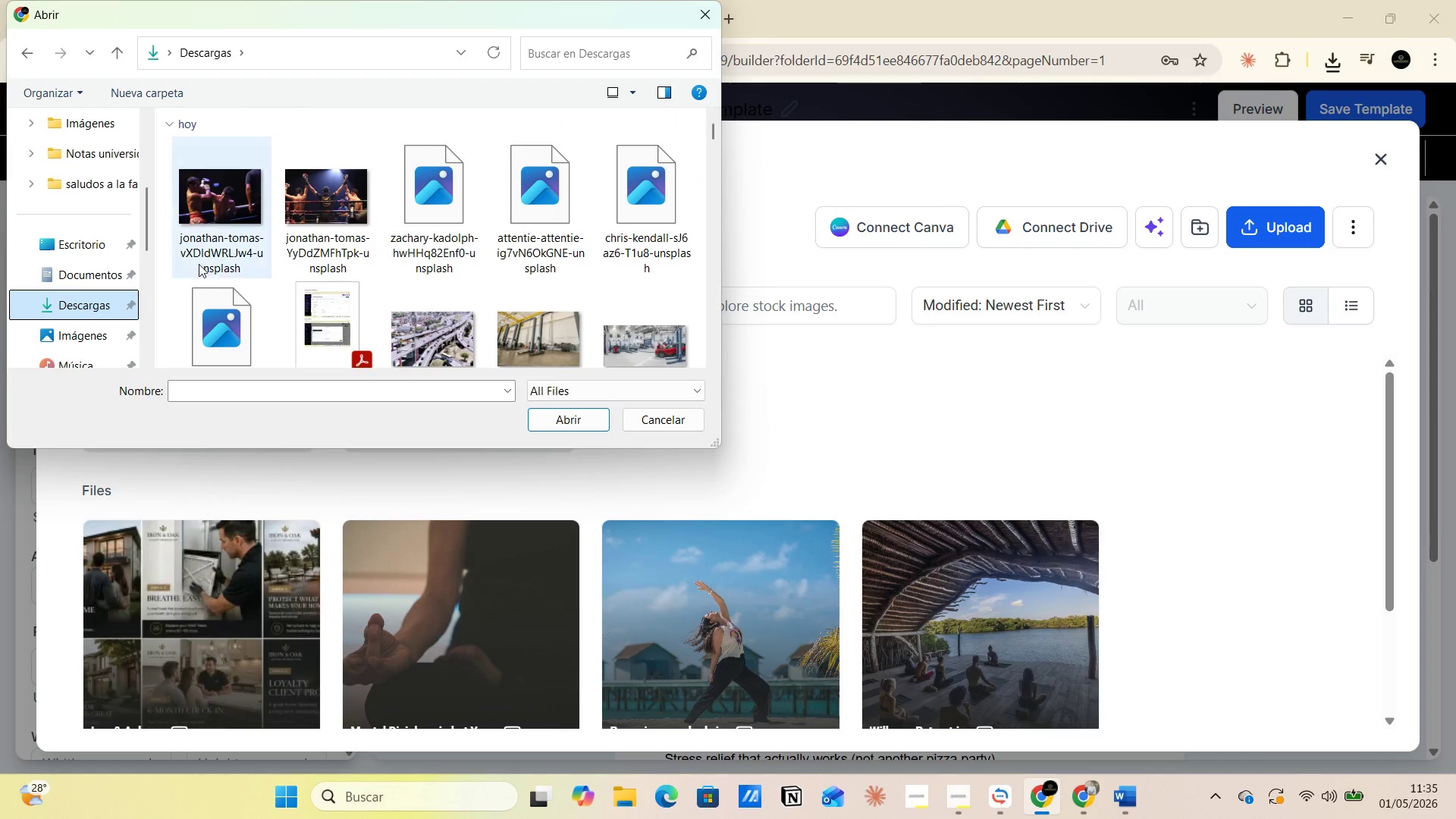 
left_click([210, 253])
 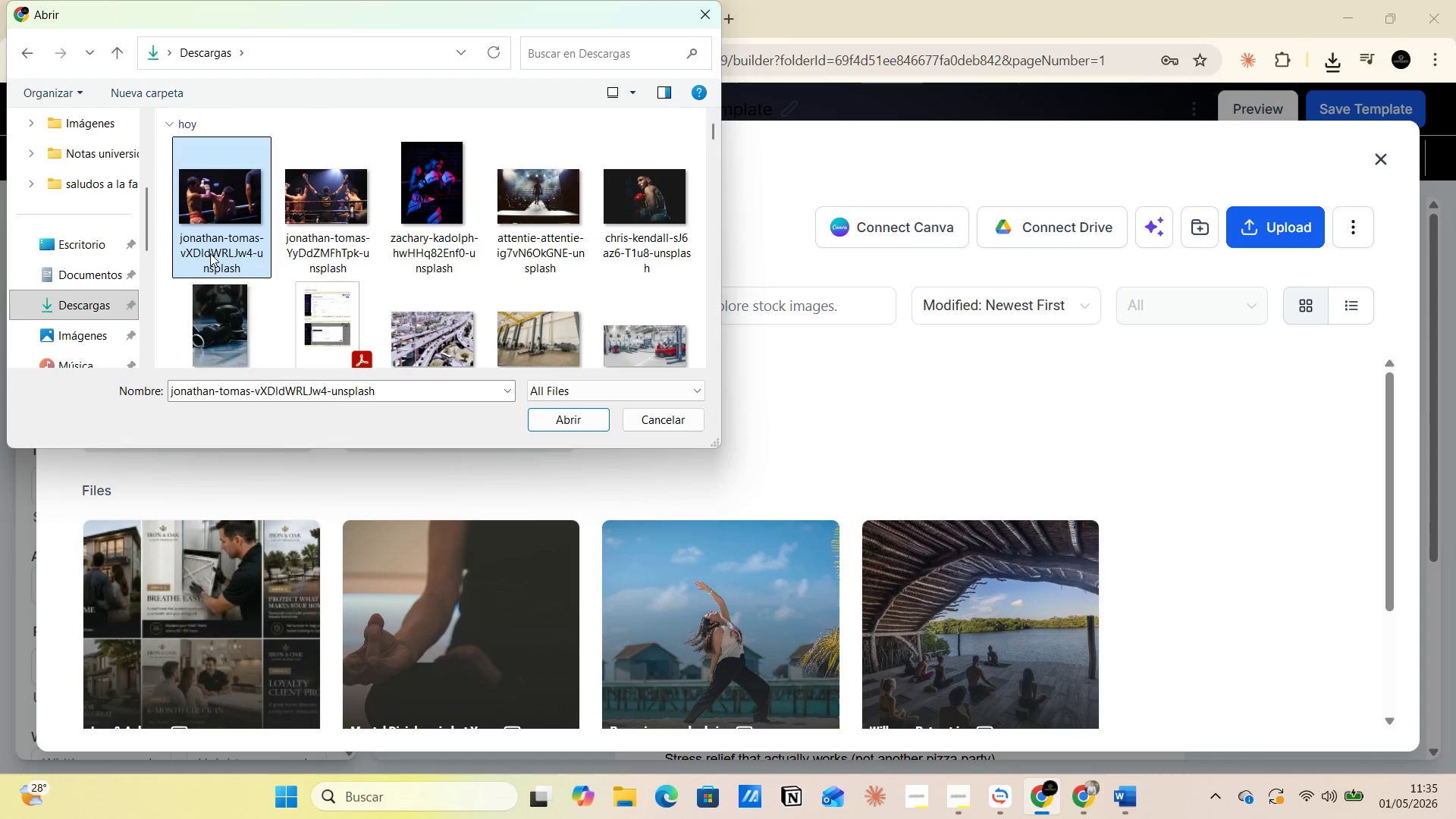 
left_click([210, 253])
 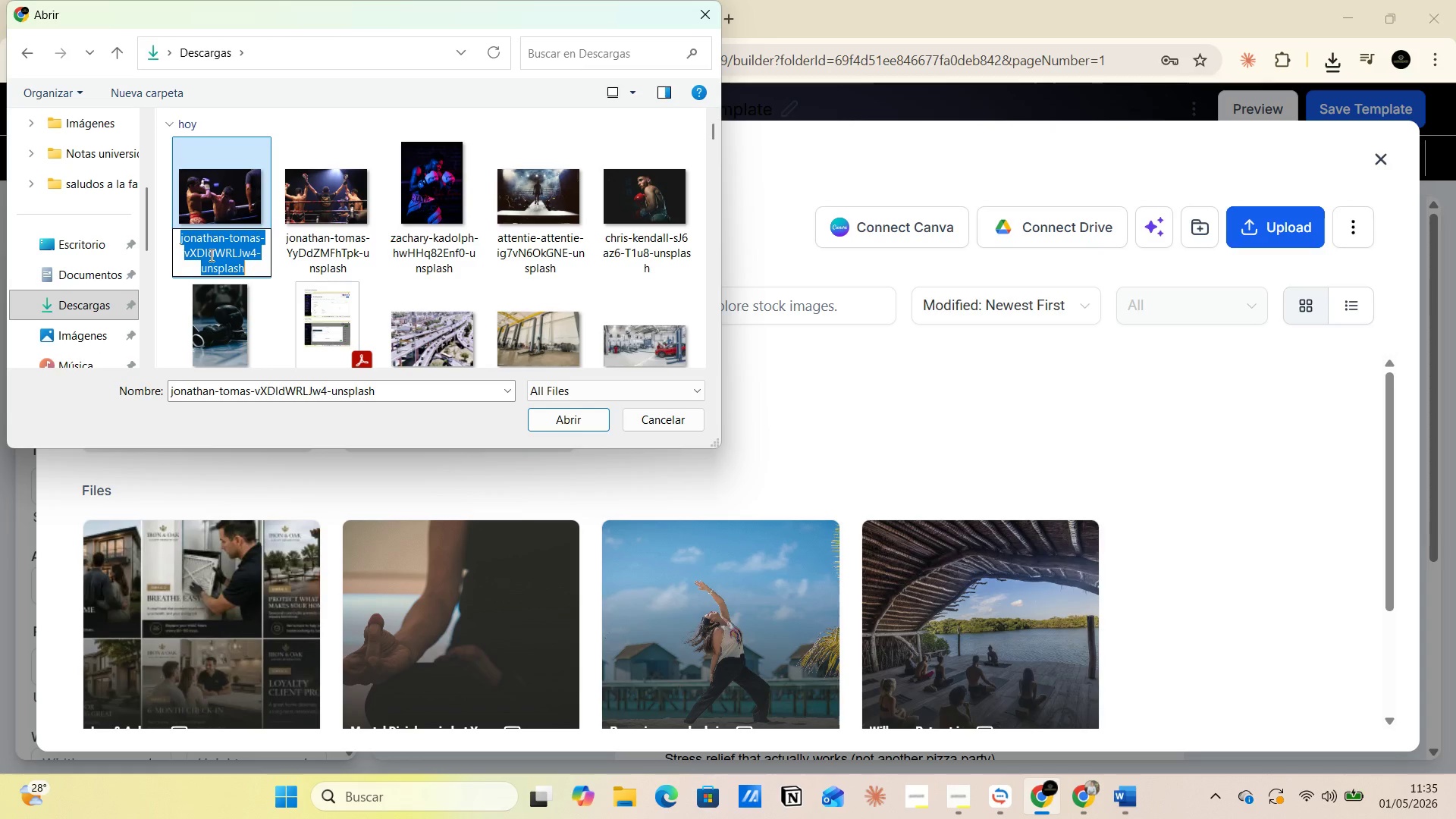 
type(Boxing 1 )
 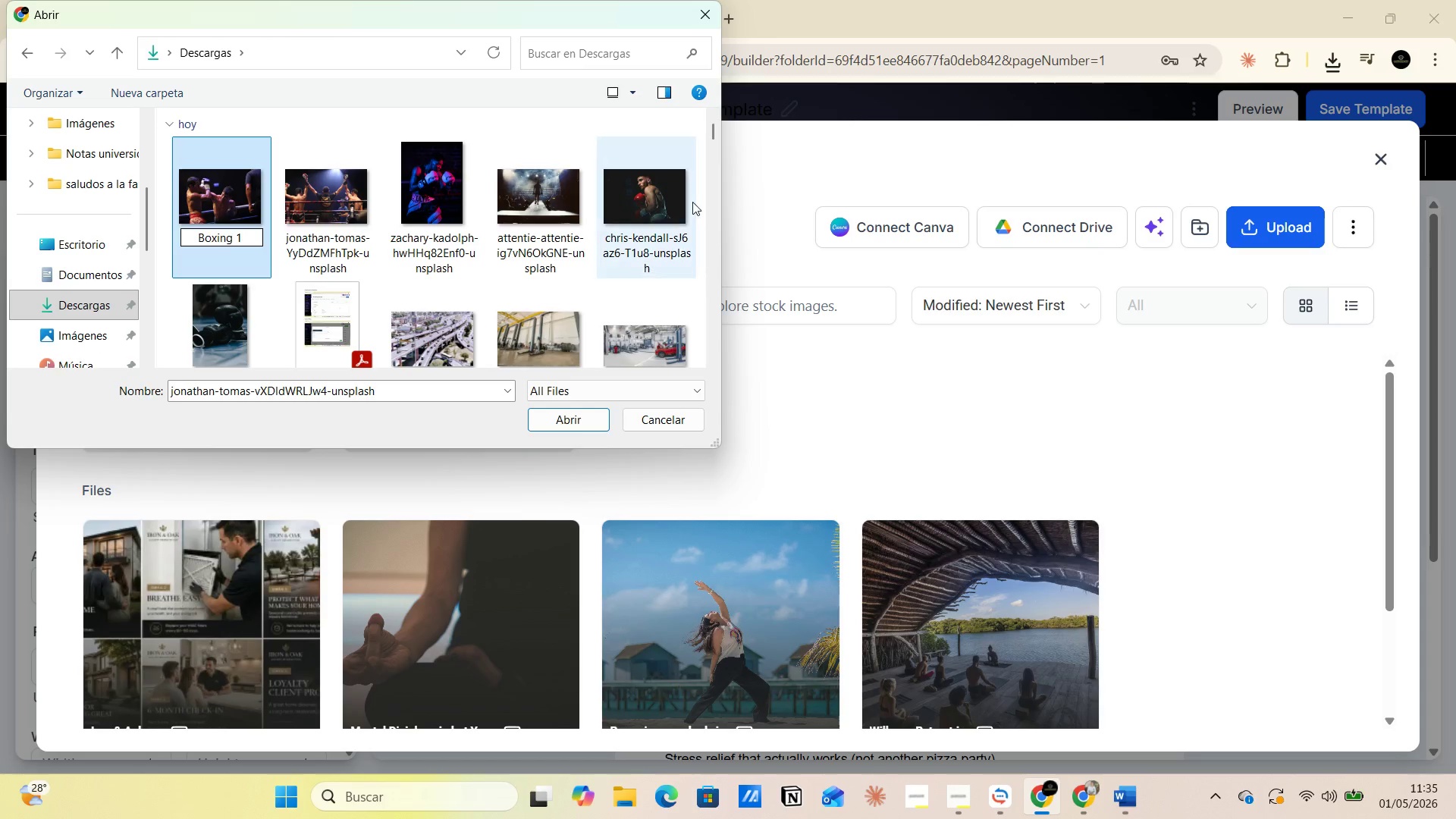 
left_click([648, 124])
 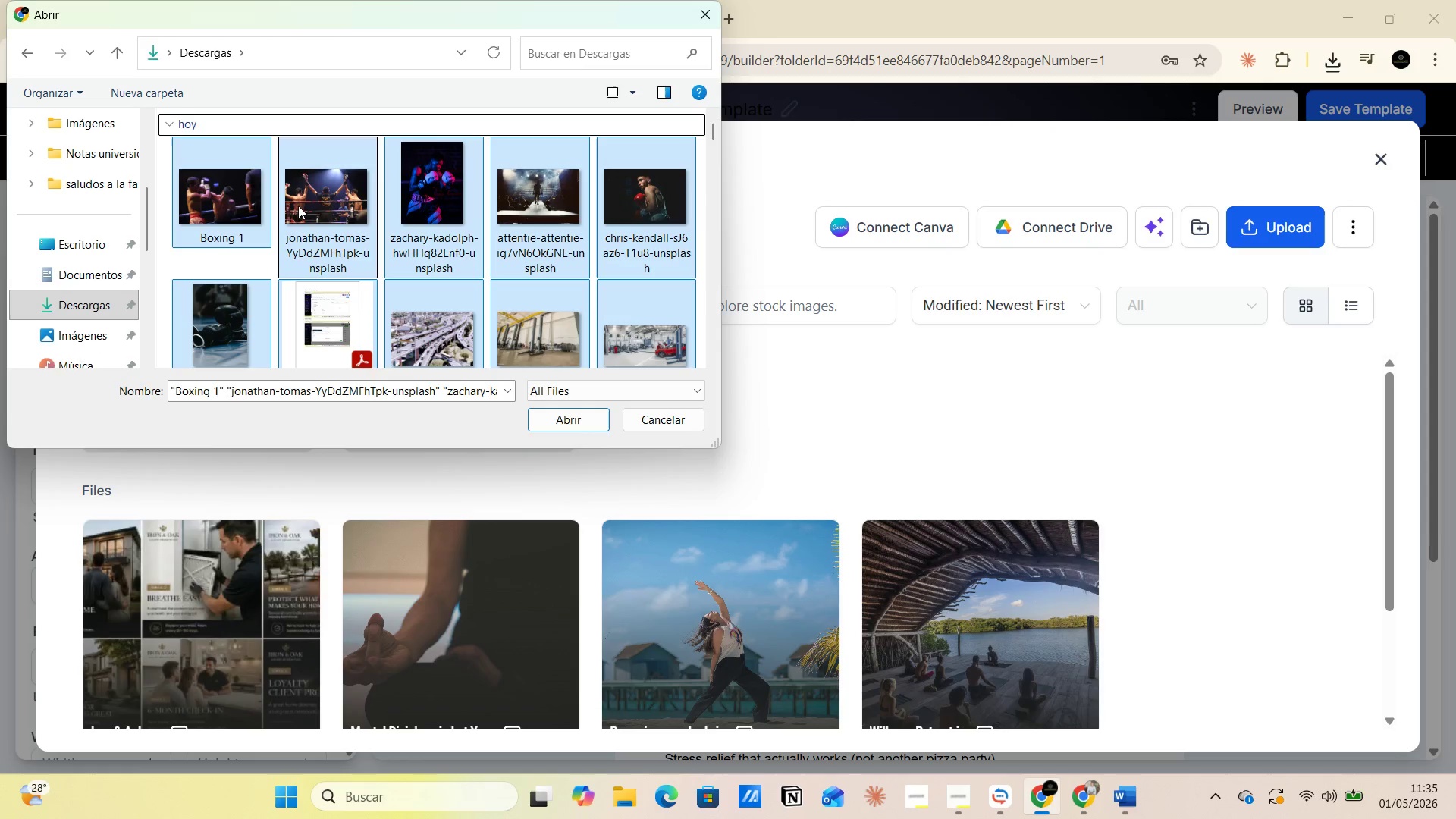 
left_click([231, 261])
 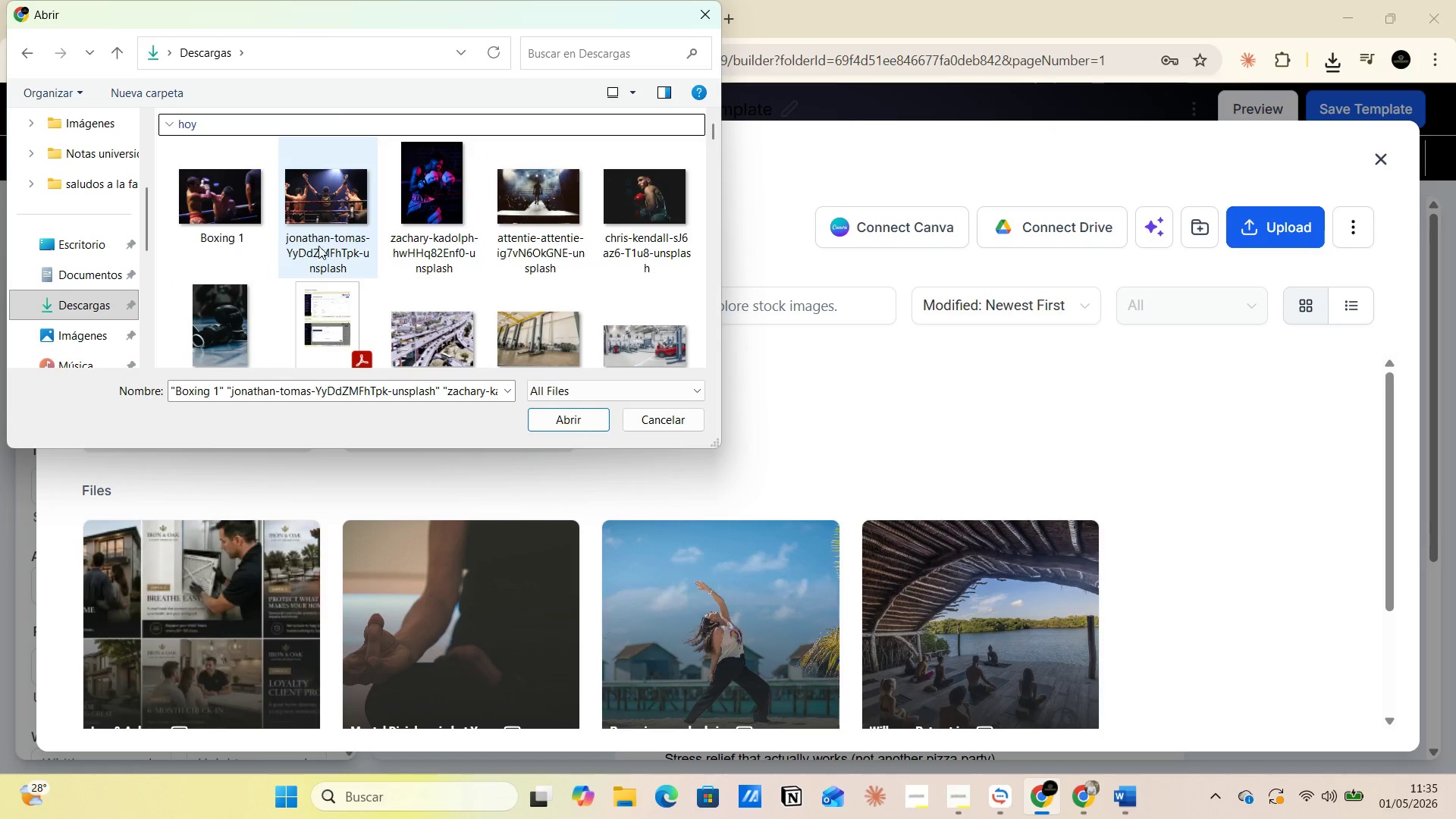 
mouse_move([351, 255])
 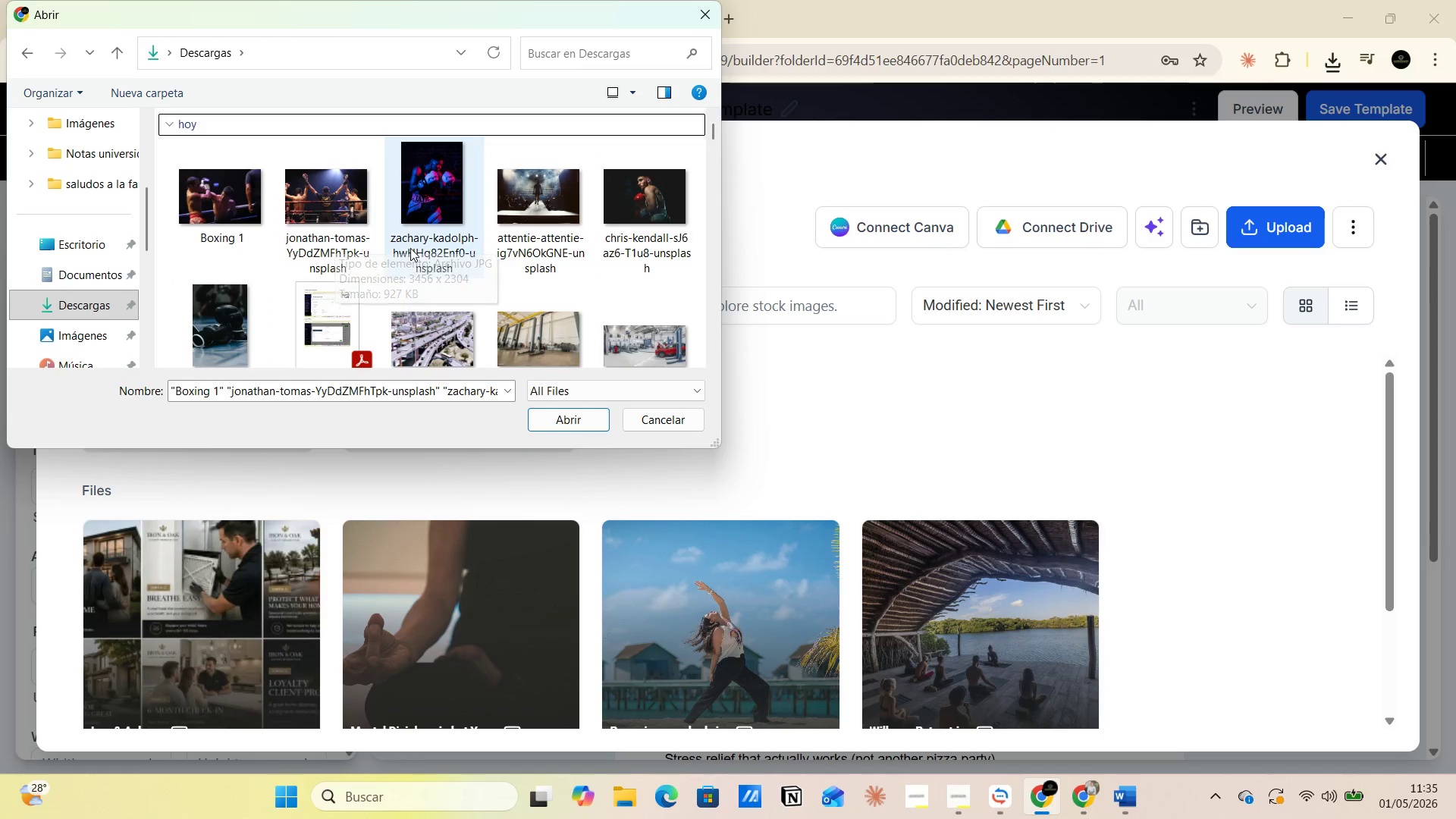 
left_click([411, 247])
 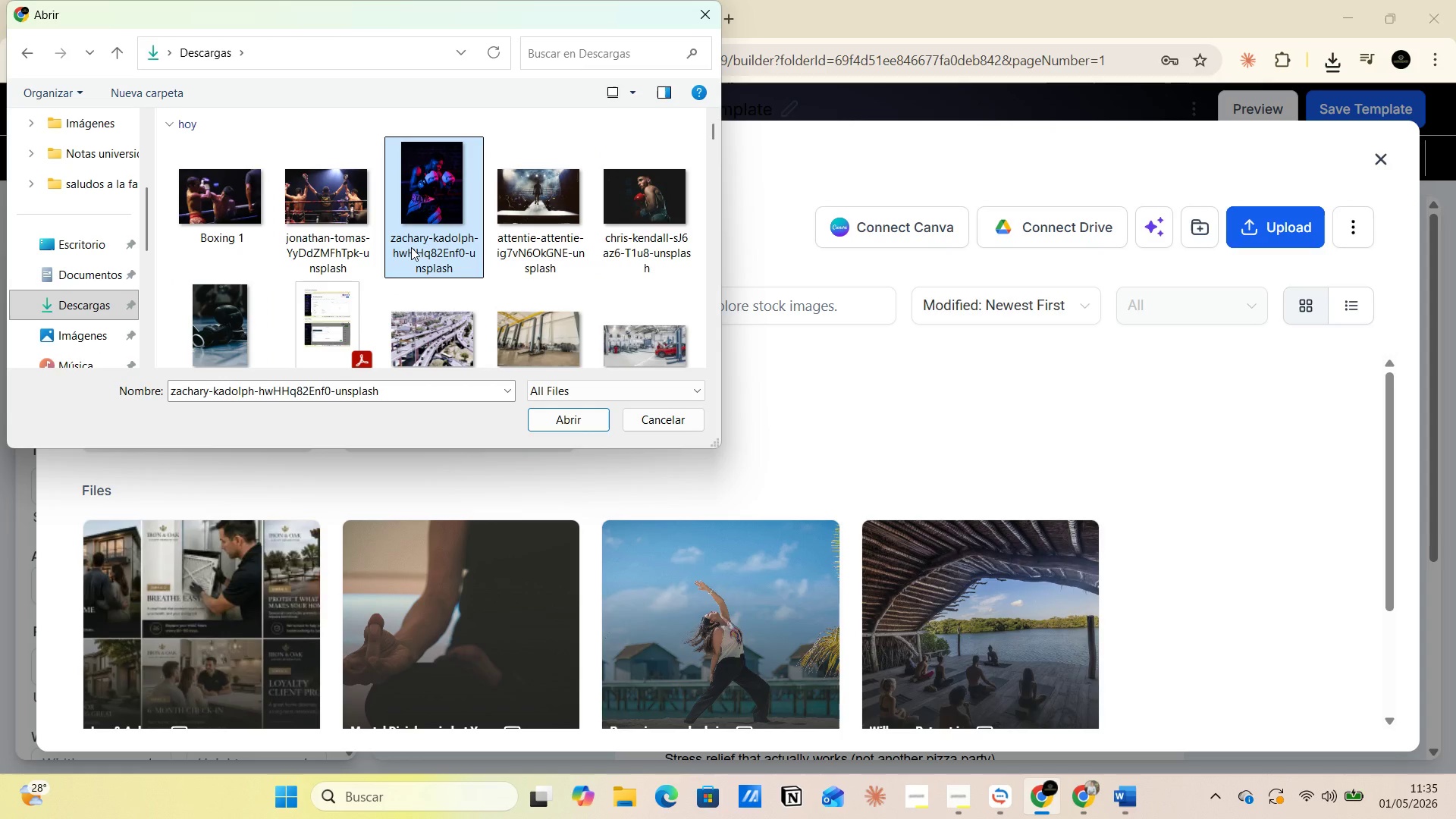 
left_click([411, 247])
 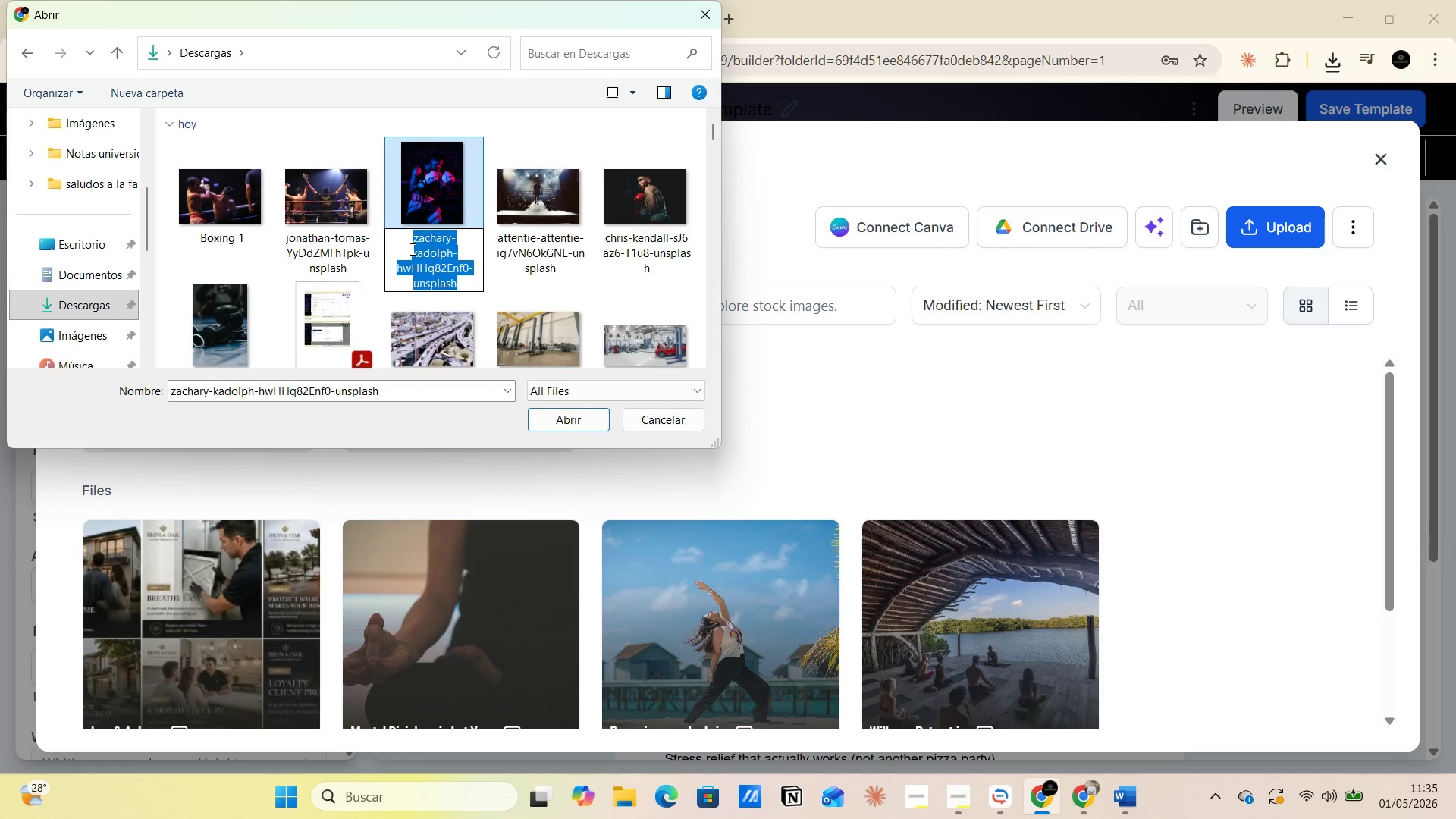 
type(Boxing 2 )
 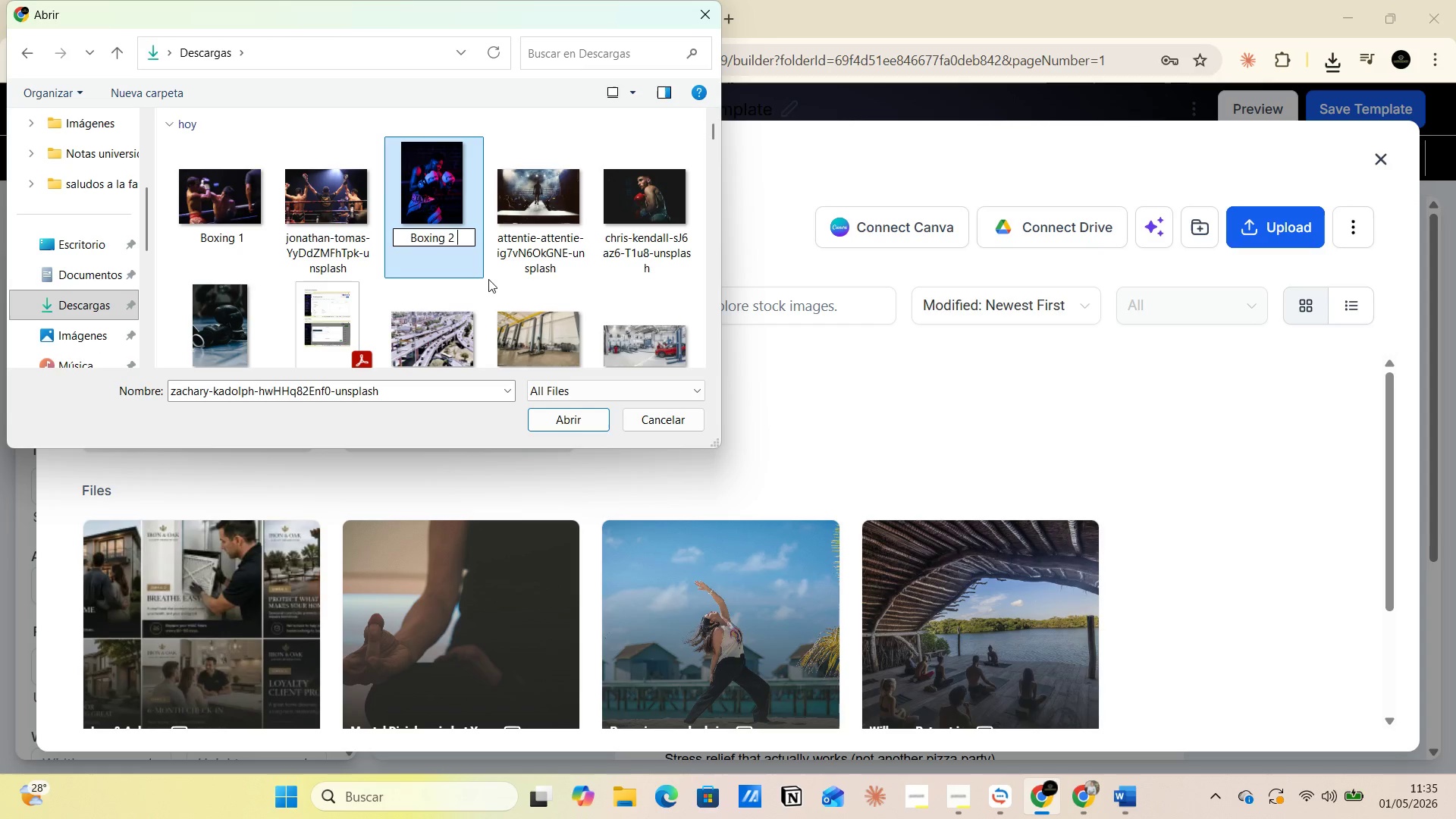 
left_click([477, 294])
 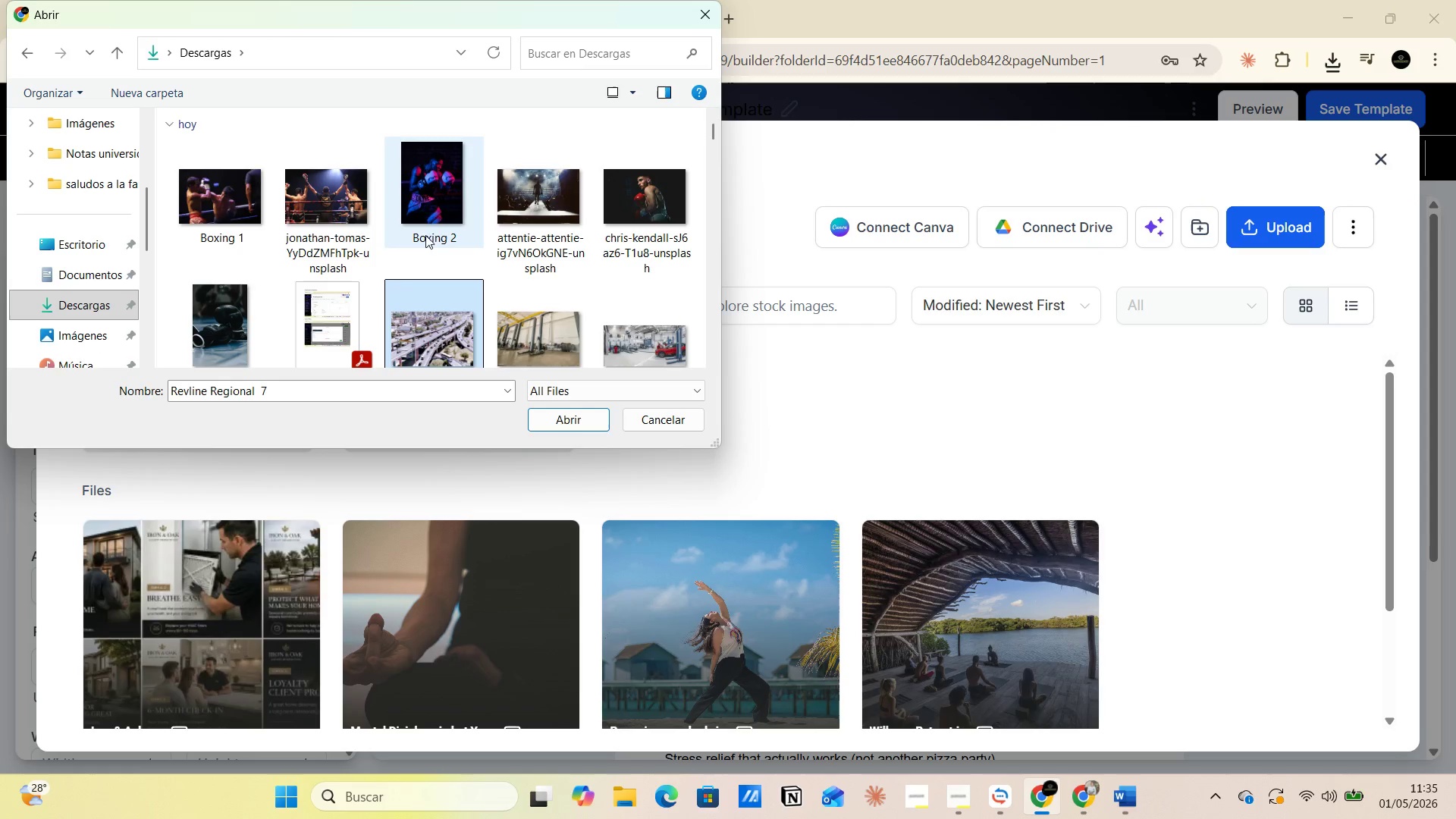 
left_click([424, 196])
 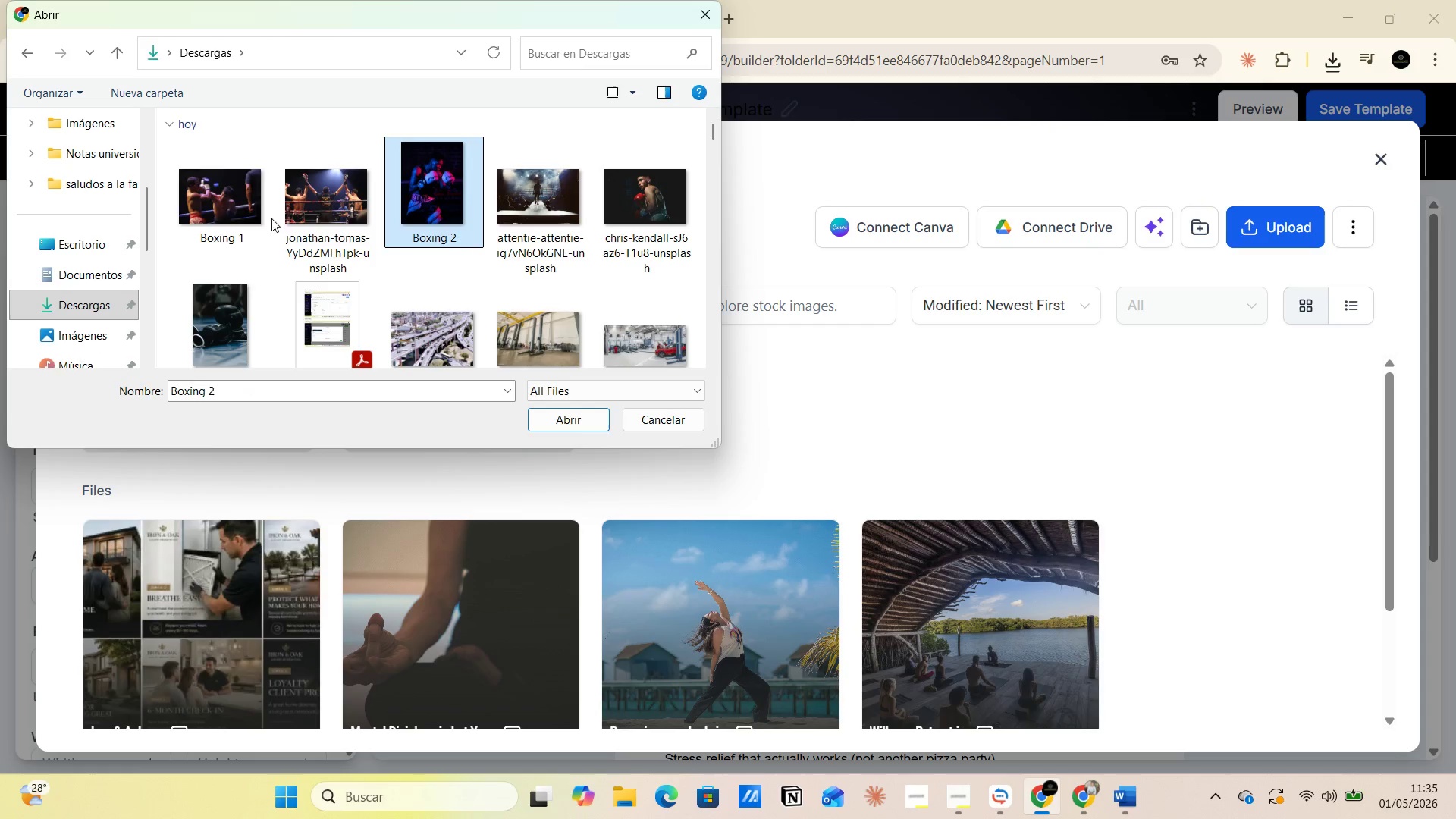 
left_click([225, 211])
 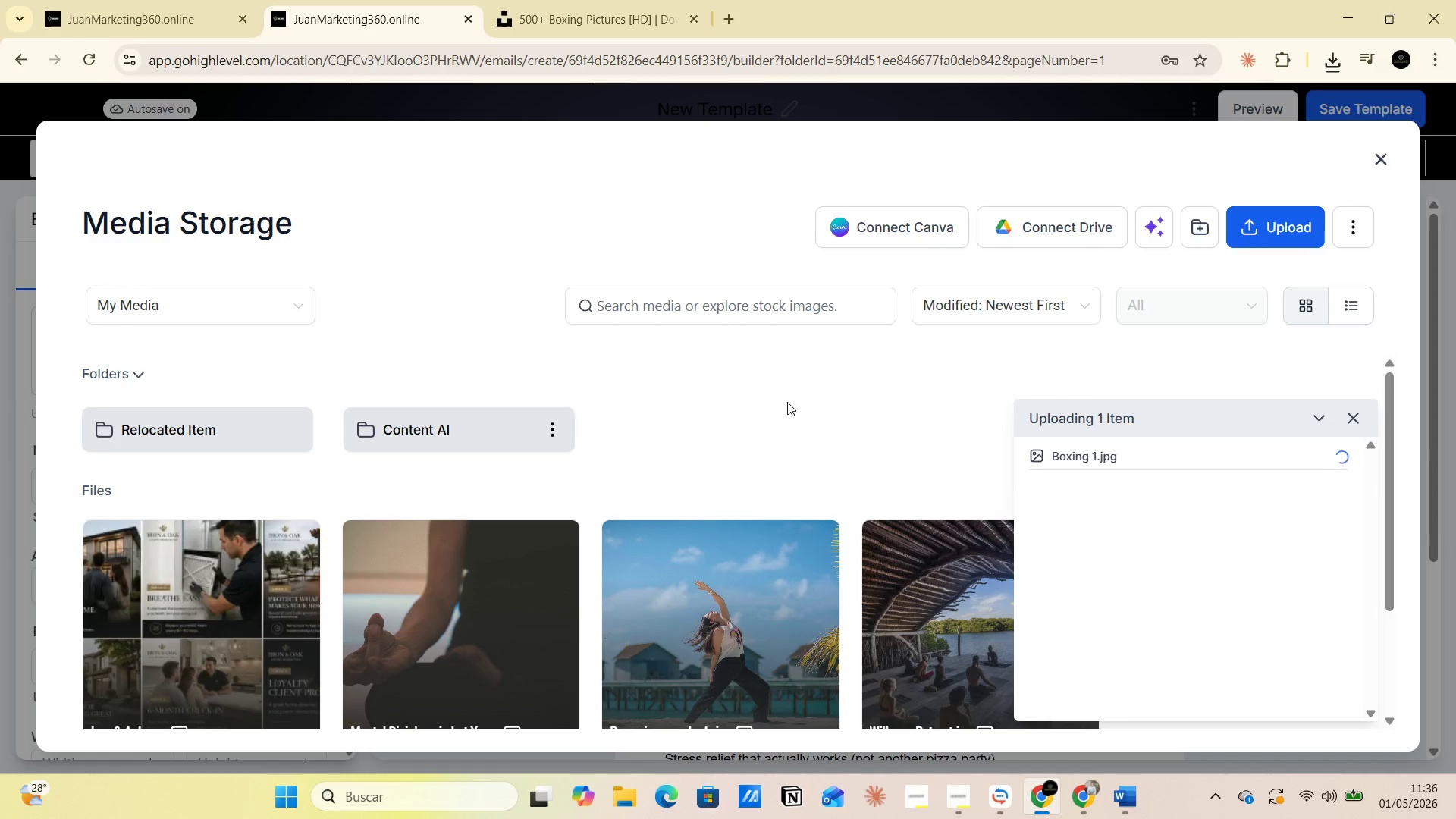 
wait(8.97)
 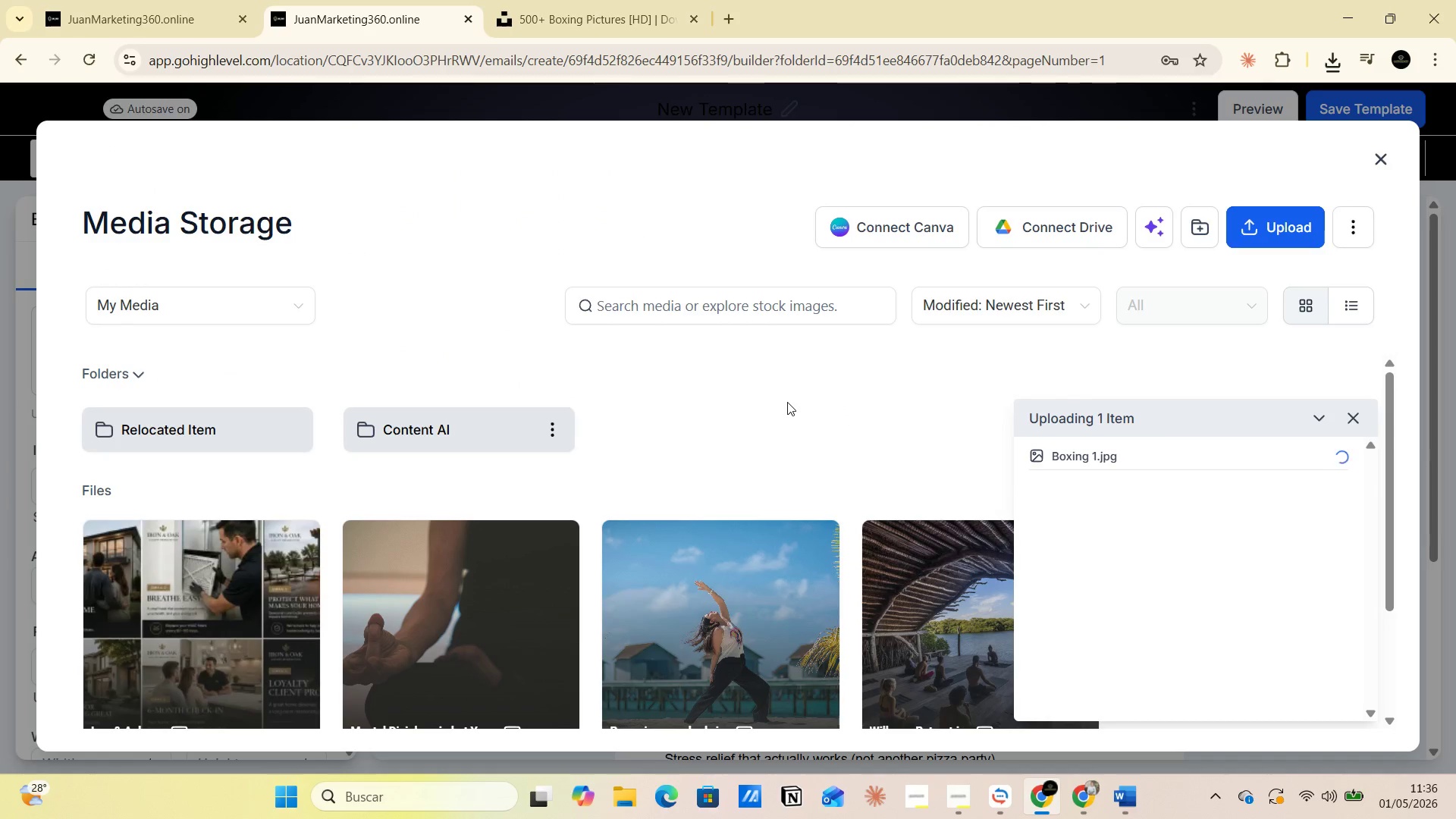 
left_click([1247, 232])
 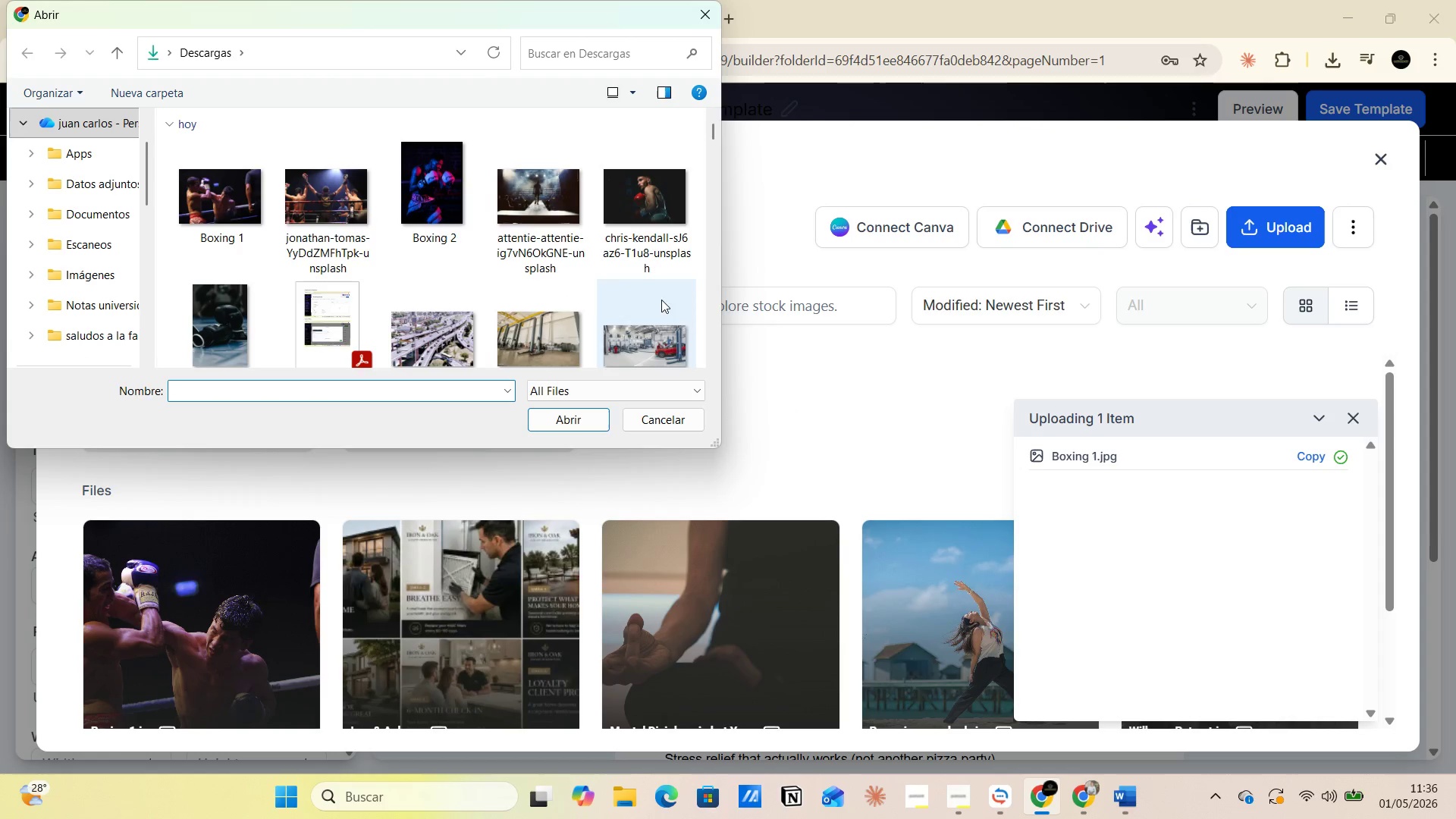 
left_click([433, 220])
 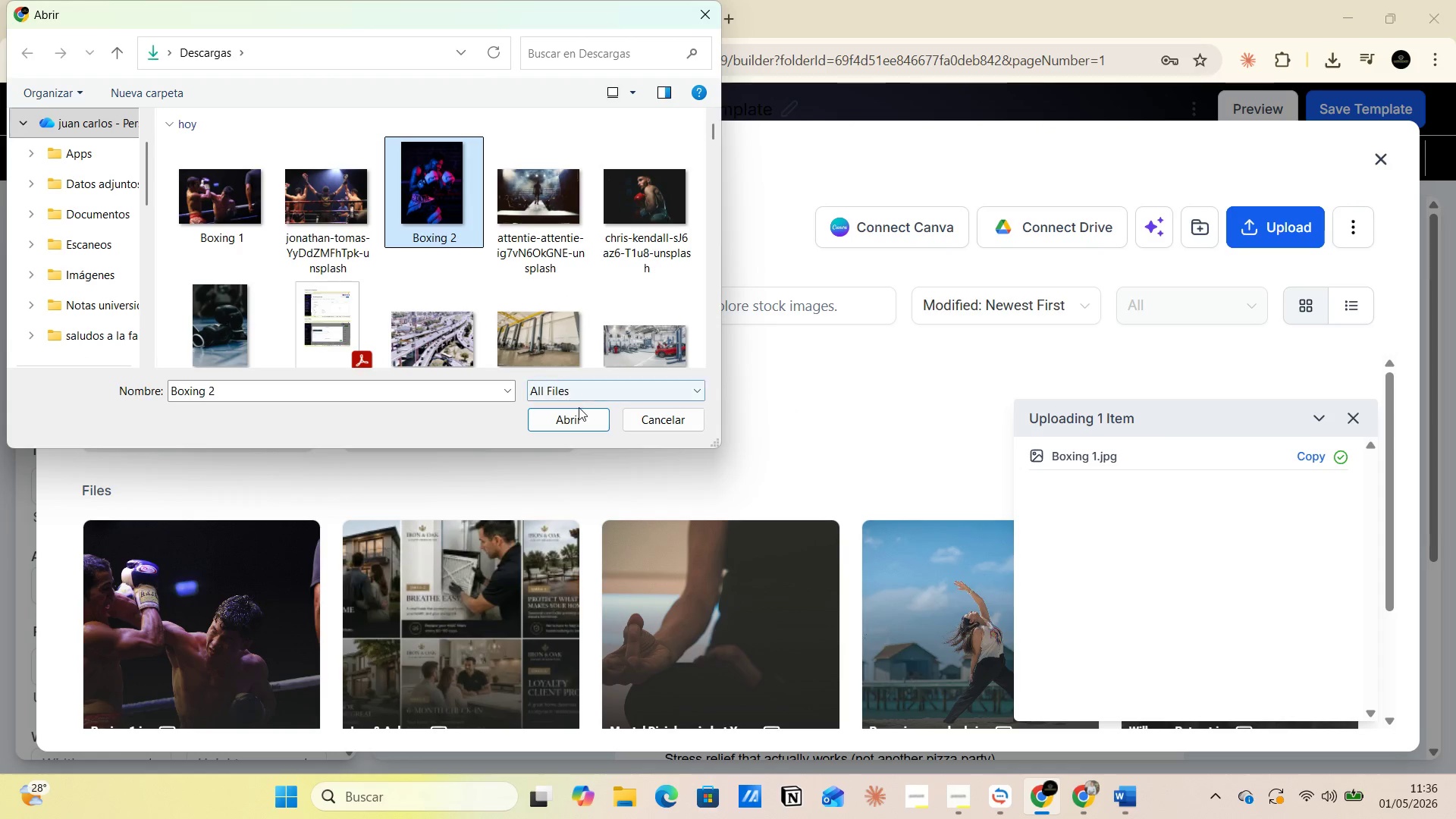 
left_click([584, 414])
 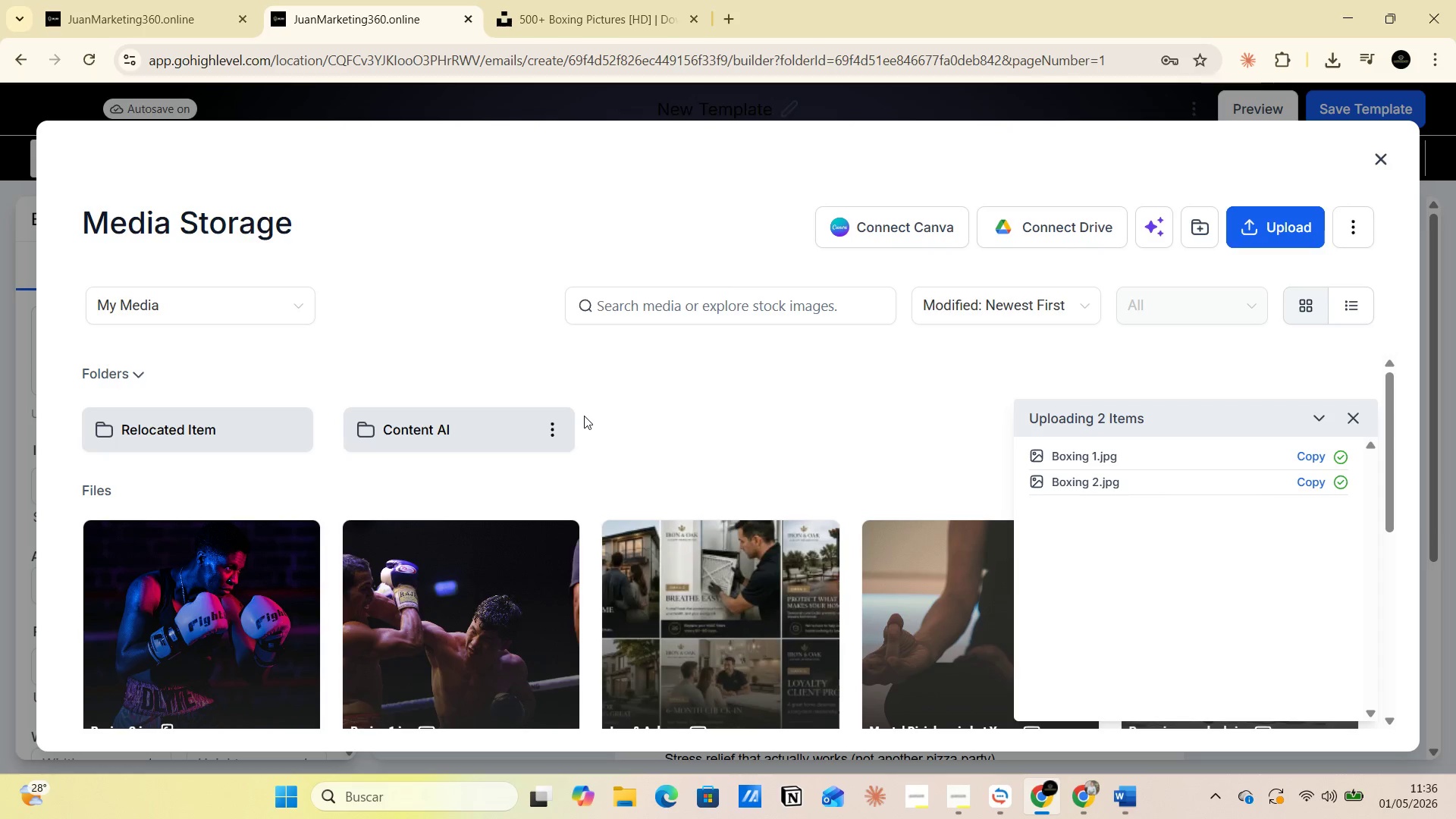 
wait(10.89)
 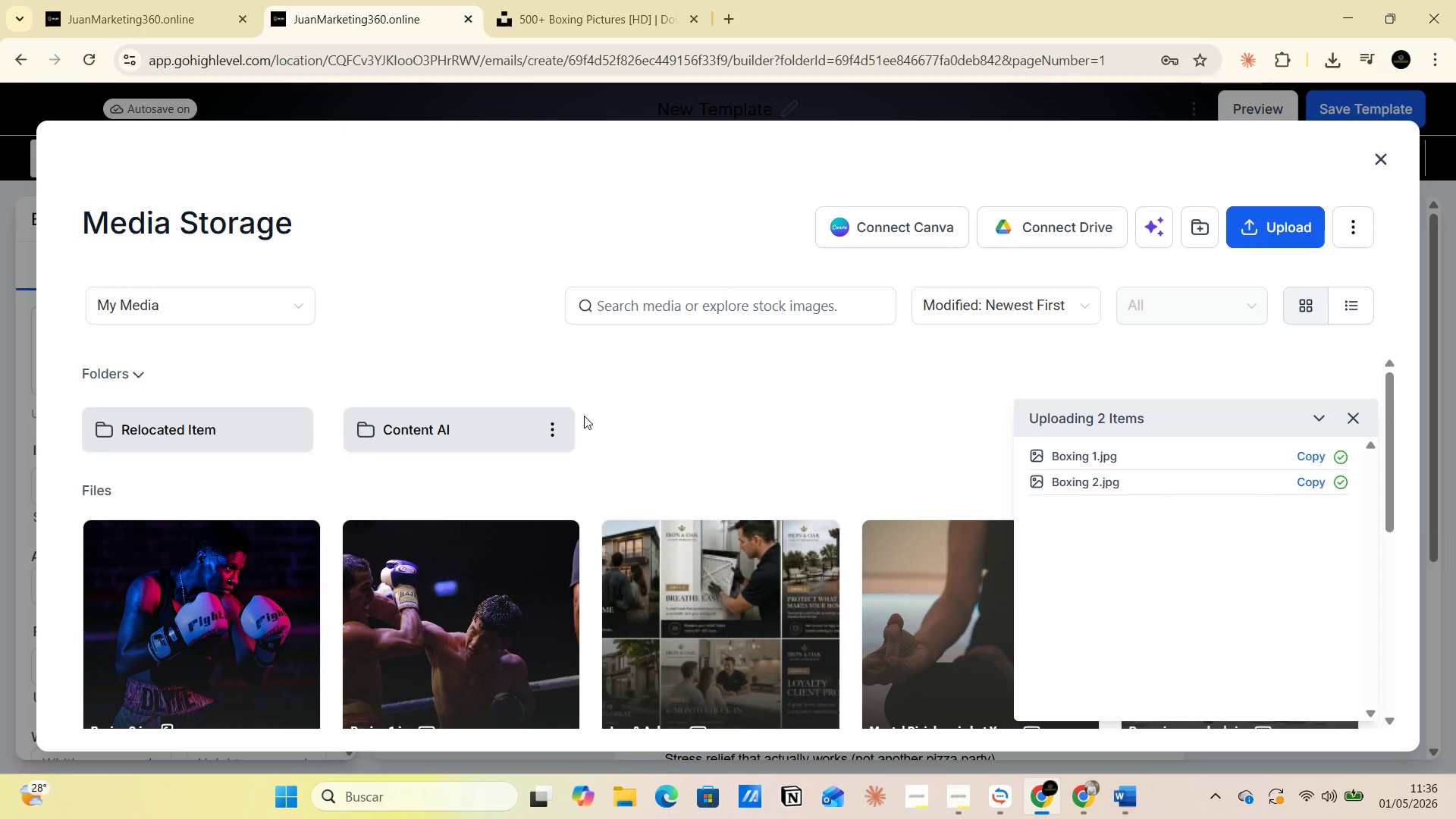 
left_click([337, 252])
 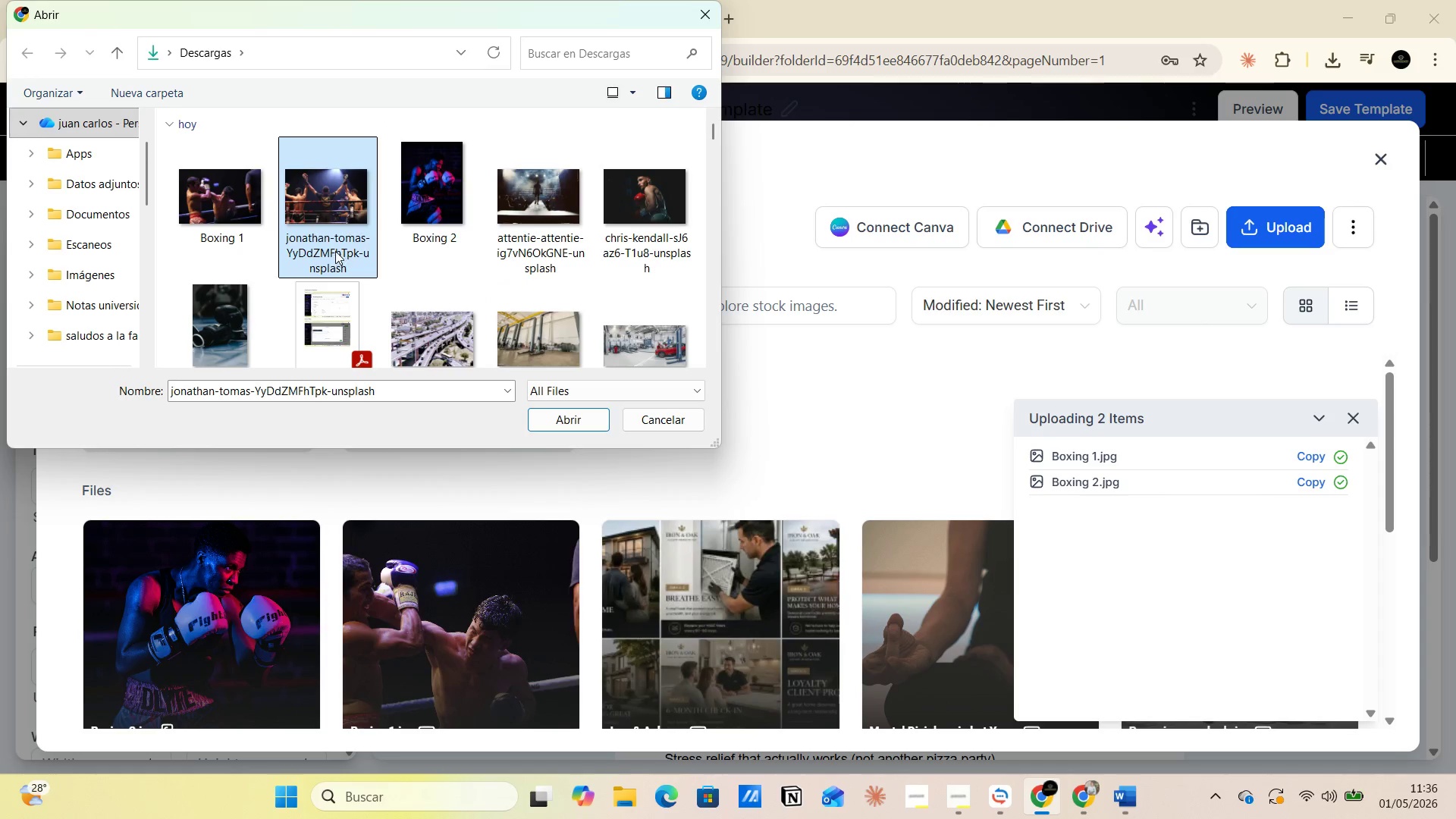 
left_click([335, 251])
 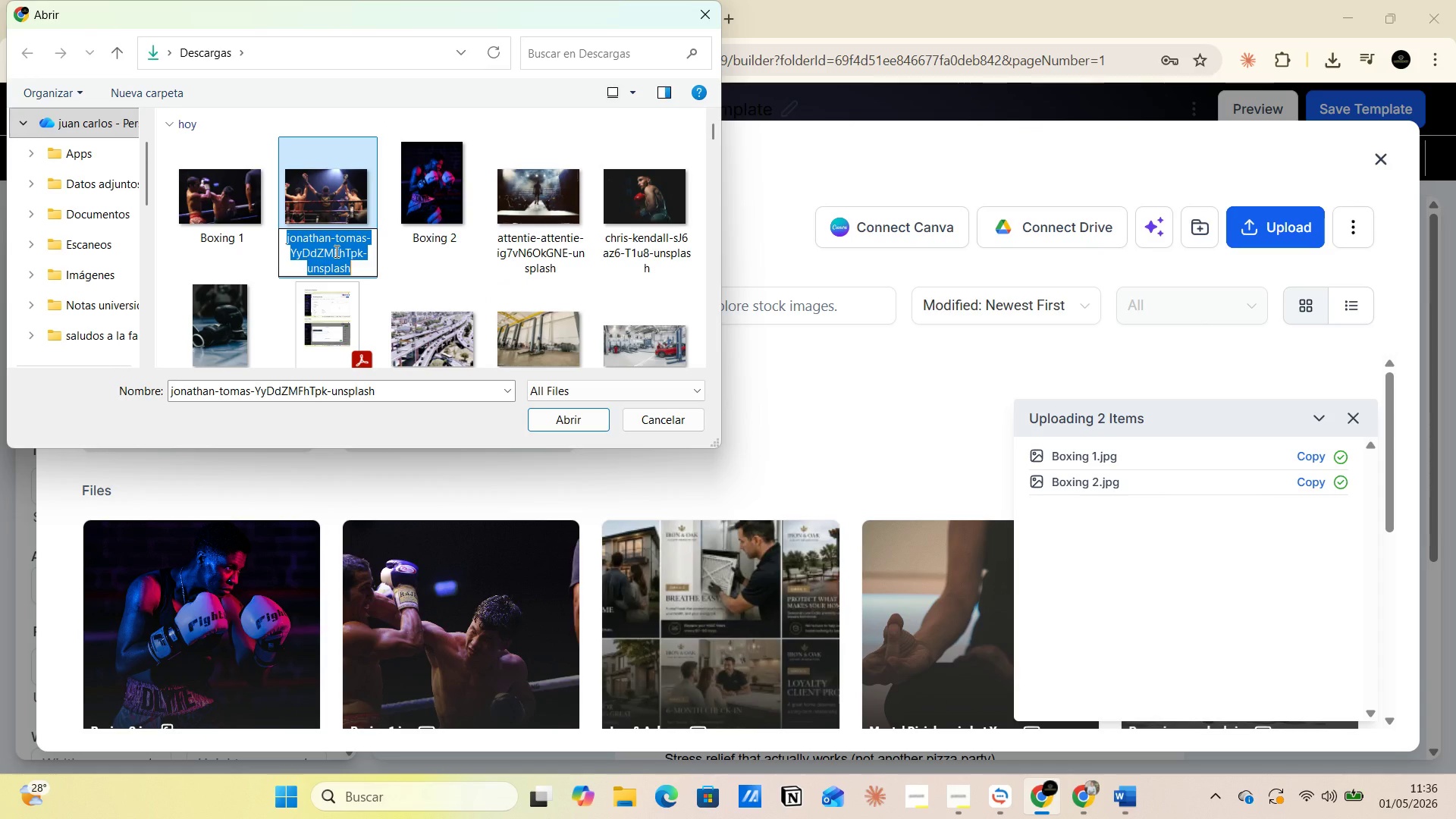 
type(Boxing 3 )
 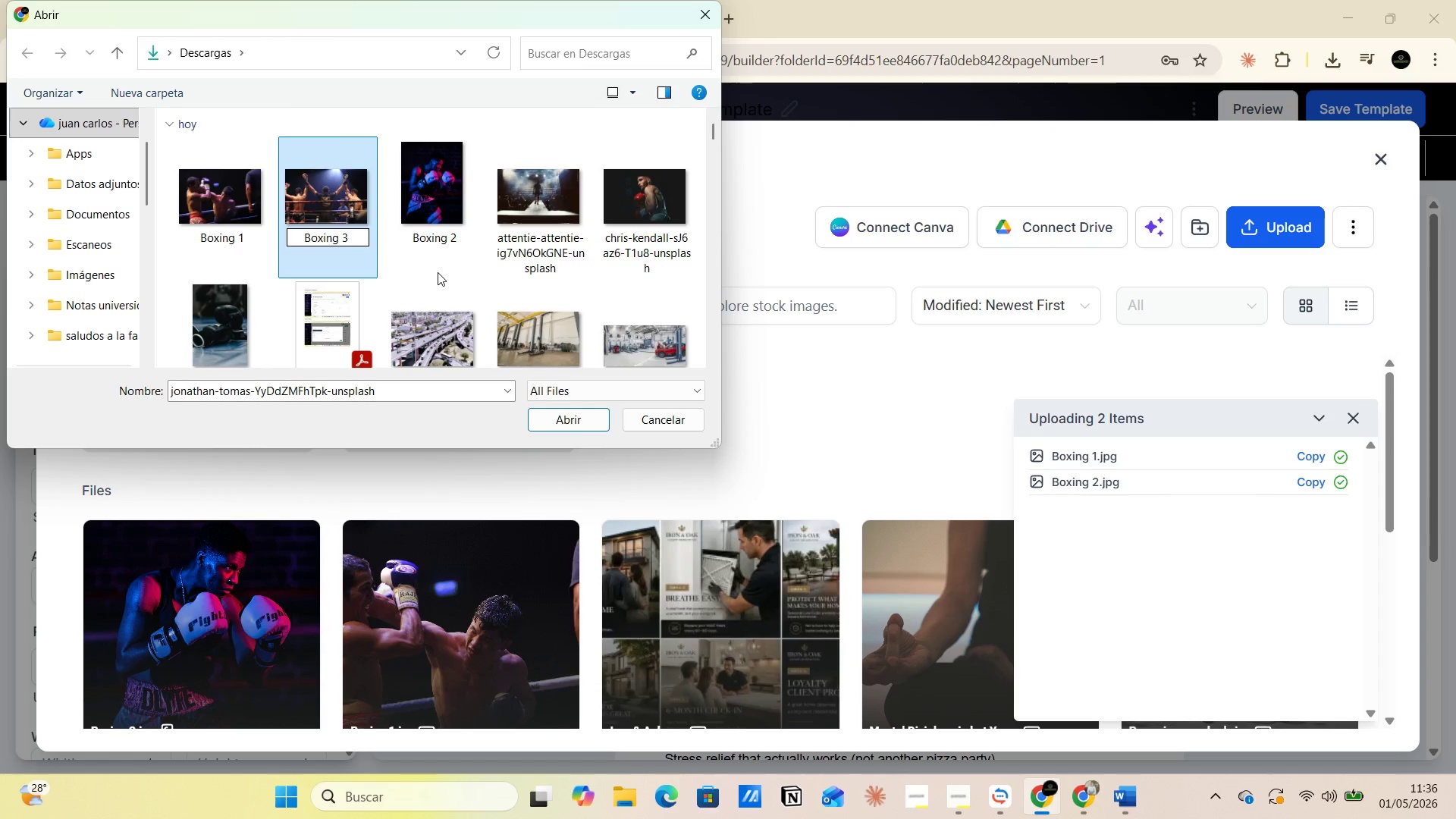 
left_click([438, 271])
 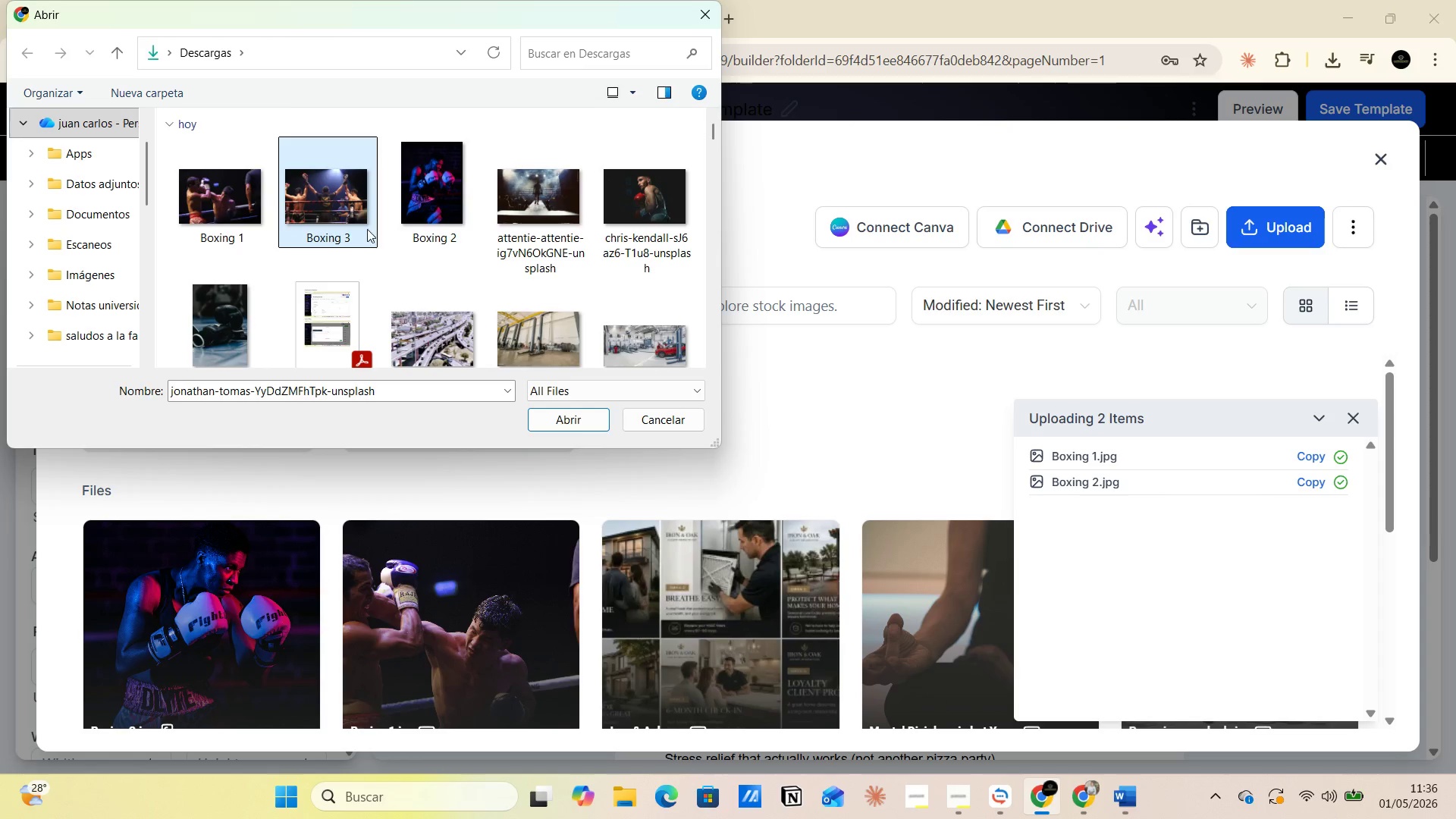 
left_click([361, 223])
 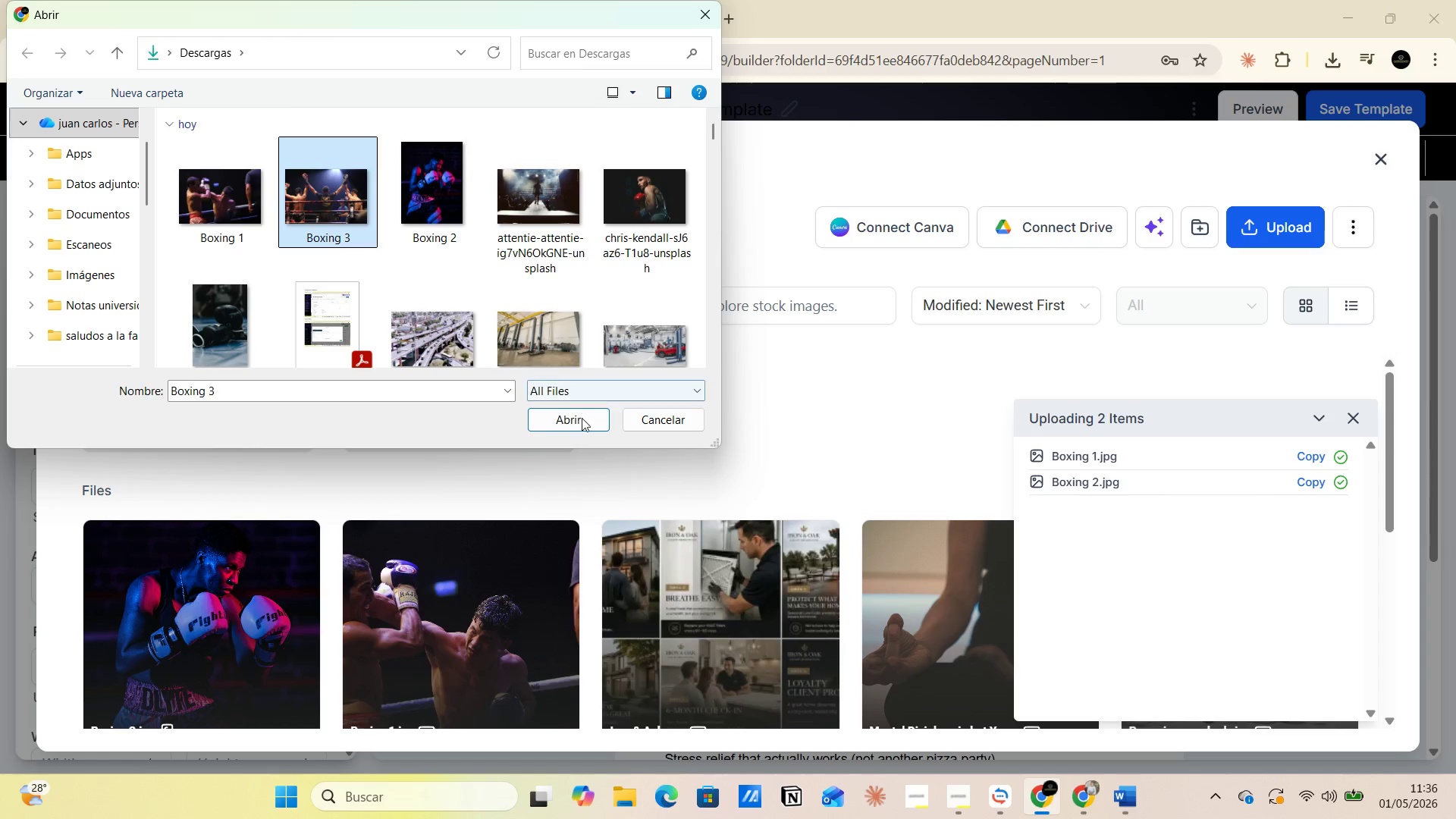 
left_click([582, 428])
 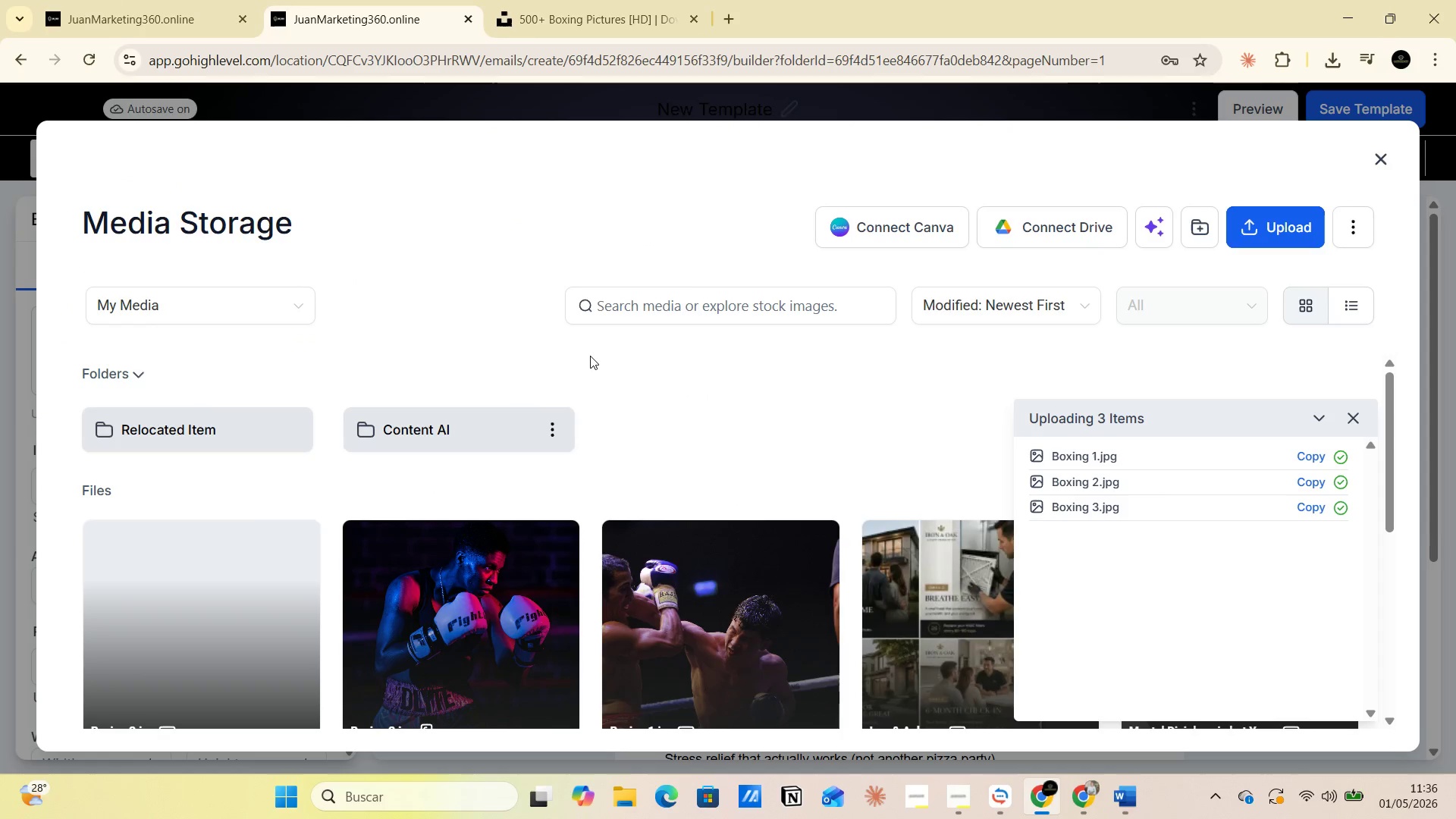 
wait(8.28)
 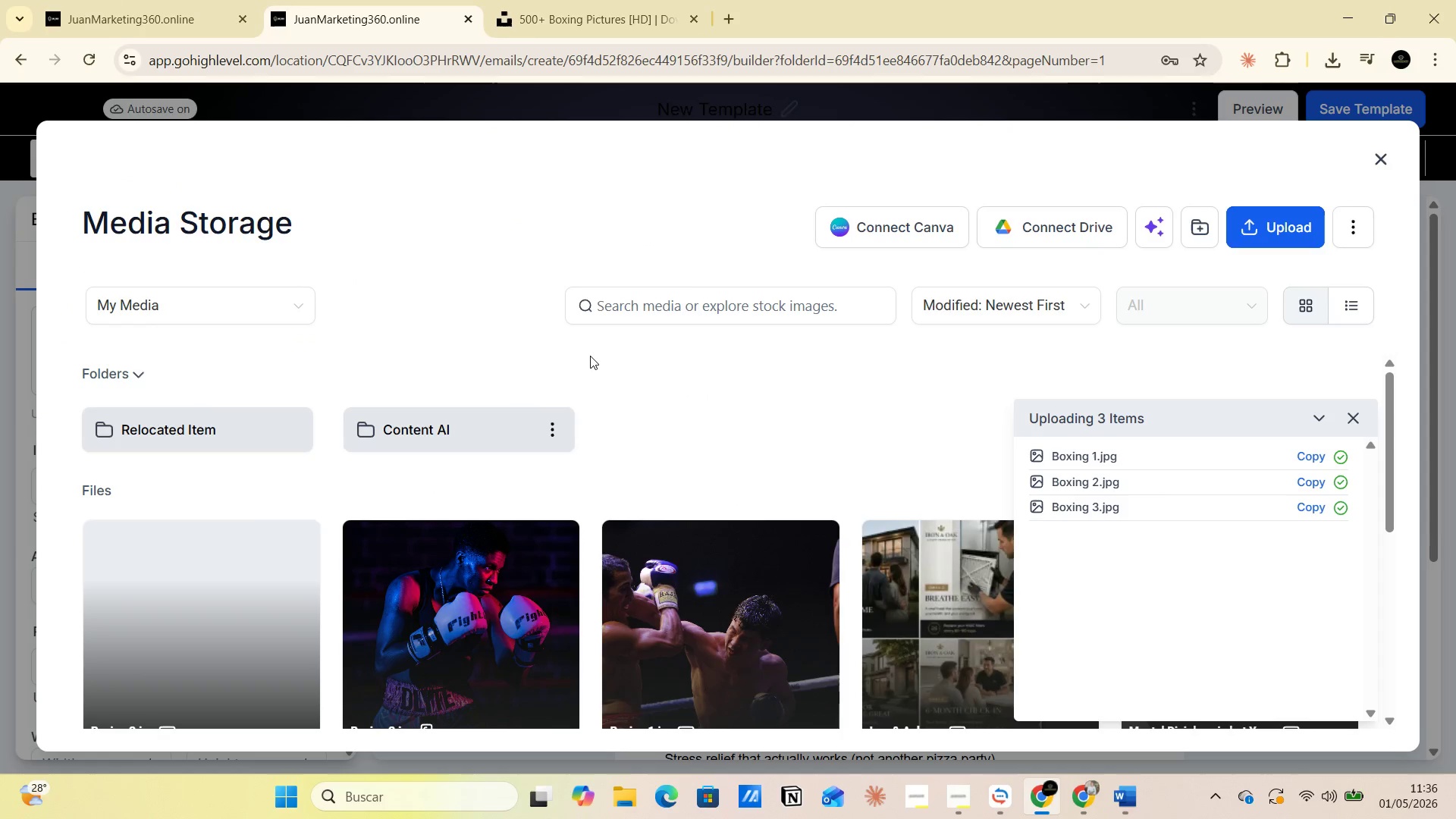 
left_click_drag(start_coordinate=[453, 610], to_coordinate=[457, 611])
 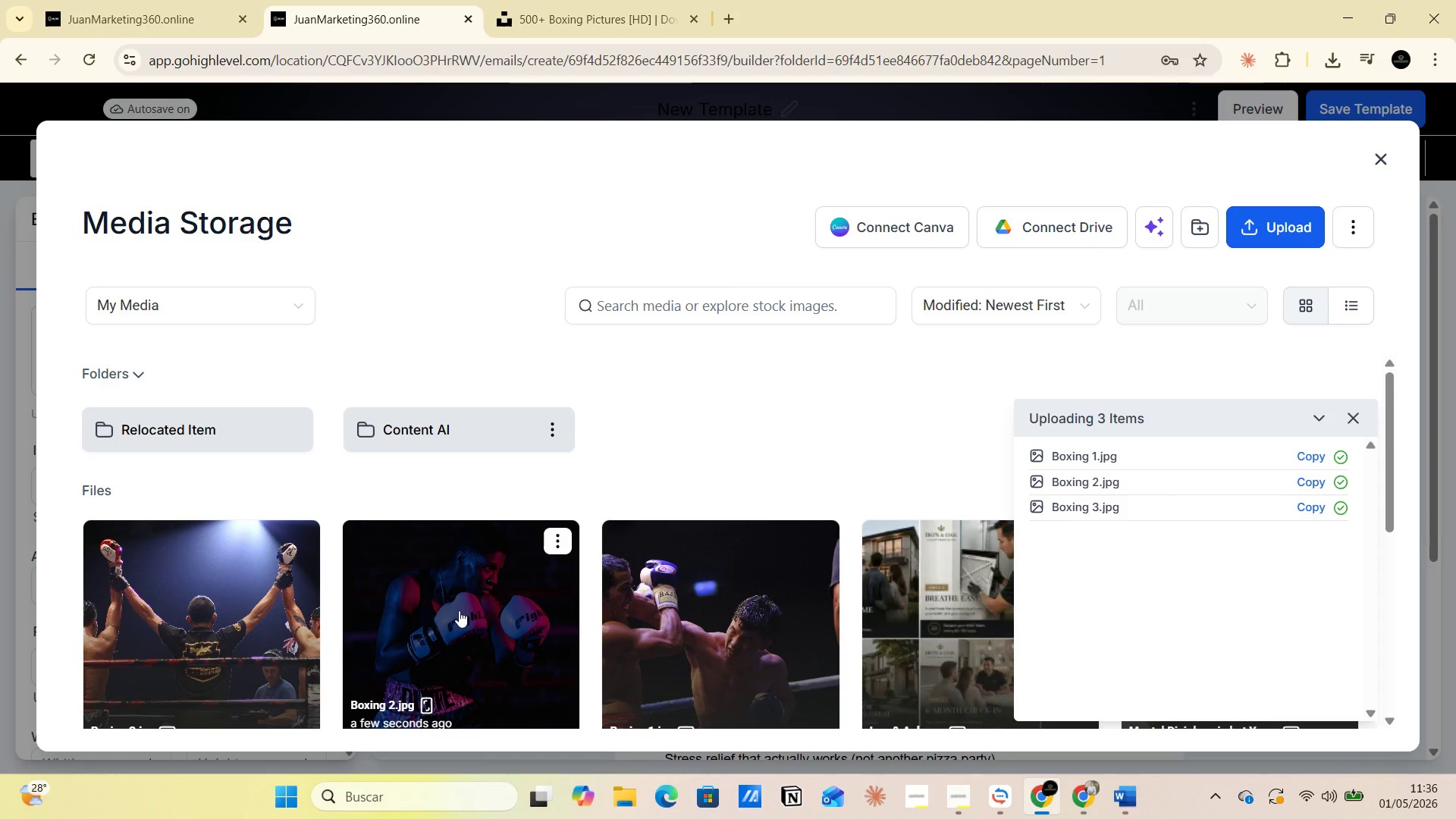 
left_click([463, 610])
 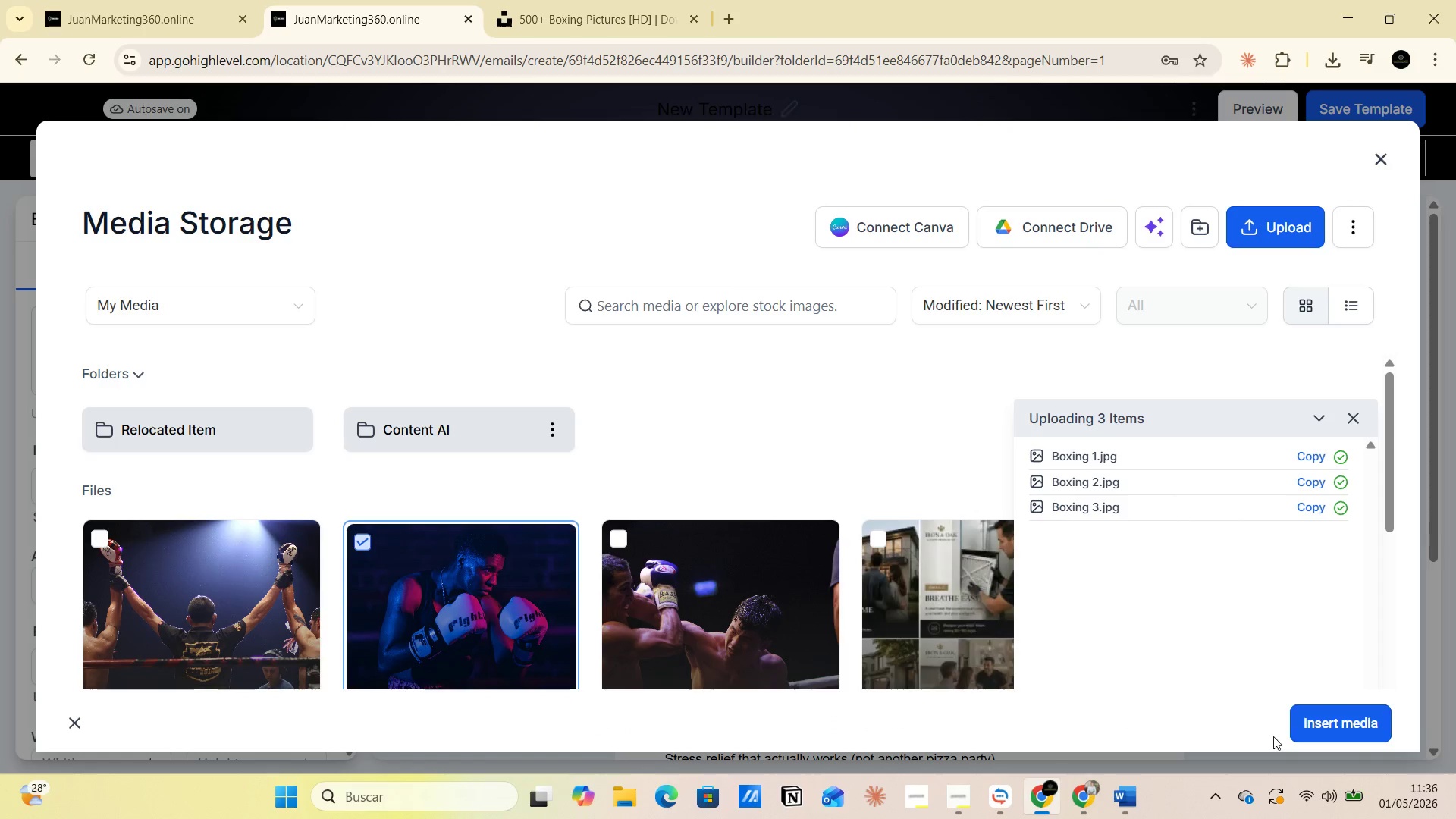 
left_click([1329, 731])
 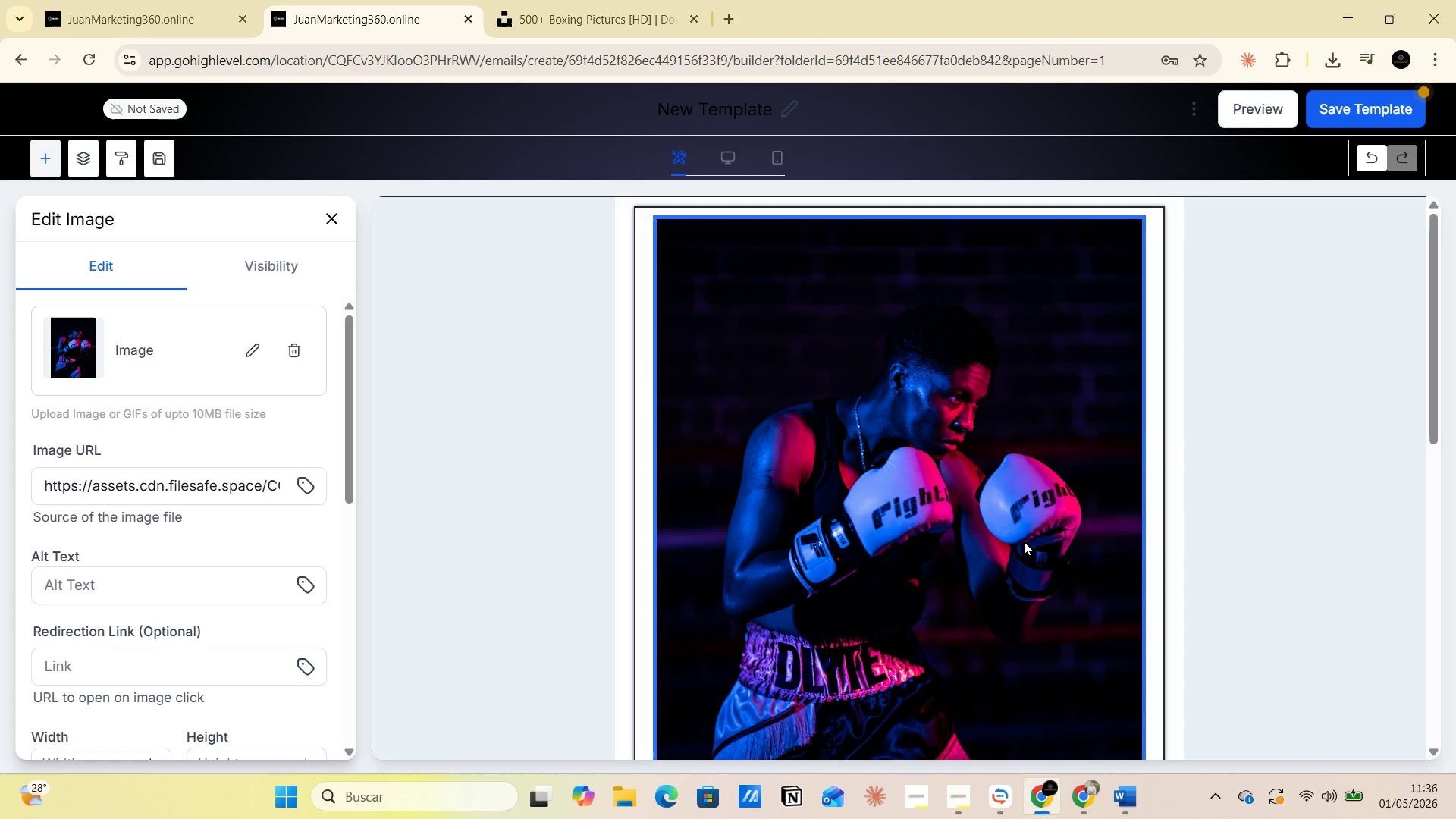 
scroll: coordinate [1025, 527], scroll_direction: down, amount: 3.0
 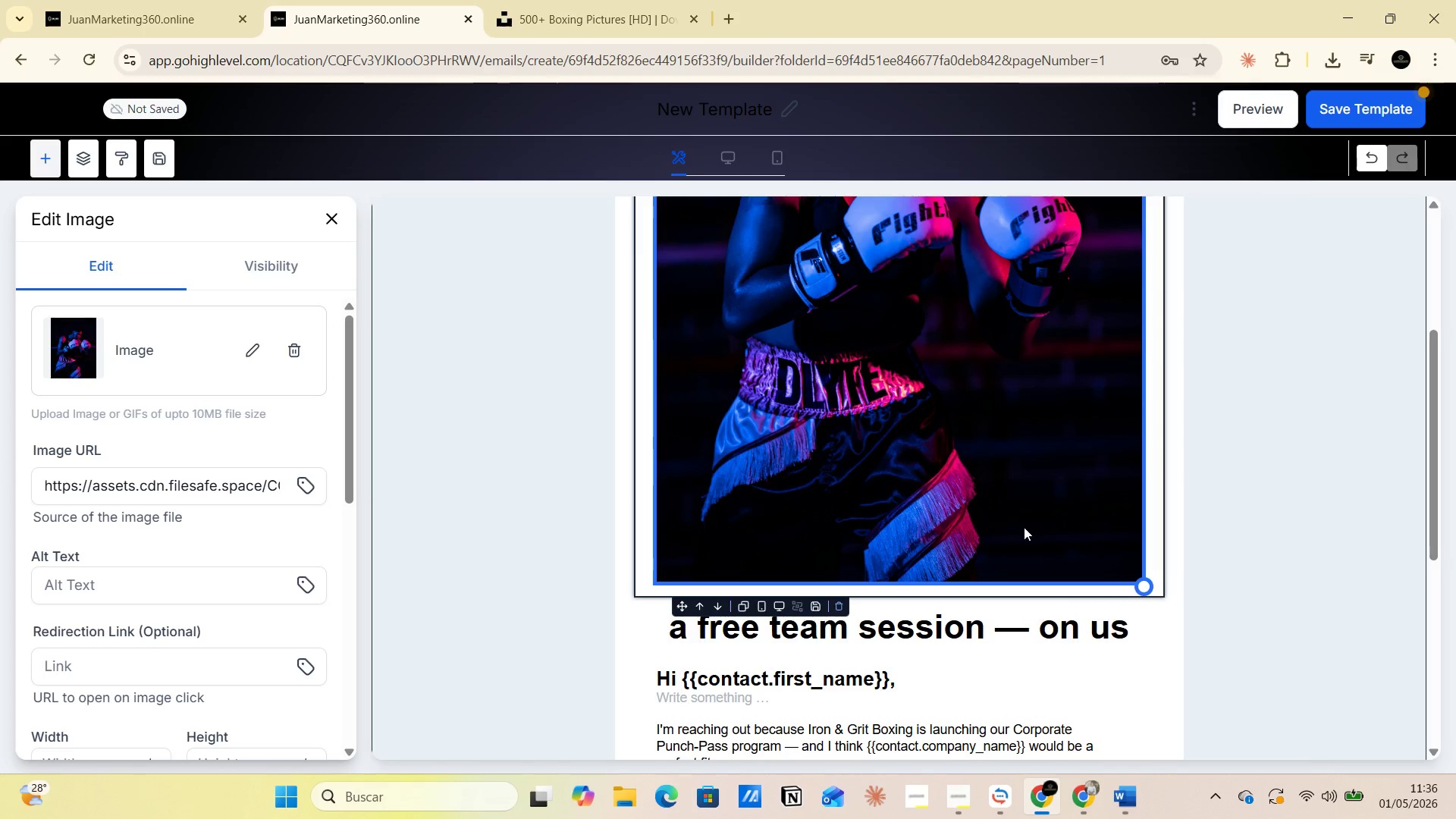 
scroll: coordinate [1024, 526], scroll_direction: up, amount: 3.0
 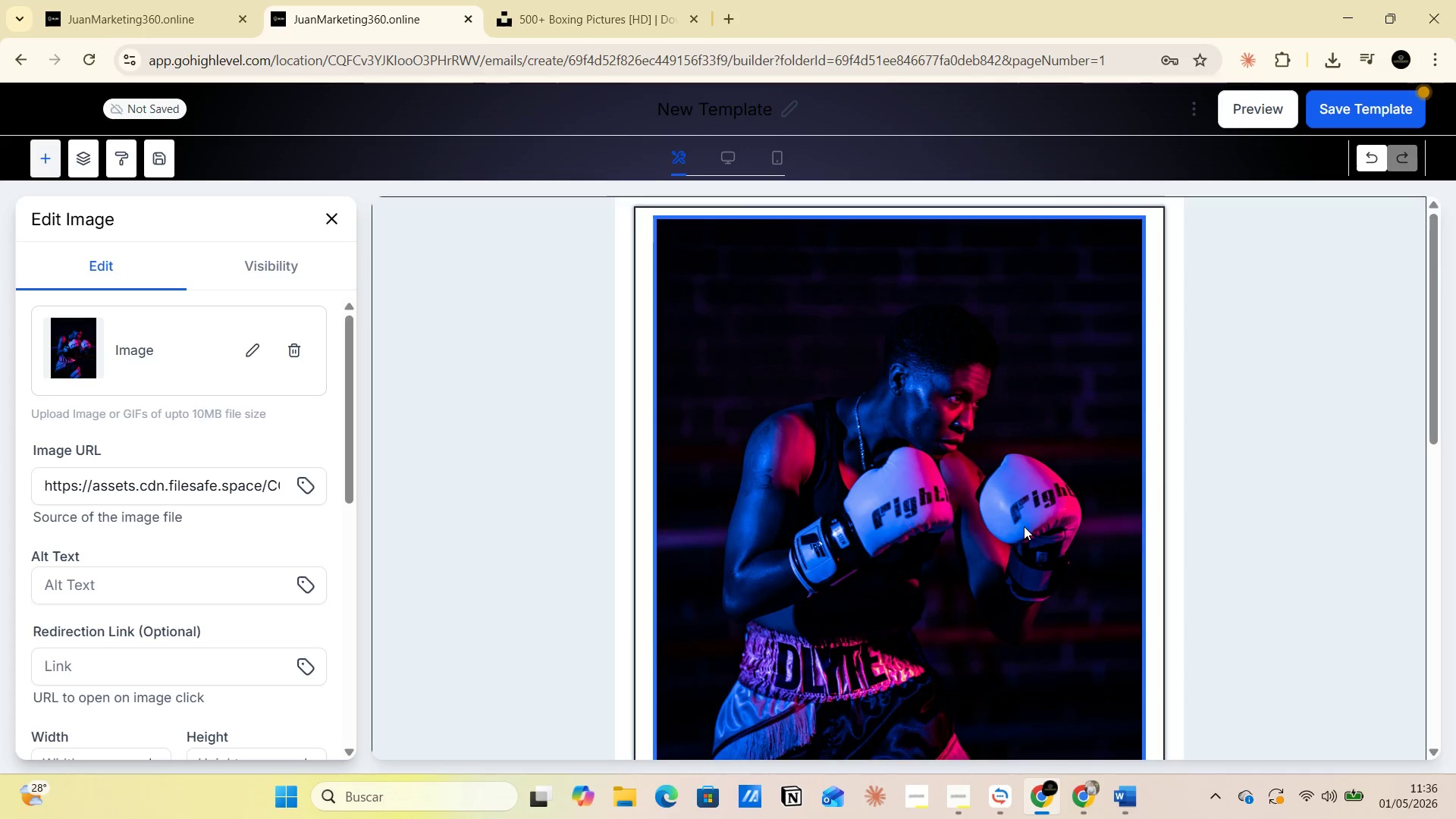 
scroll: coordinate [984, 544], scroll_direction: down, amount: 3.0
 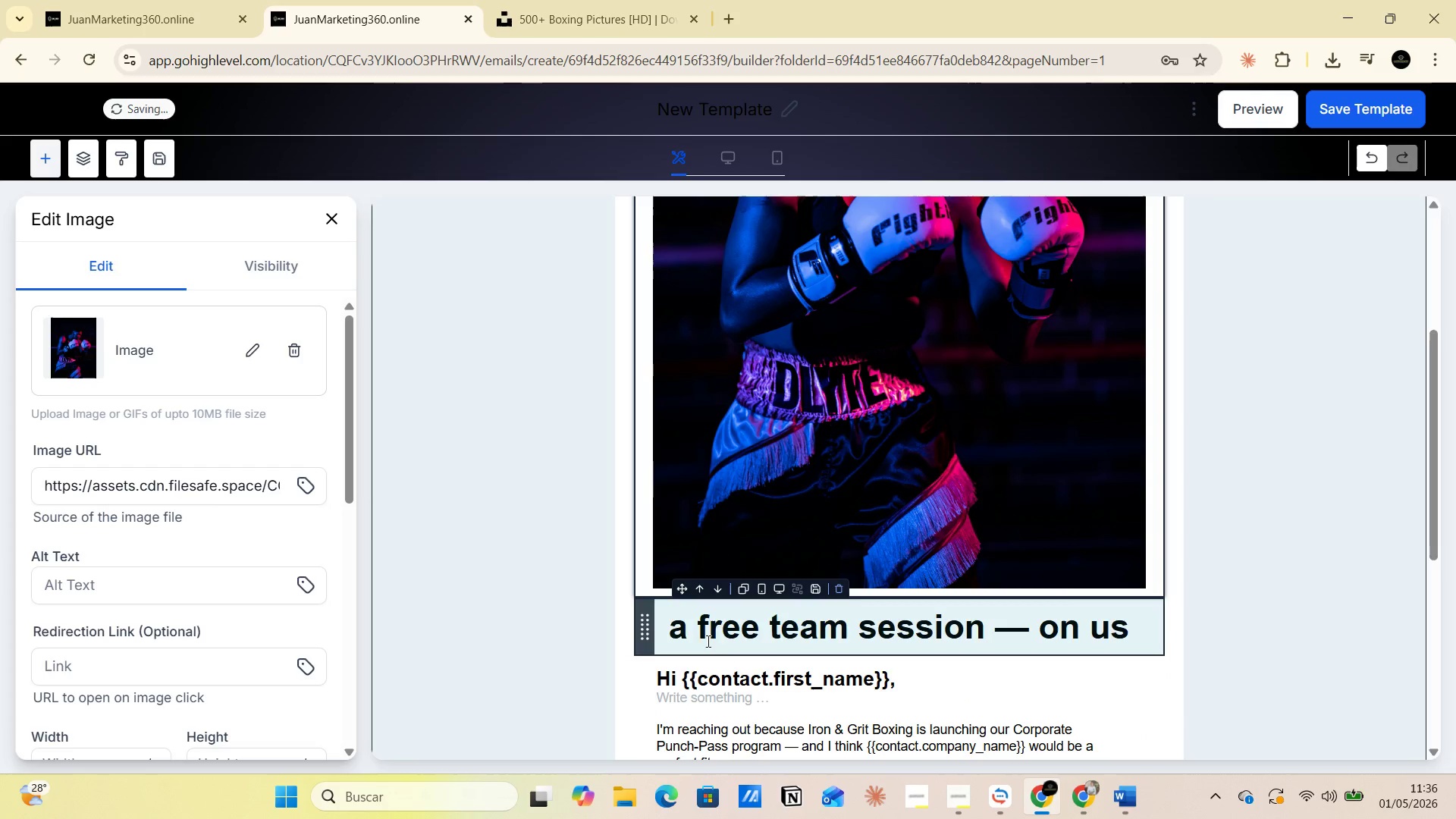 
left_click([696, 638])
 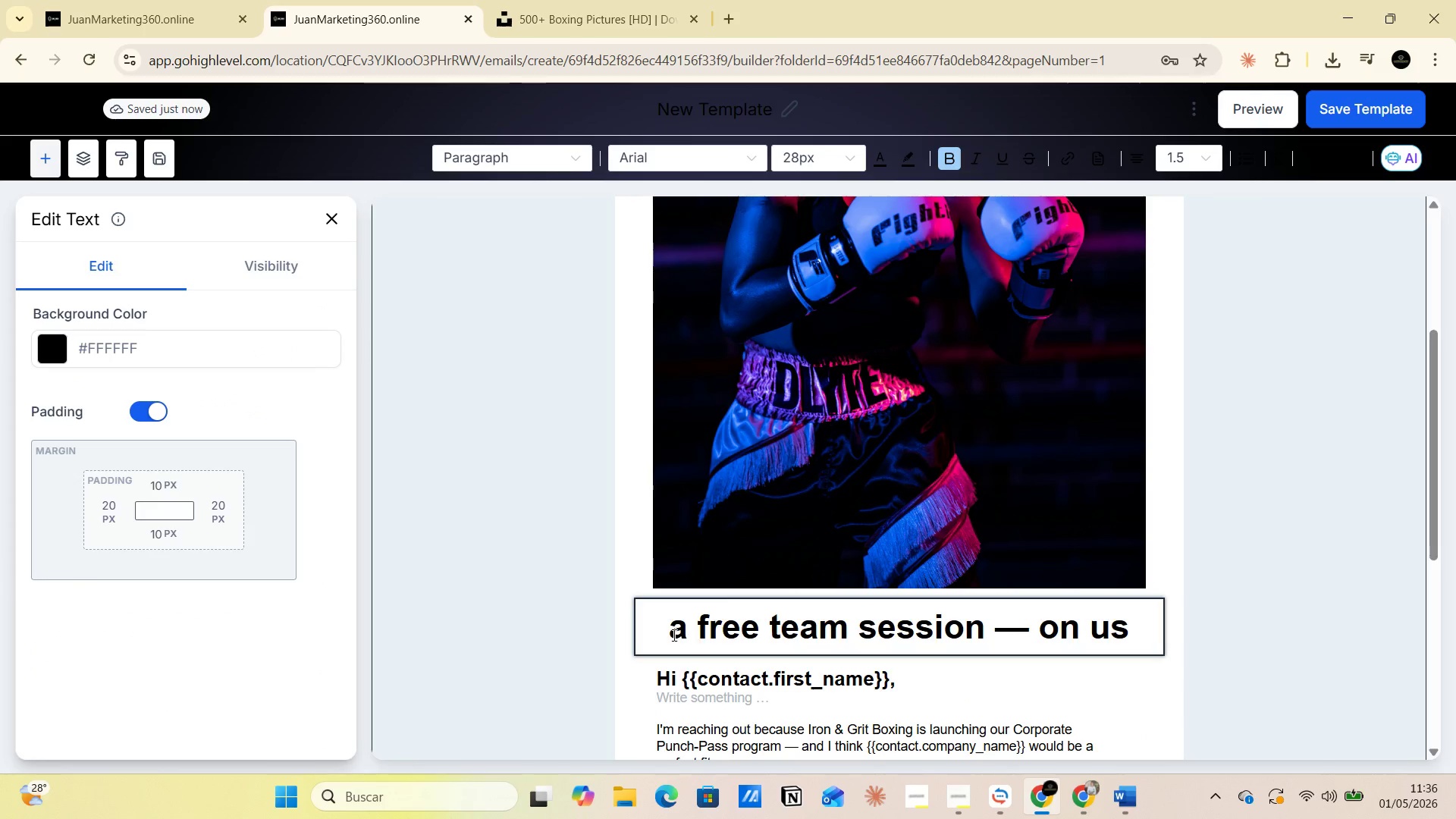 
left_click_drag(start_coordinate=[673, 633], to_coordinate=[1136, 624])
 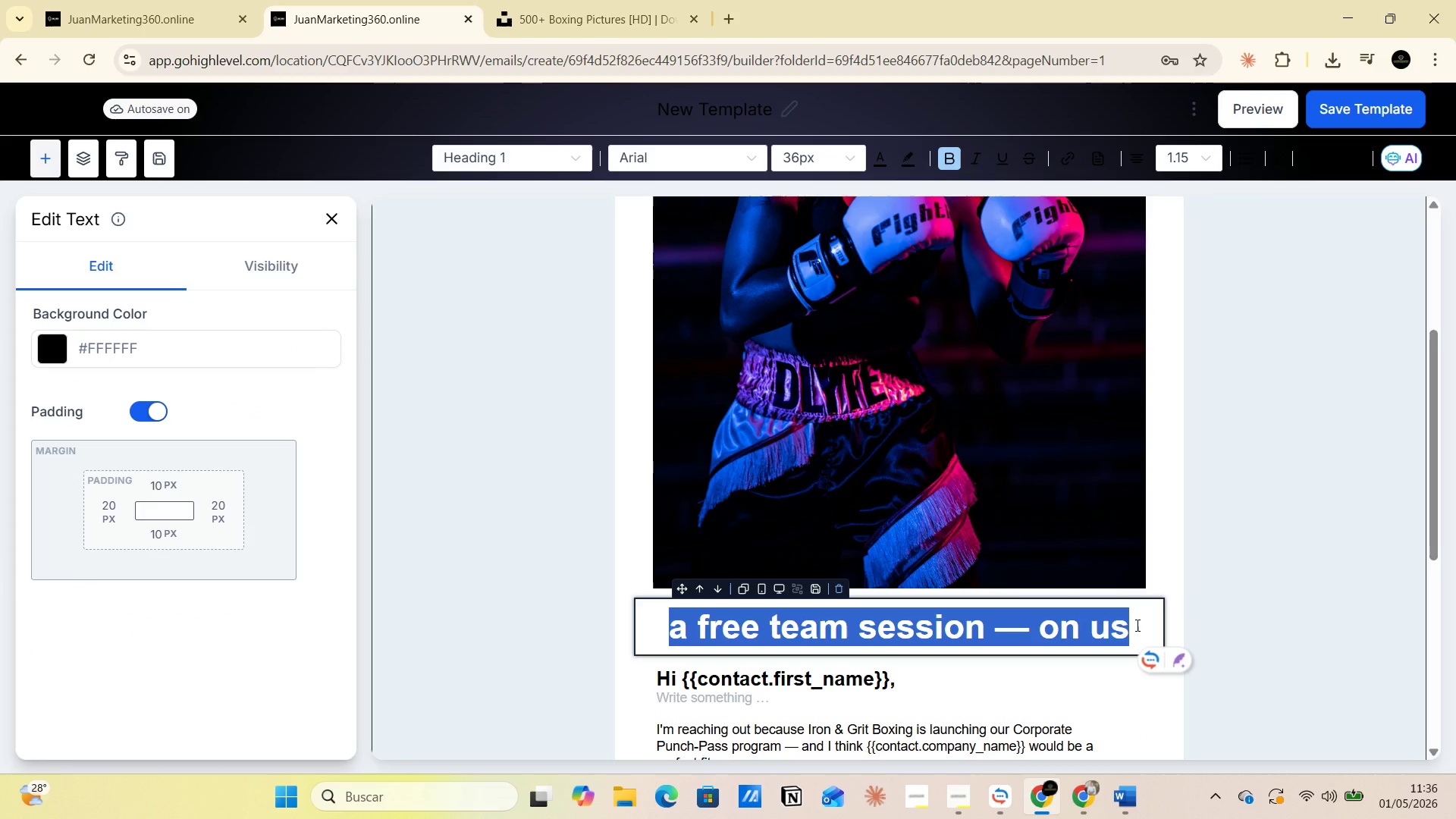 
key(Control+C)
 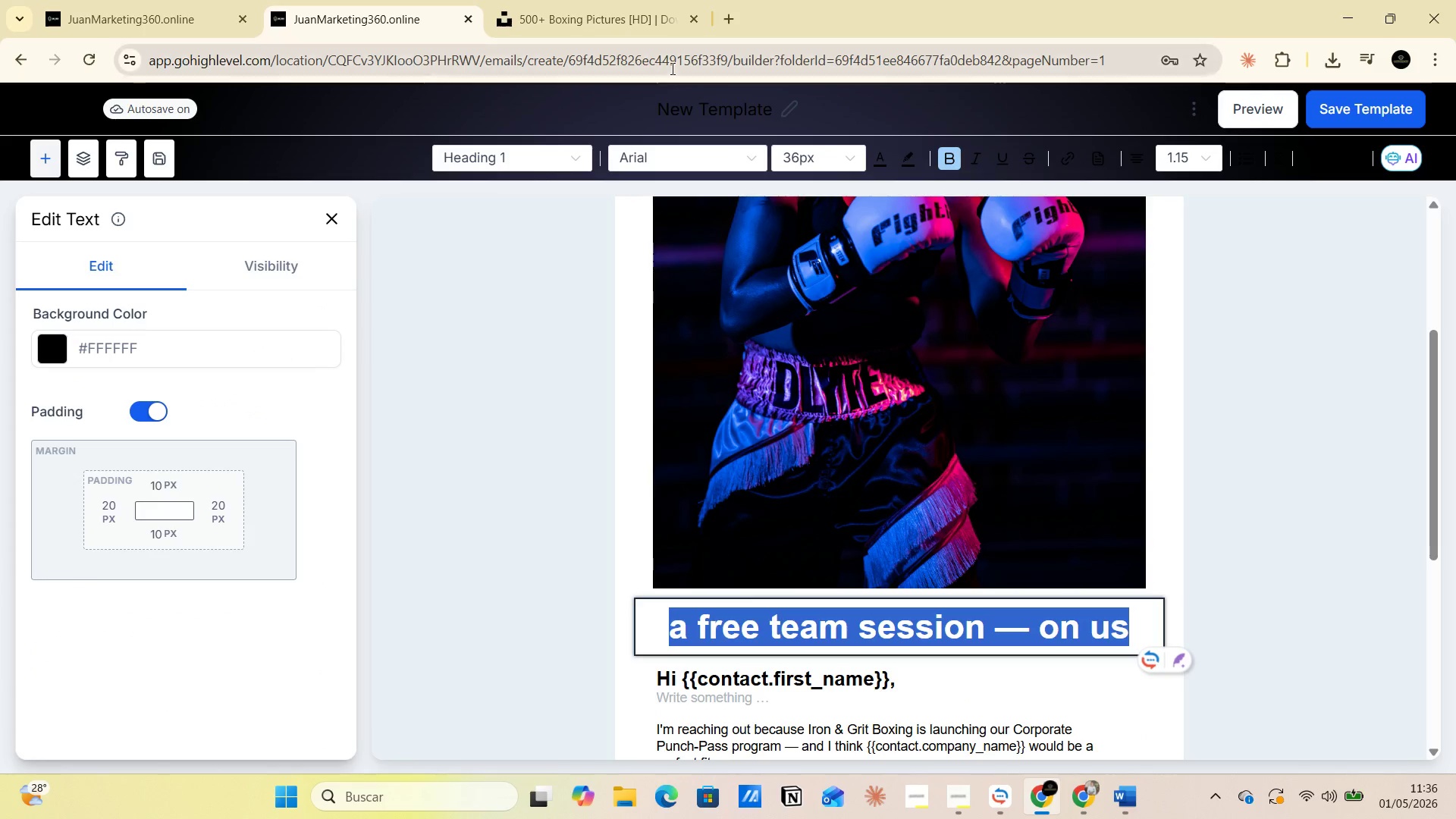 
left_click([669, 104])
 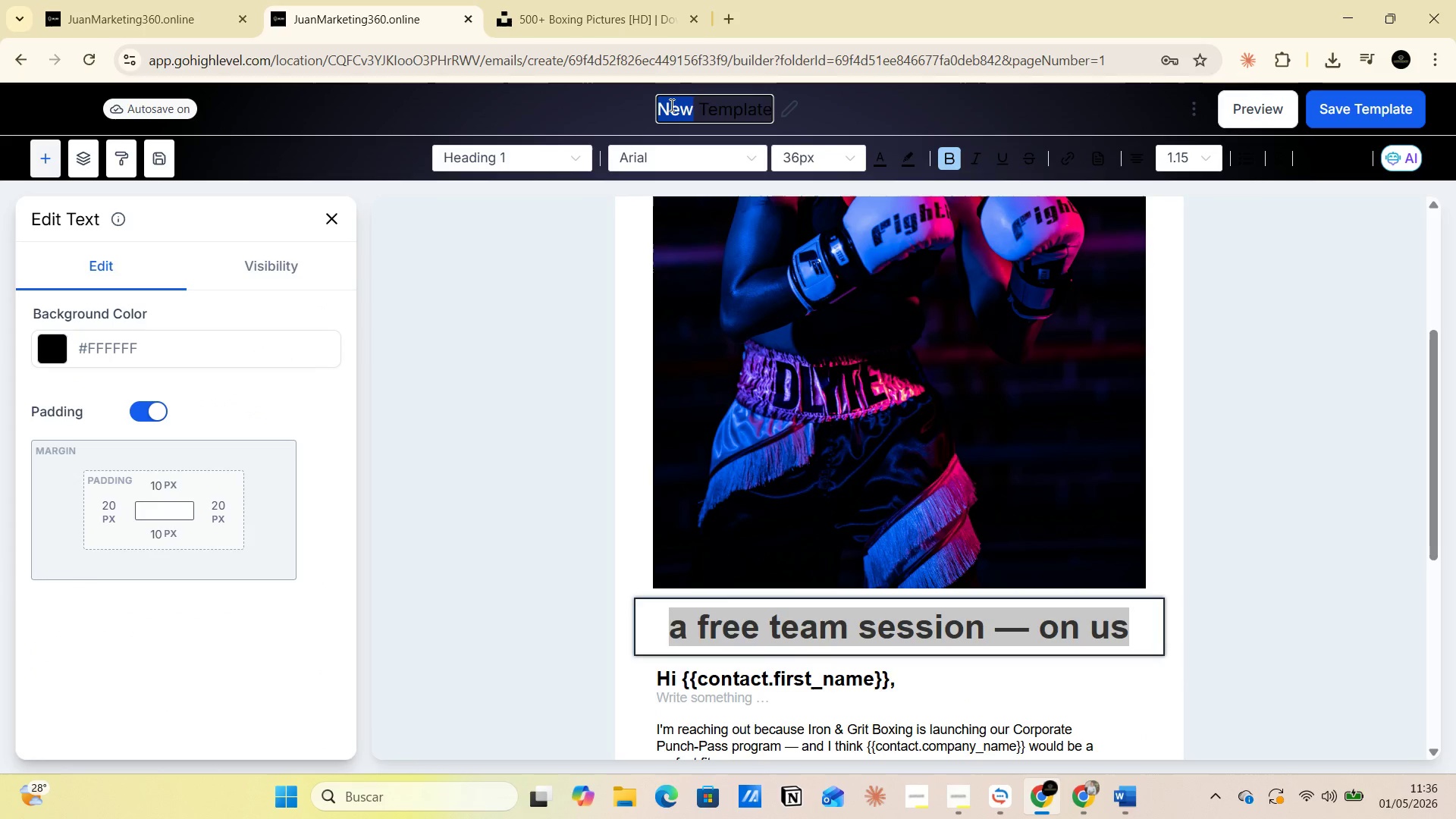 
triple_click([670, 106])
 